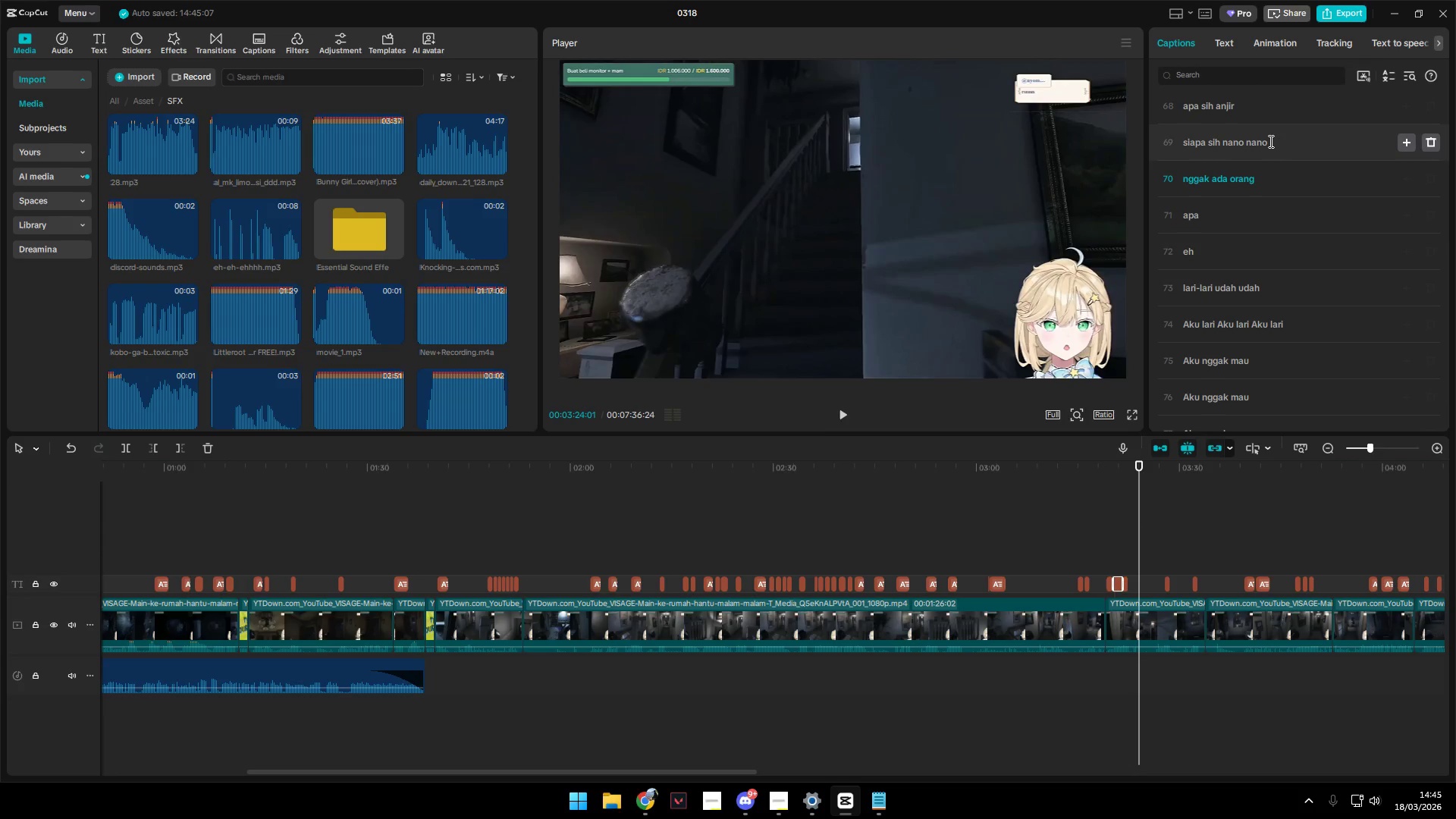 
left_click_drag(start_coordinate=[1269, 141], to_coordinate=[1224, 146])
 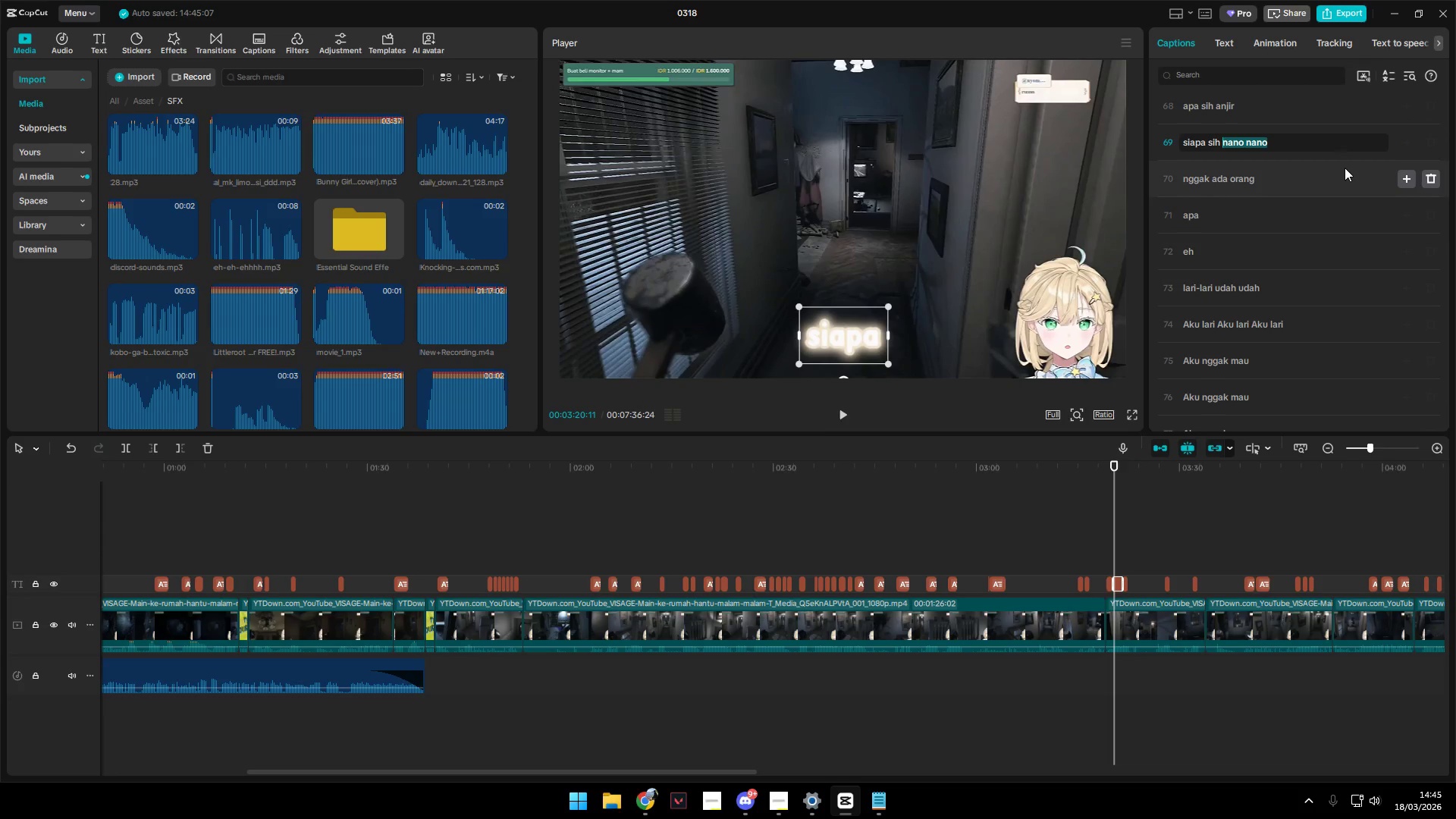 
type(nanin)
key(Backspace)
key(Backspace)
type(gnong)
 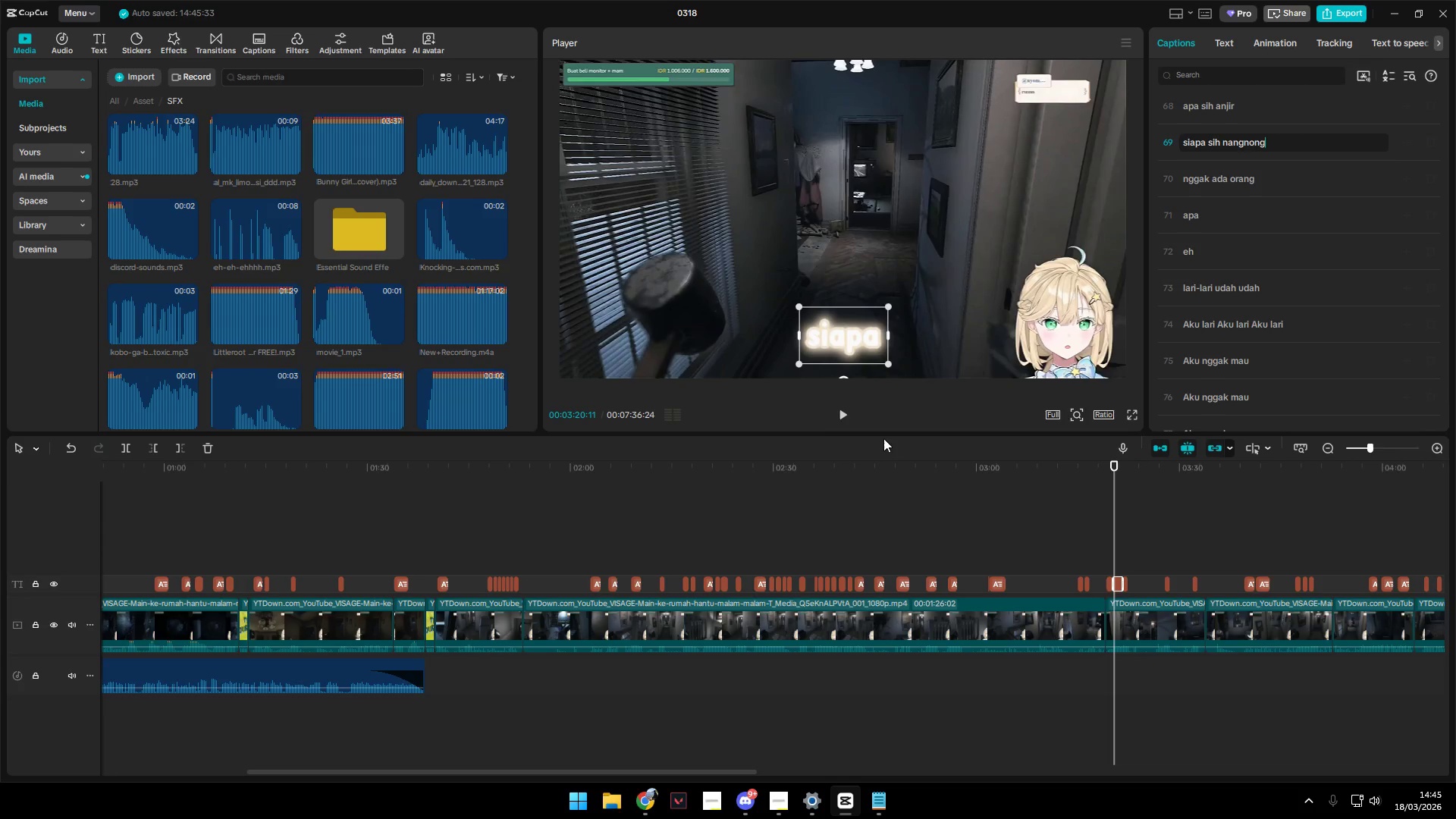 
type( nangnong)
 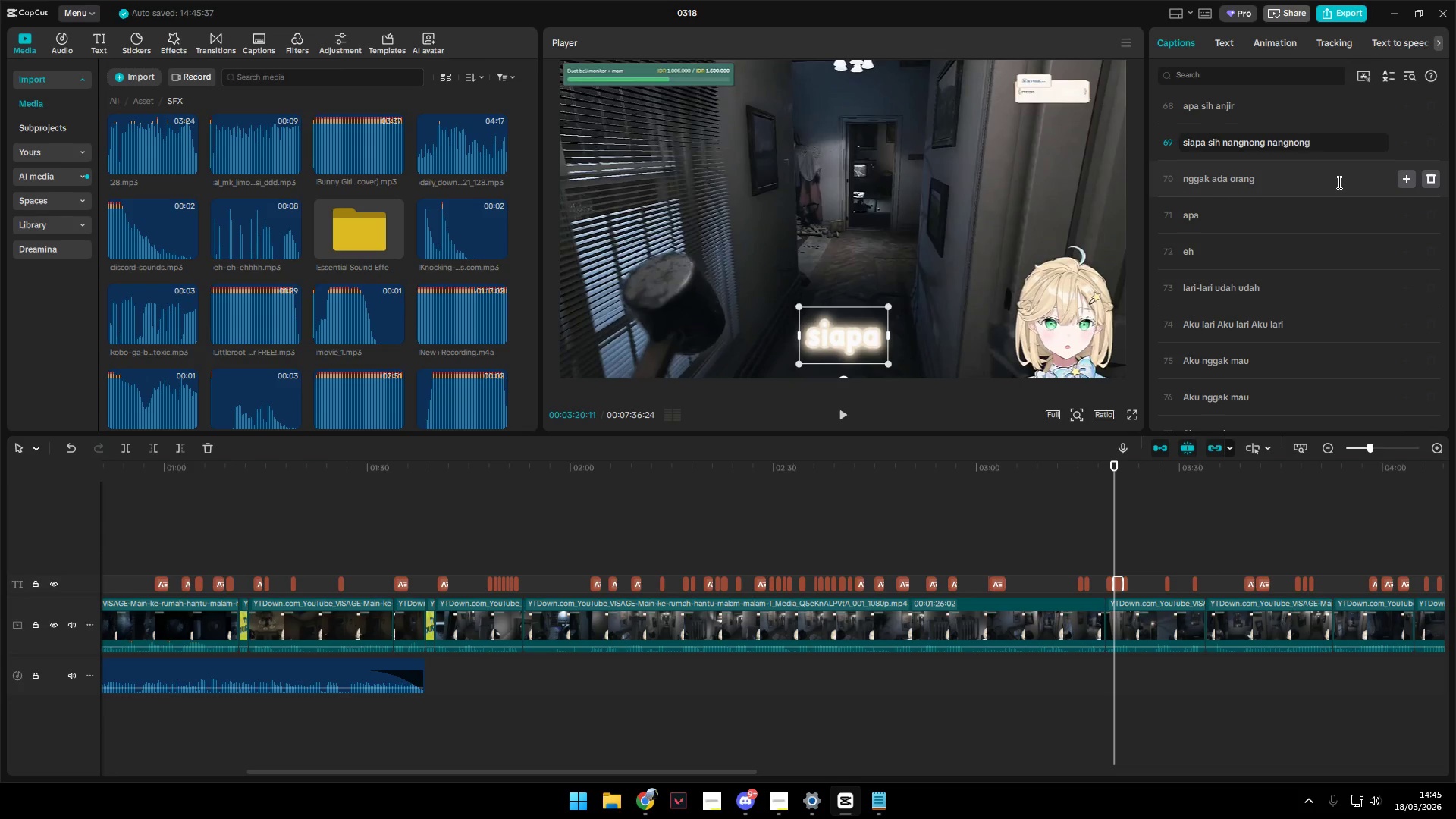 
key(Enter)
 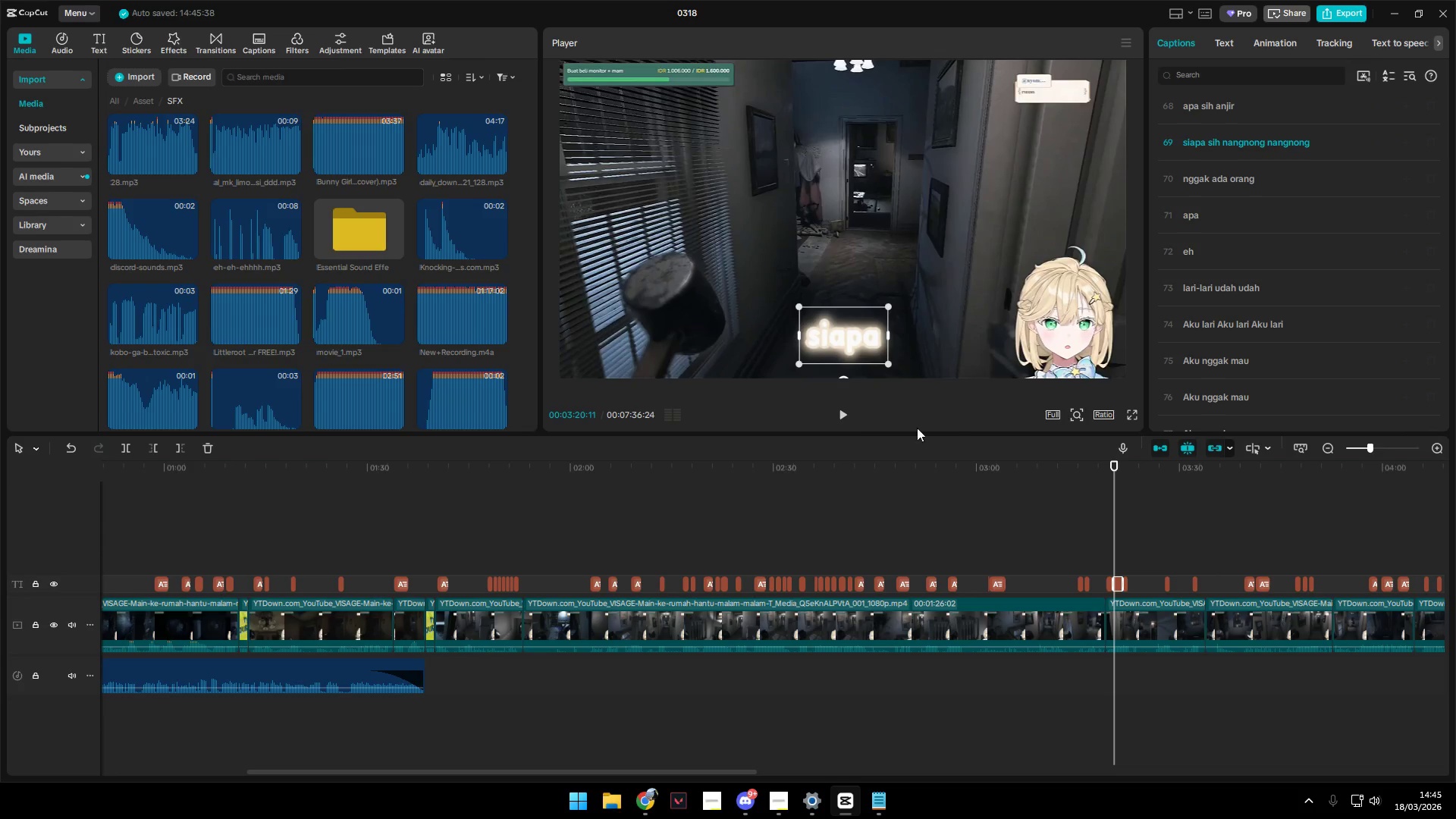 
left_click([838, 416])
 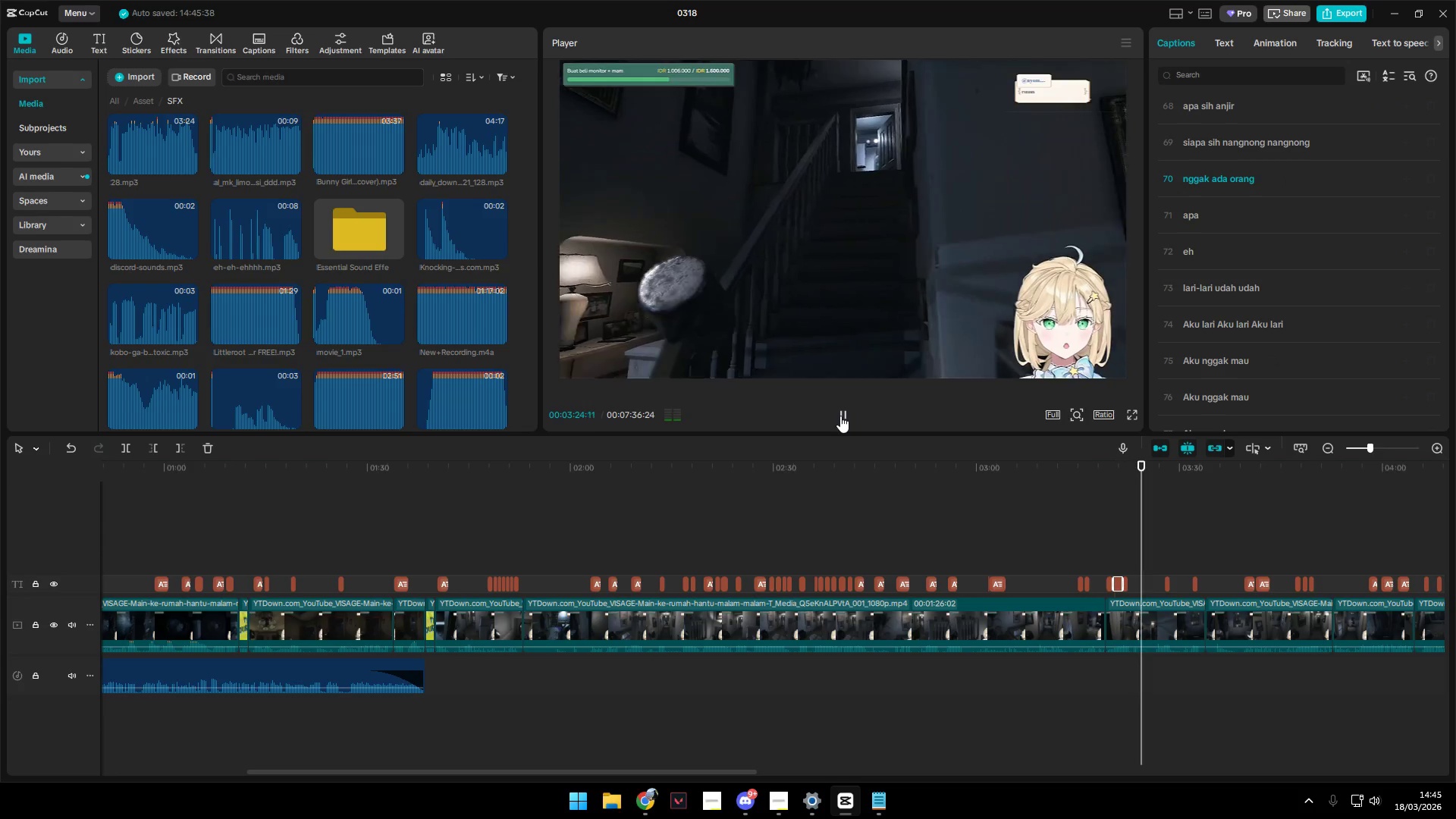 
wait(9.22)
 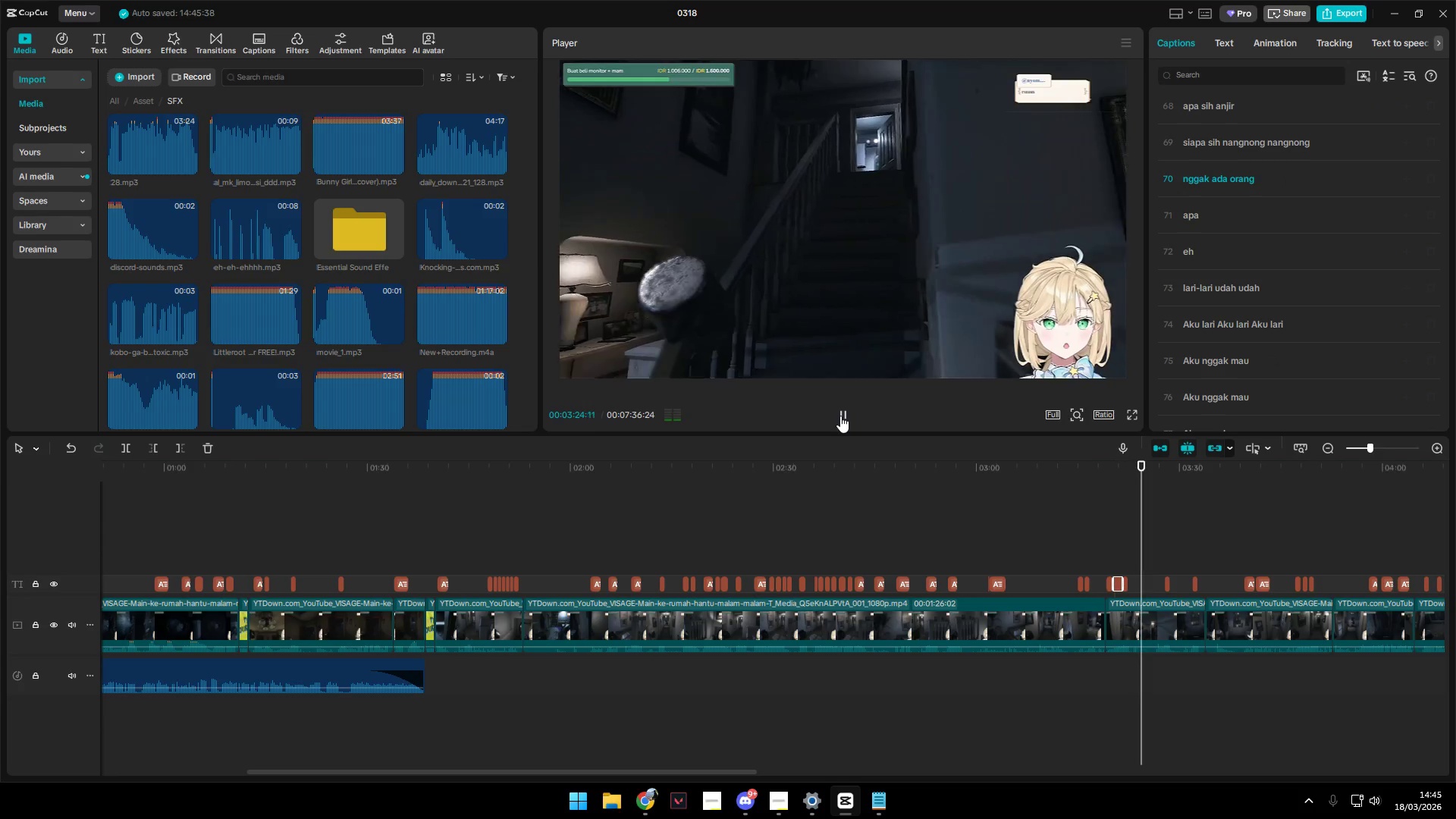 
left_click([1235, 174])
 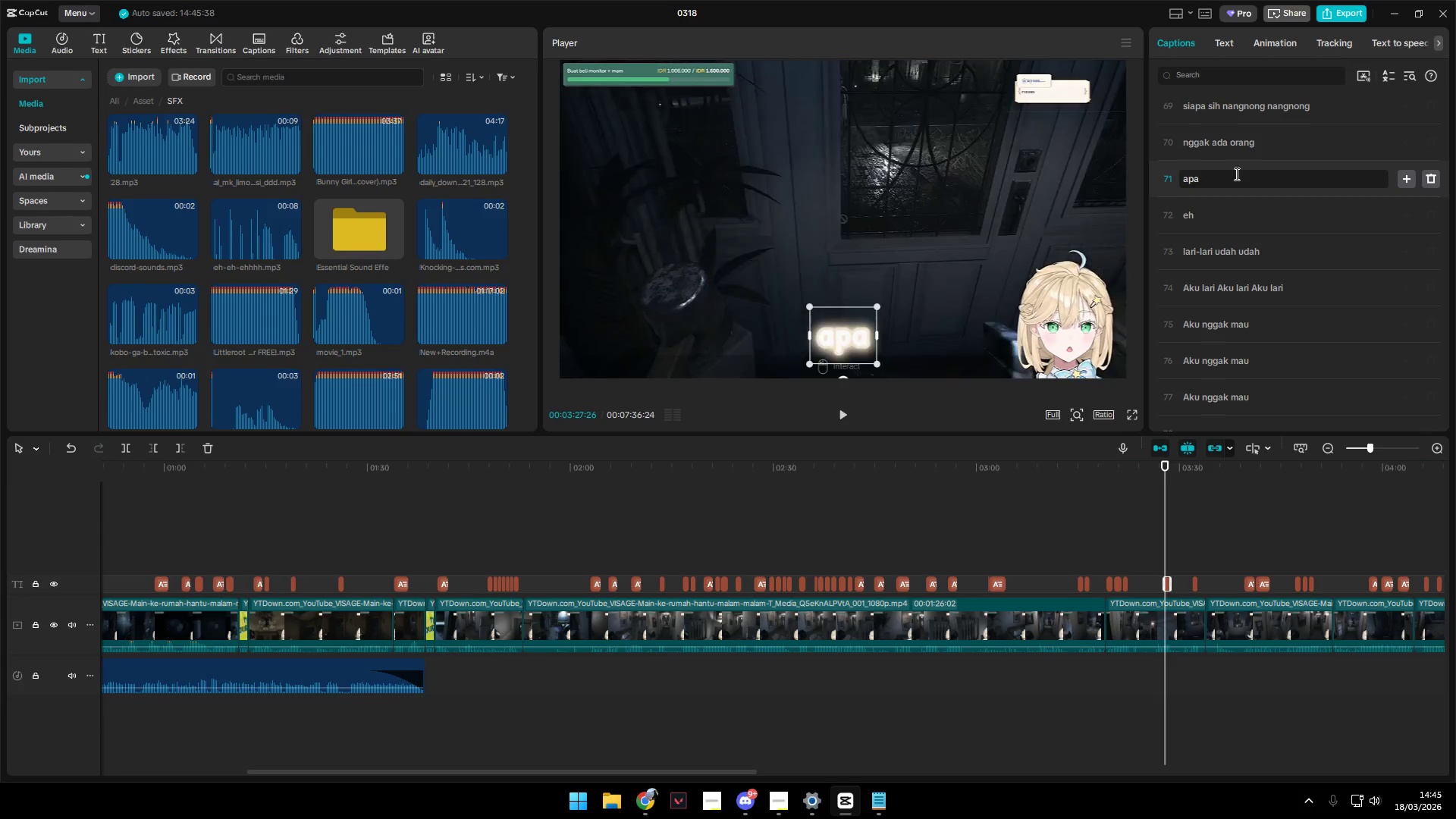 
type(!!!)
 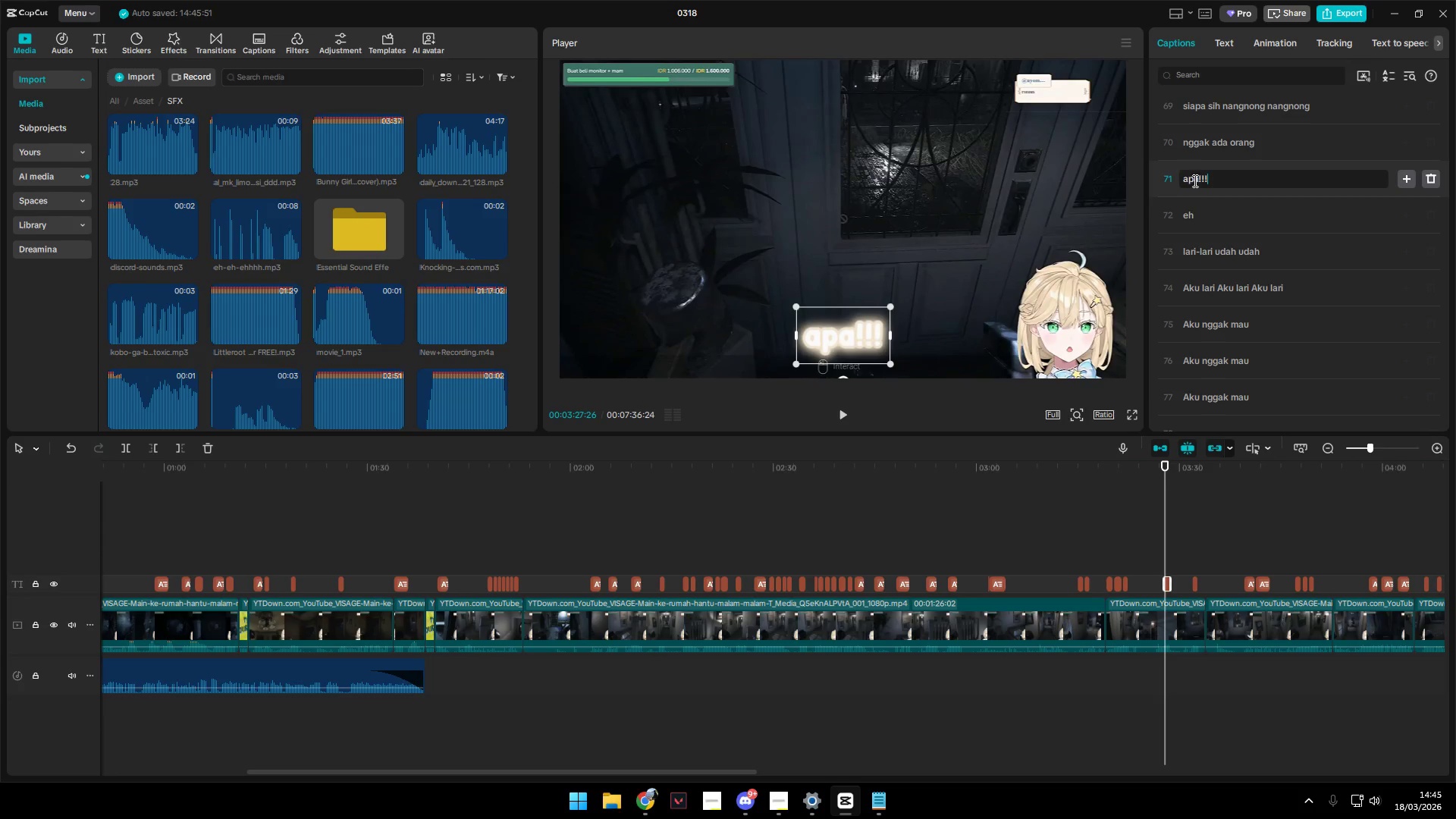 
type(A)
key(Backspace)
type(aa)
 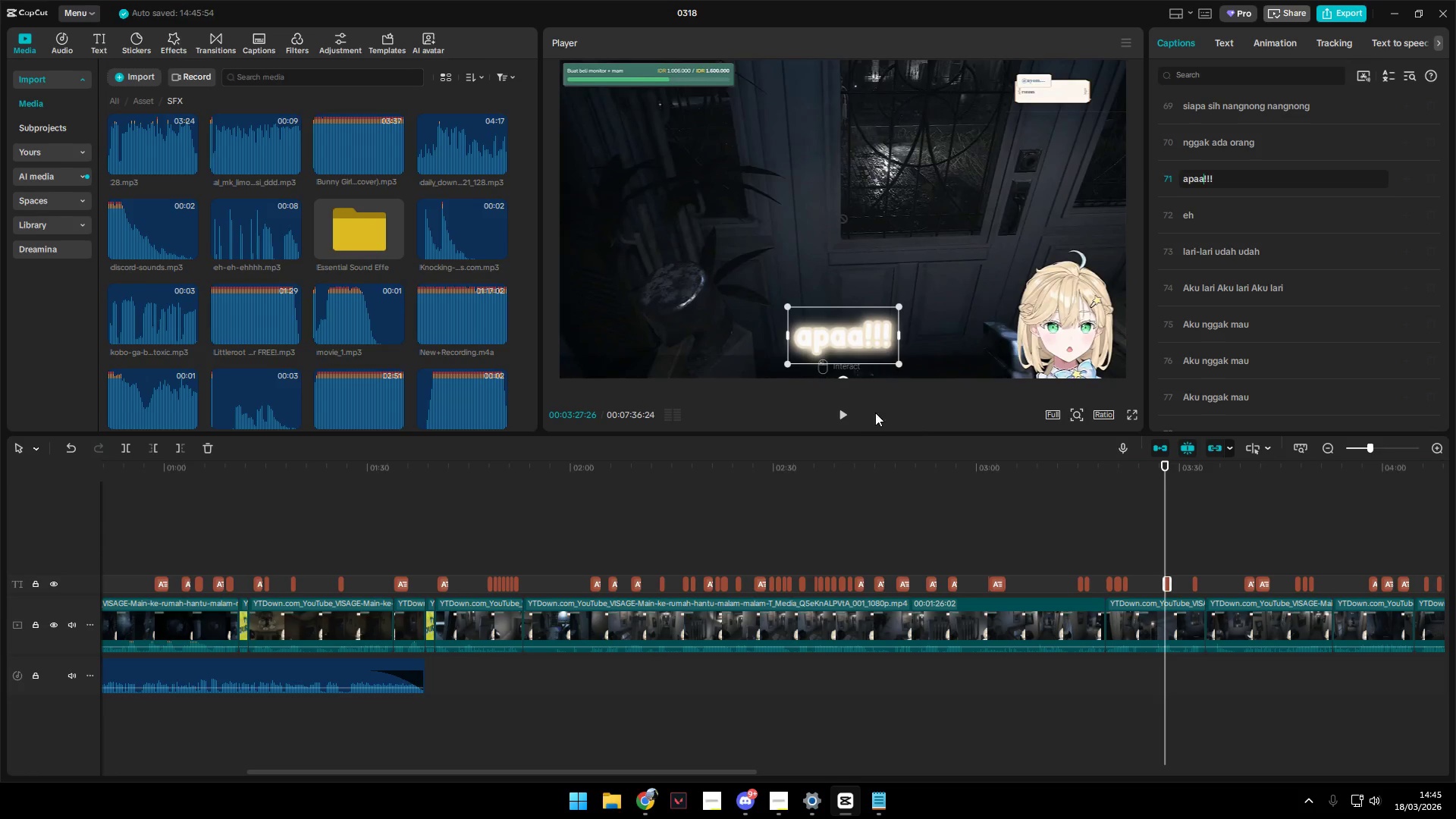 
left_click([841, 407])
 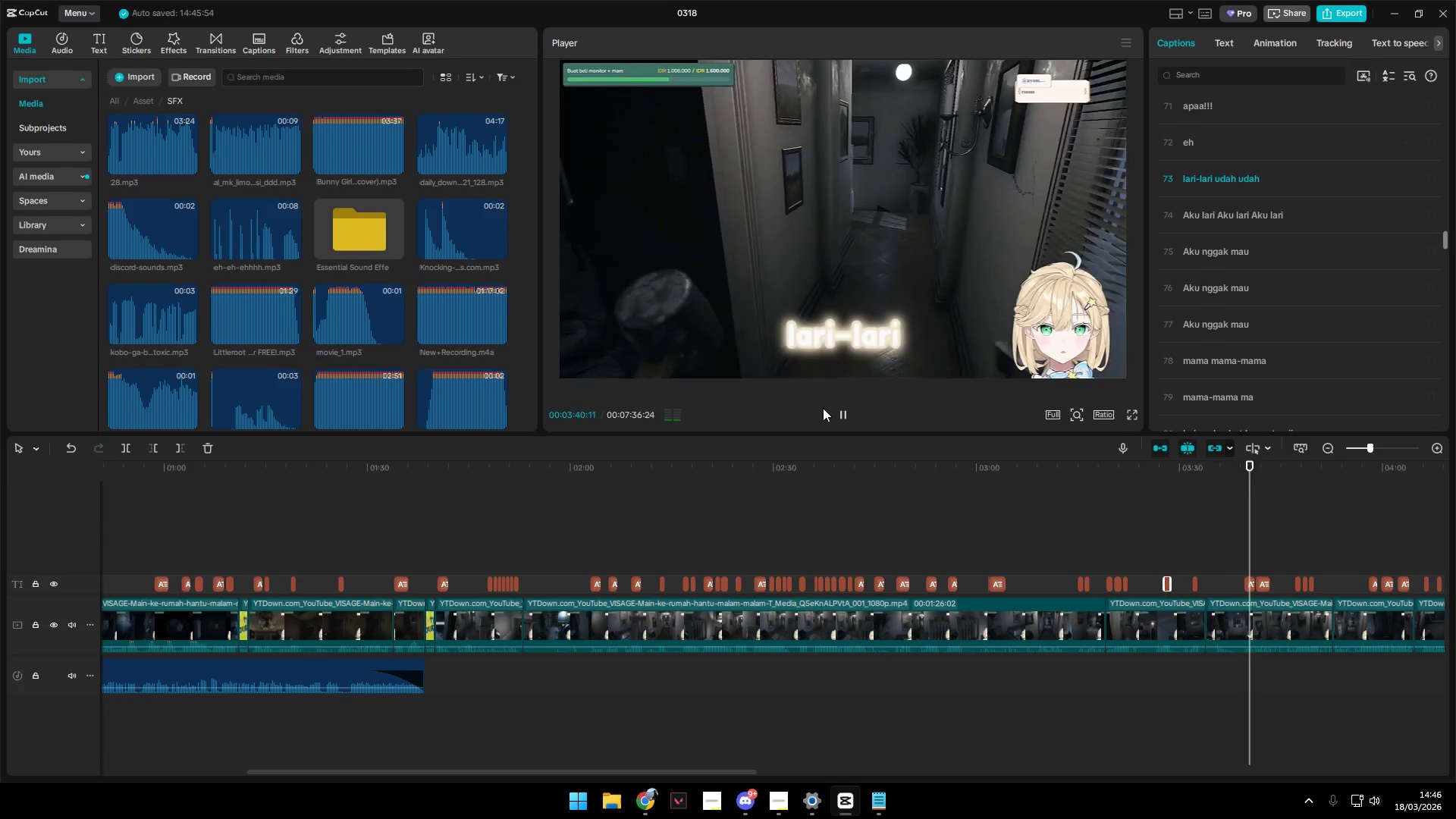 
wait(17.67)
 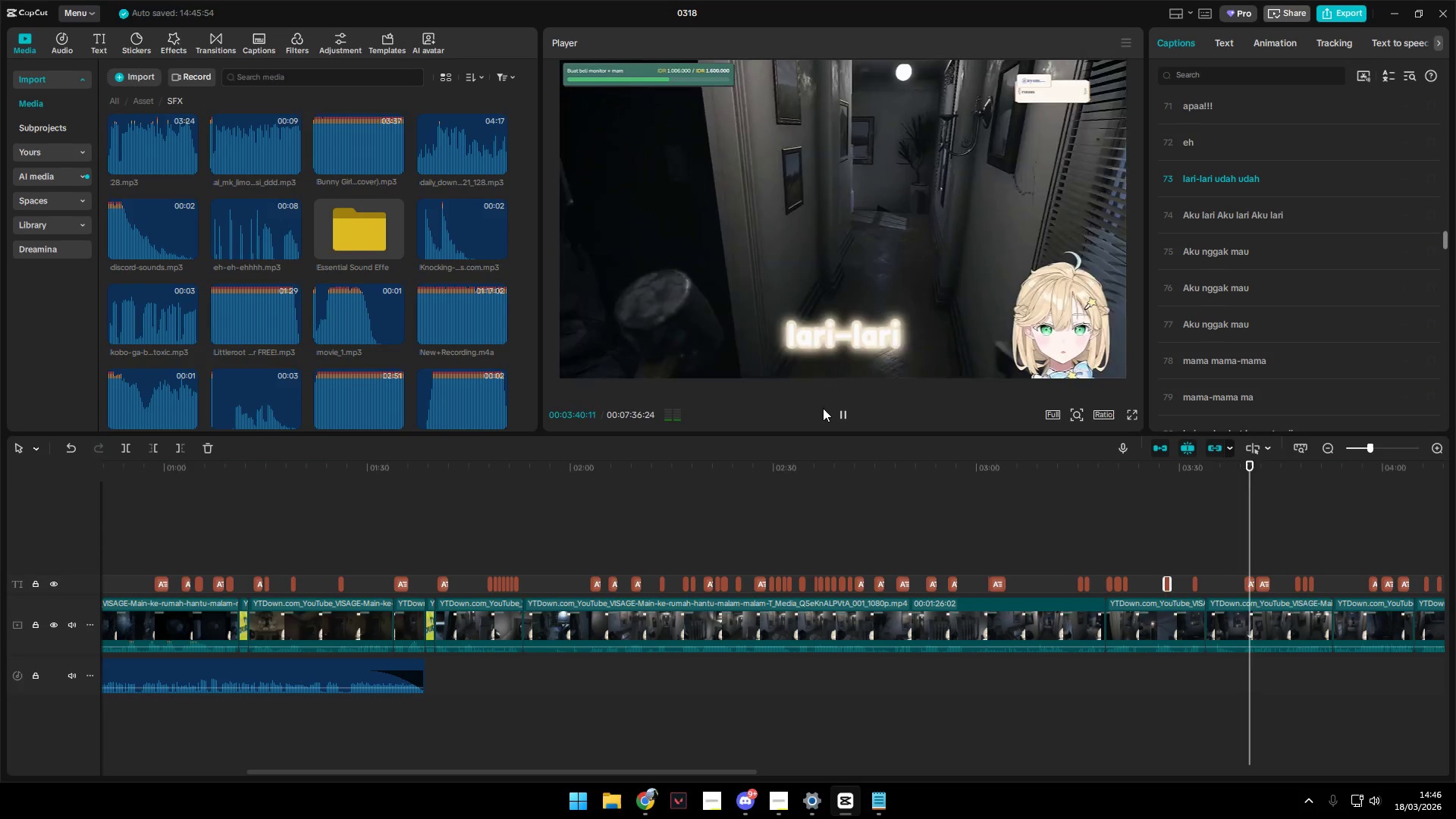 
left_click_drag(start_coordinate=[669, 773], to_coordinate=[942, 766])
 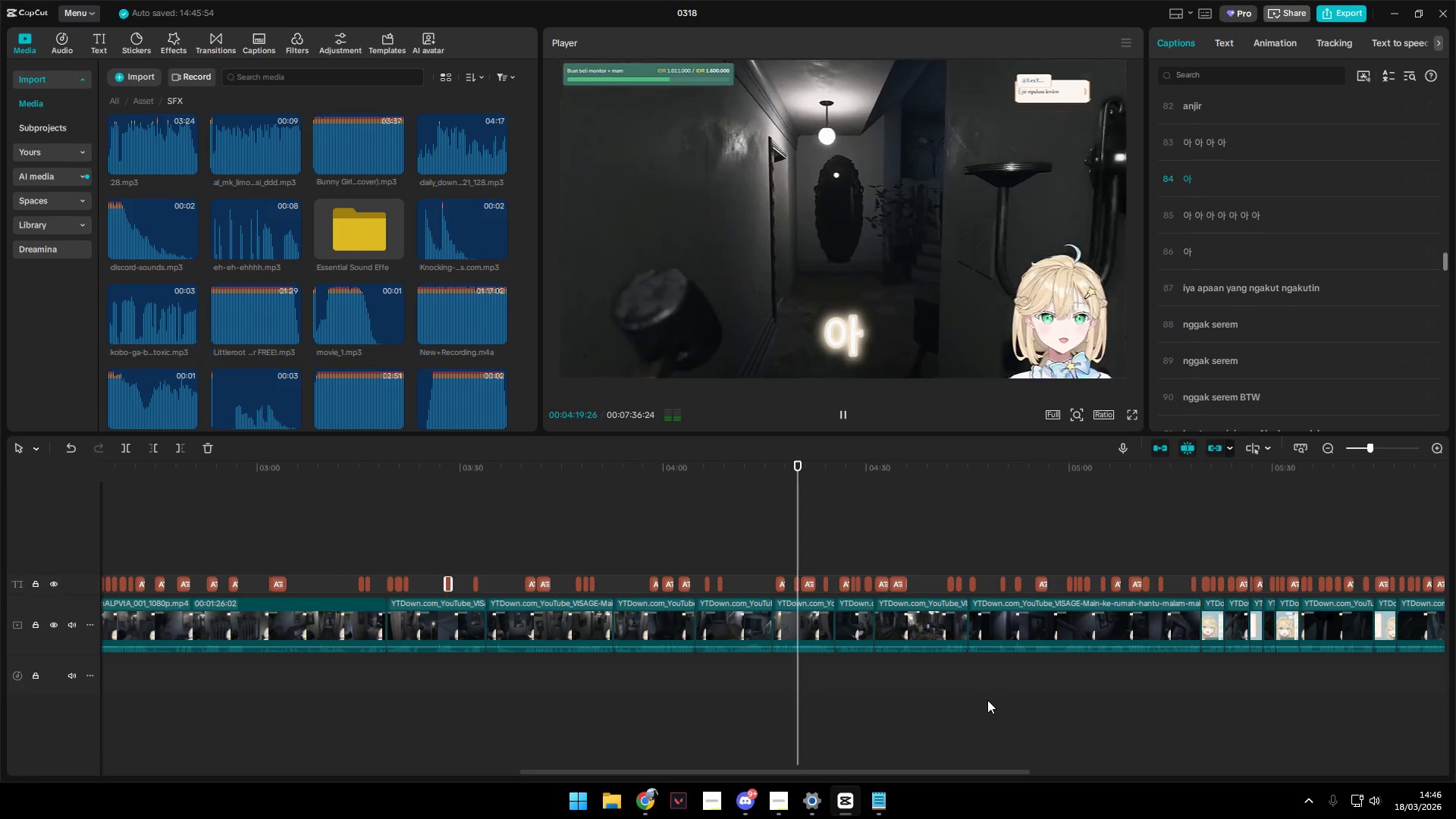 
wait(19.09)
 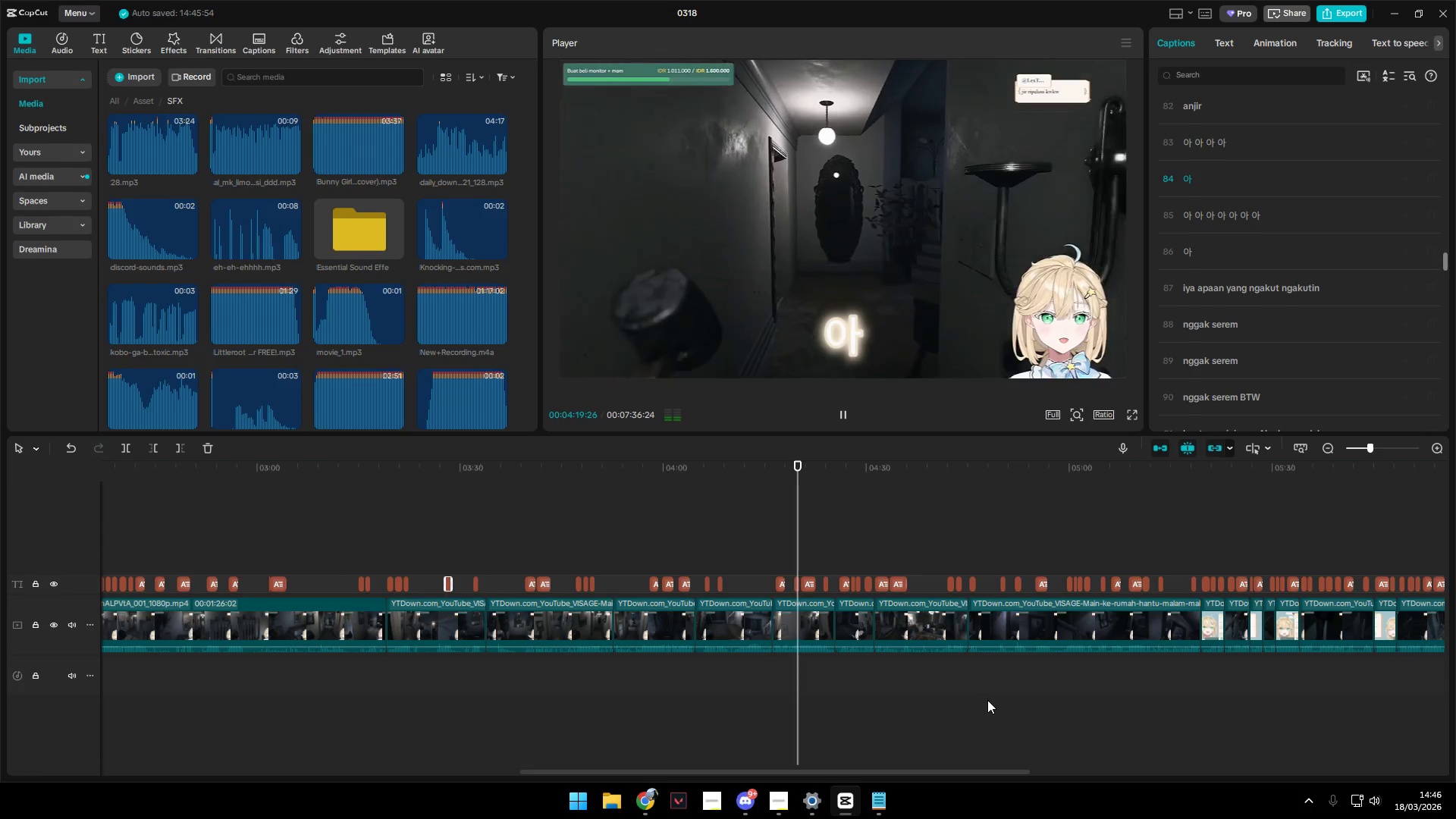 
key(Space)
 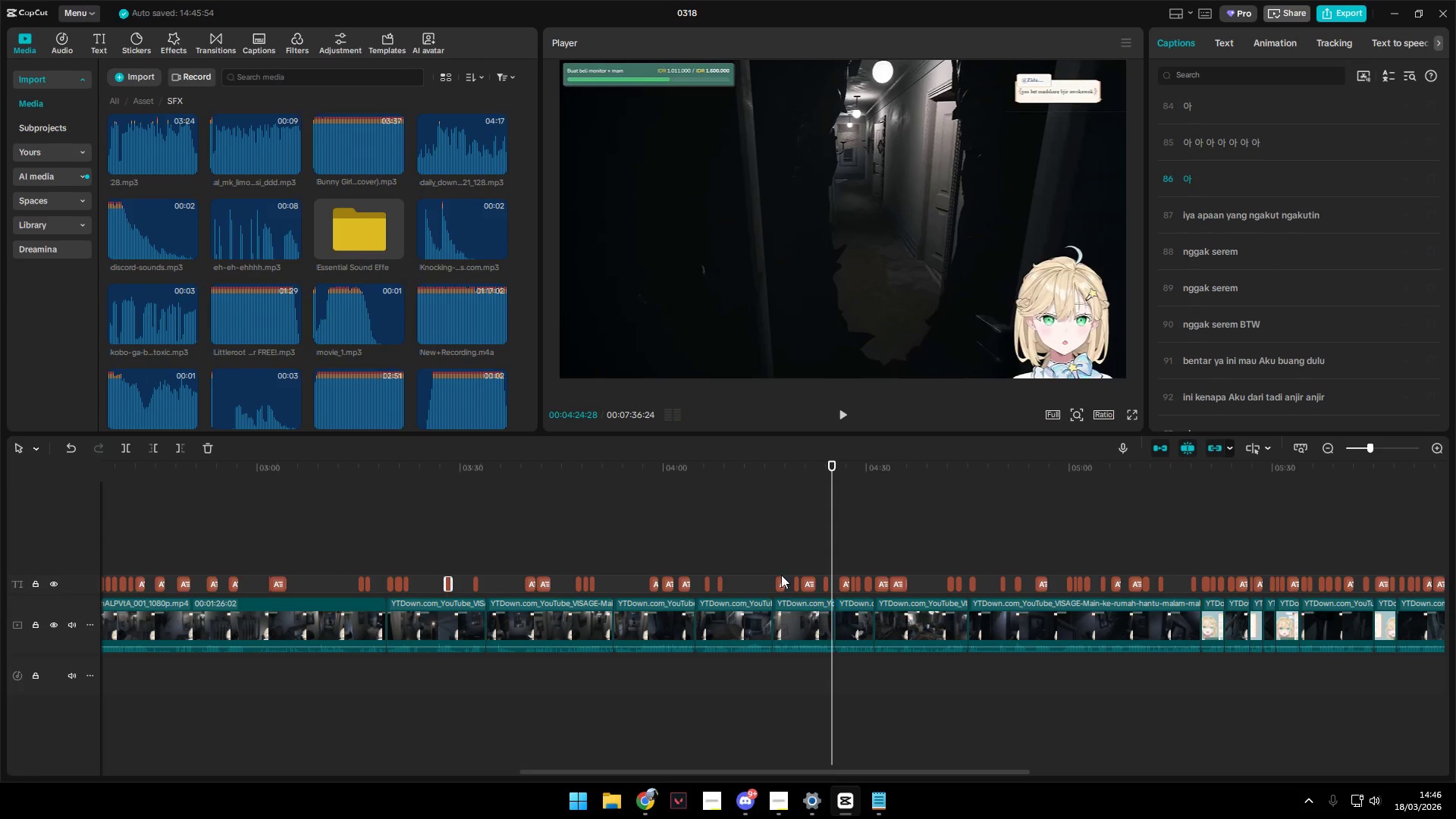 
left_click_drag(start_coordinate=[767, 551], to_coordinate=[829, 585])
 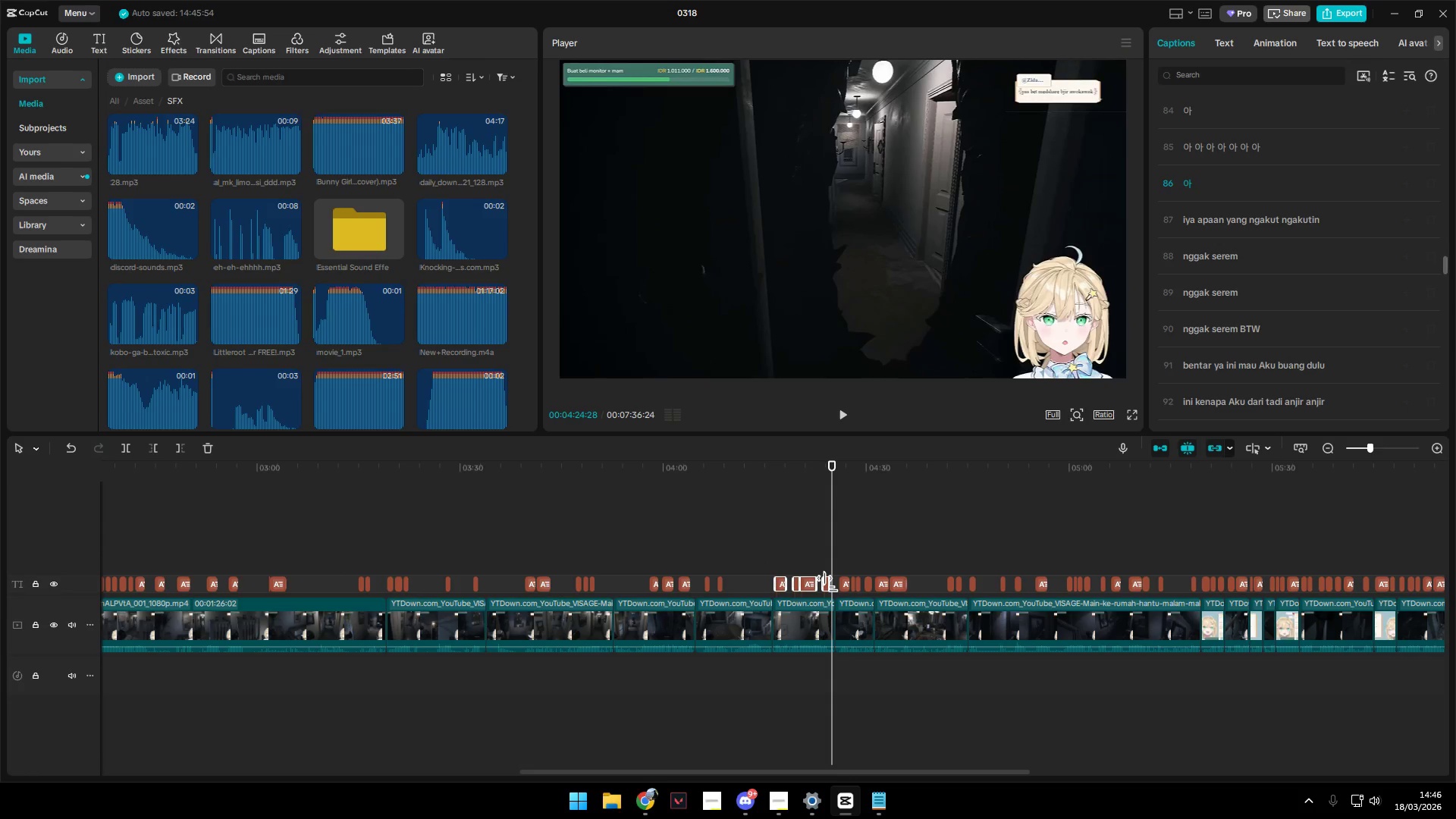 
key(Backspace)
 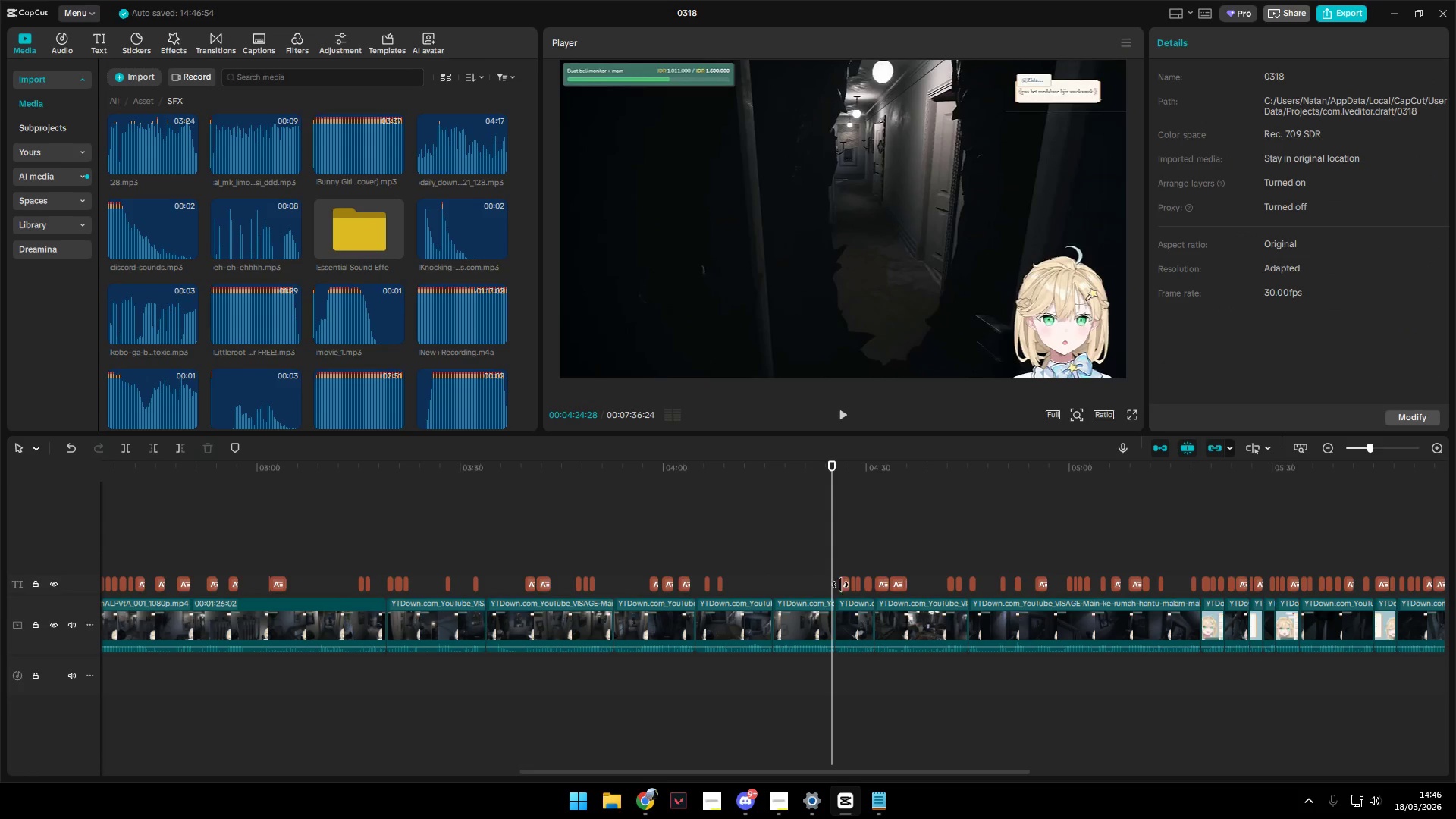 
key(Space)
 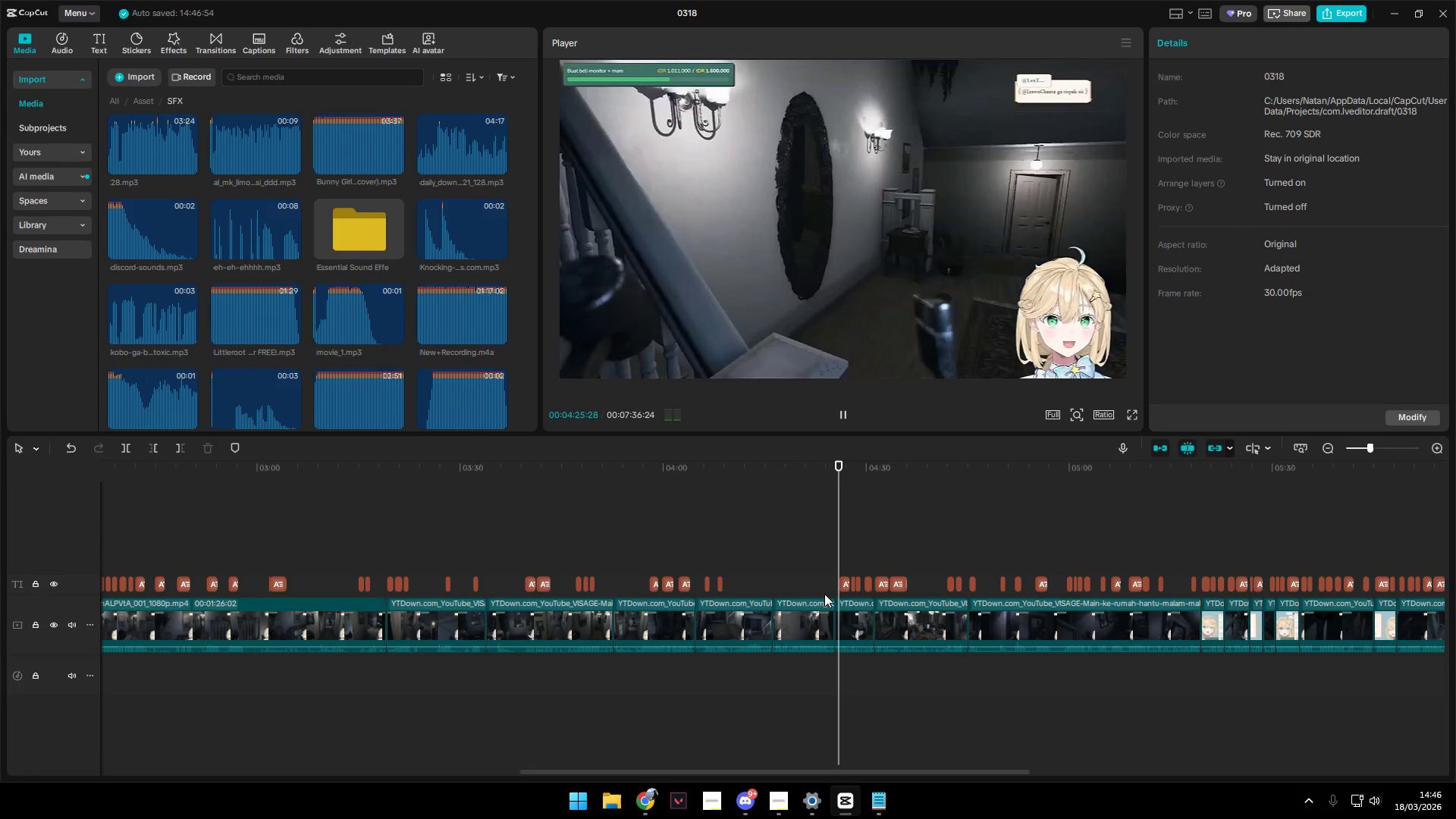 
left_click([846, 585])
 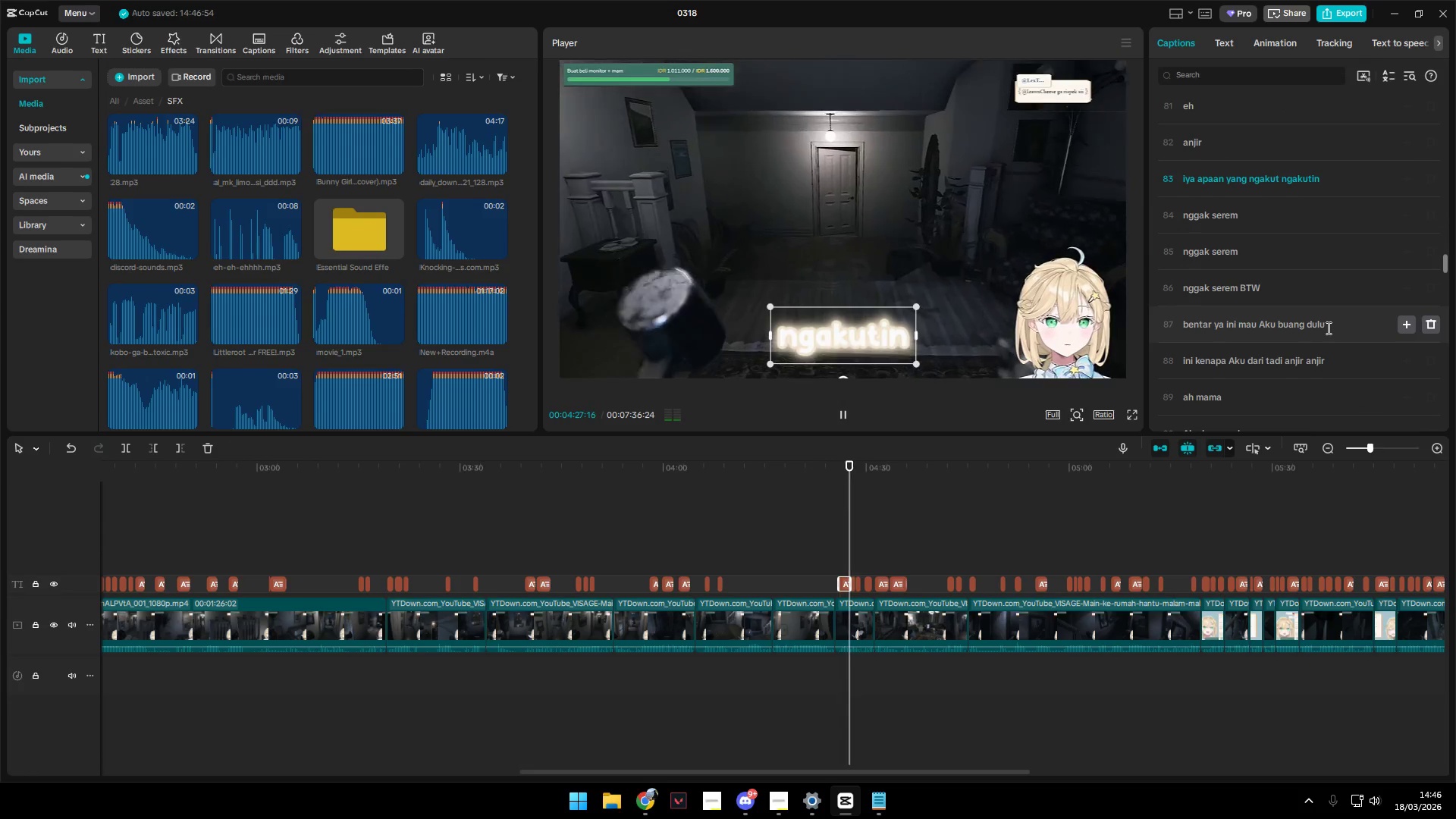 
key(Space)
 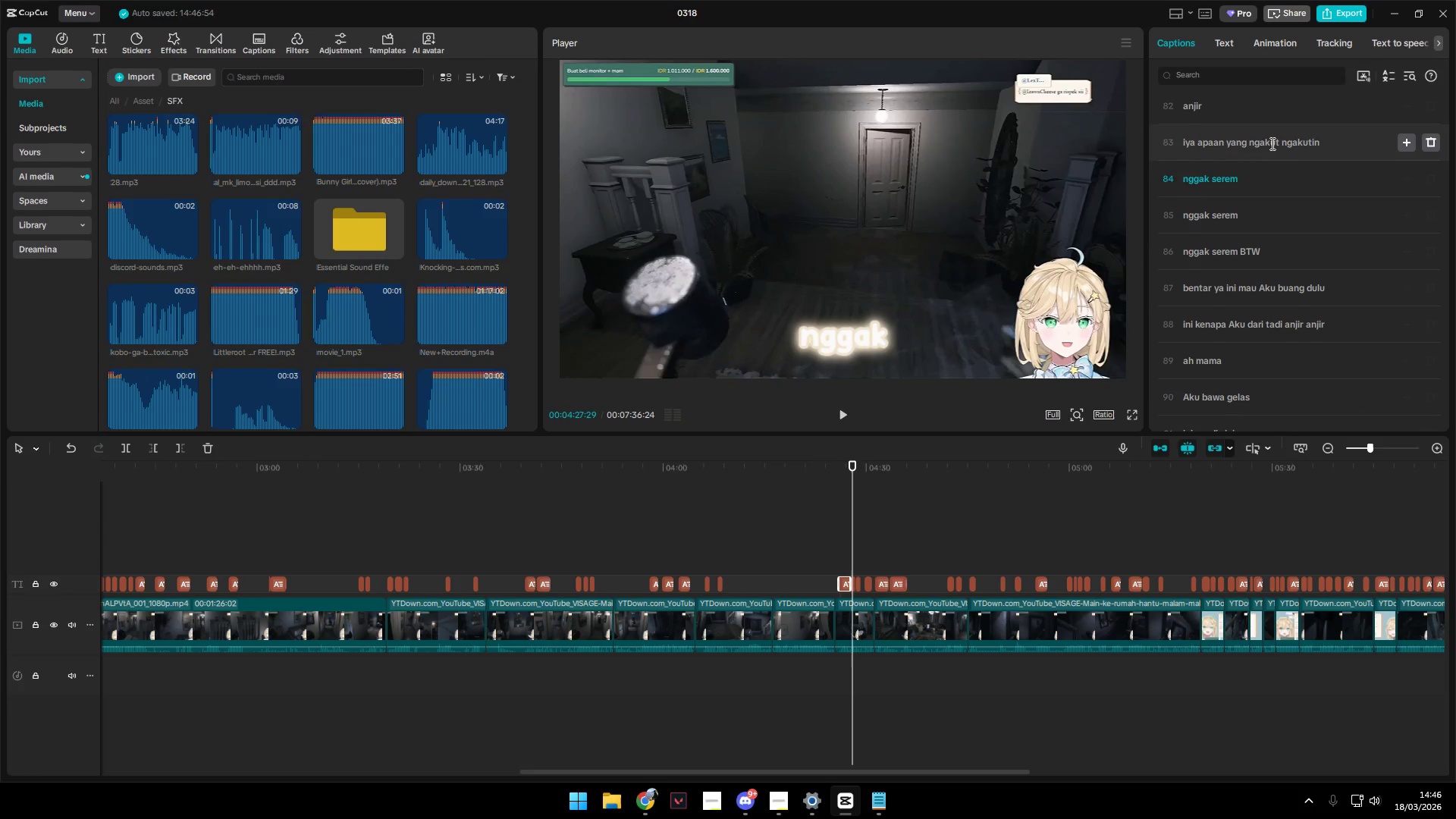 
left_click([1269, 143])
 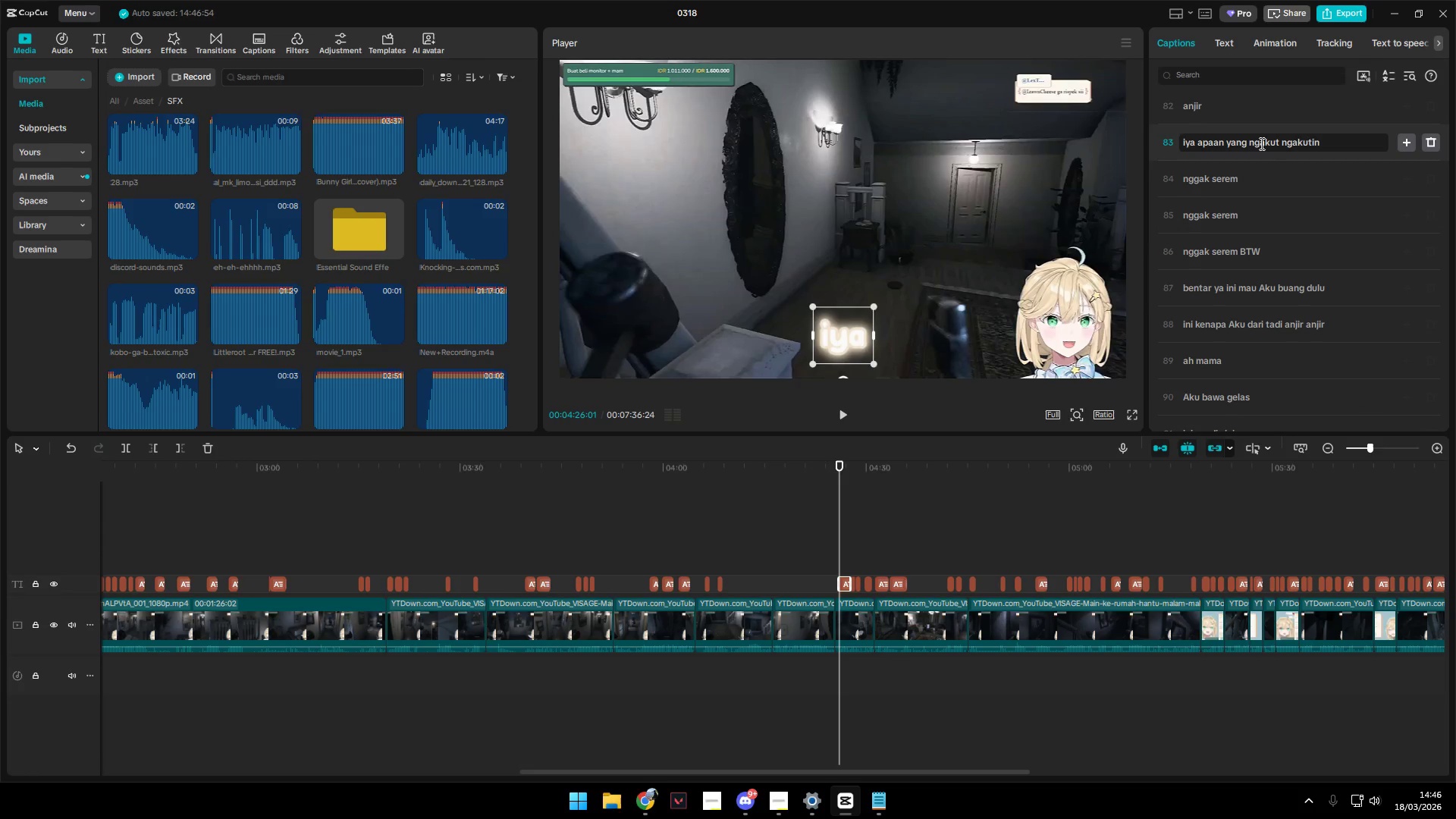 
left_click([1260, 143])
 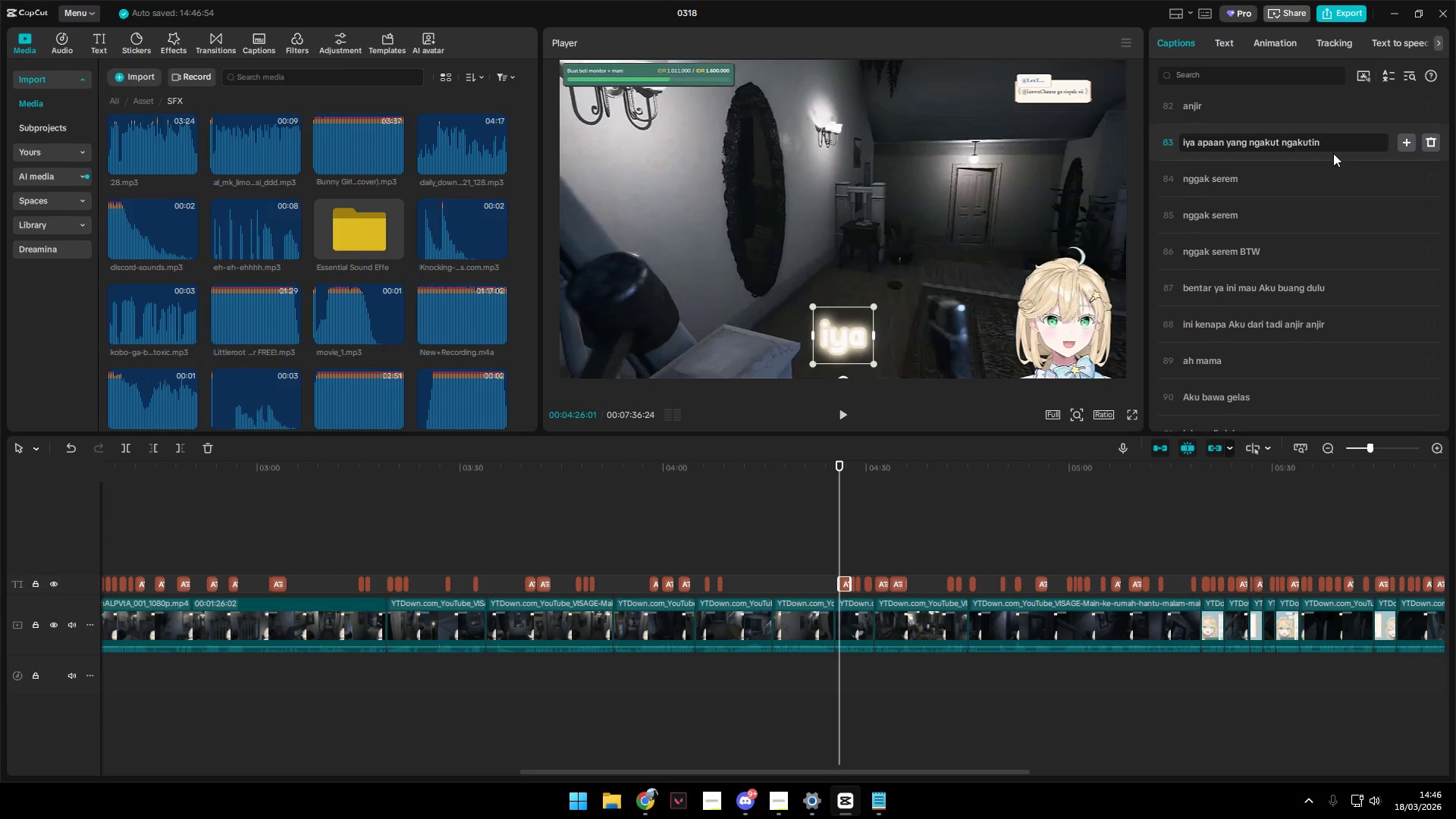 
key(Backspace)
 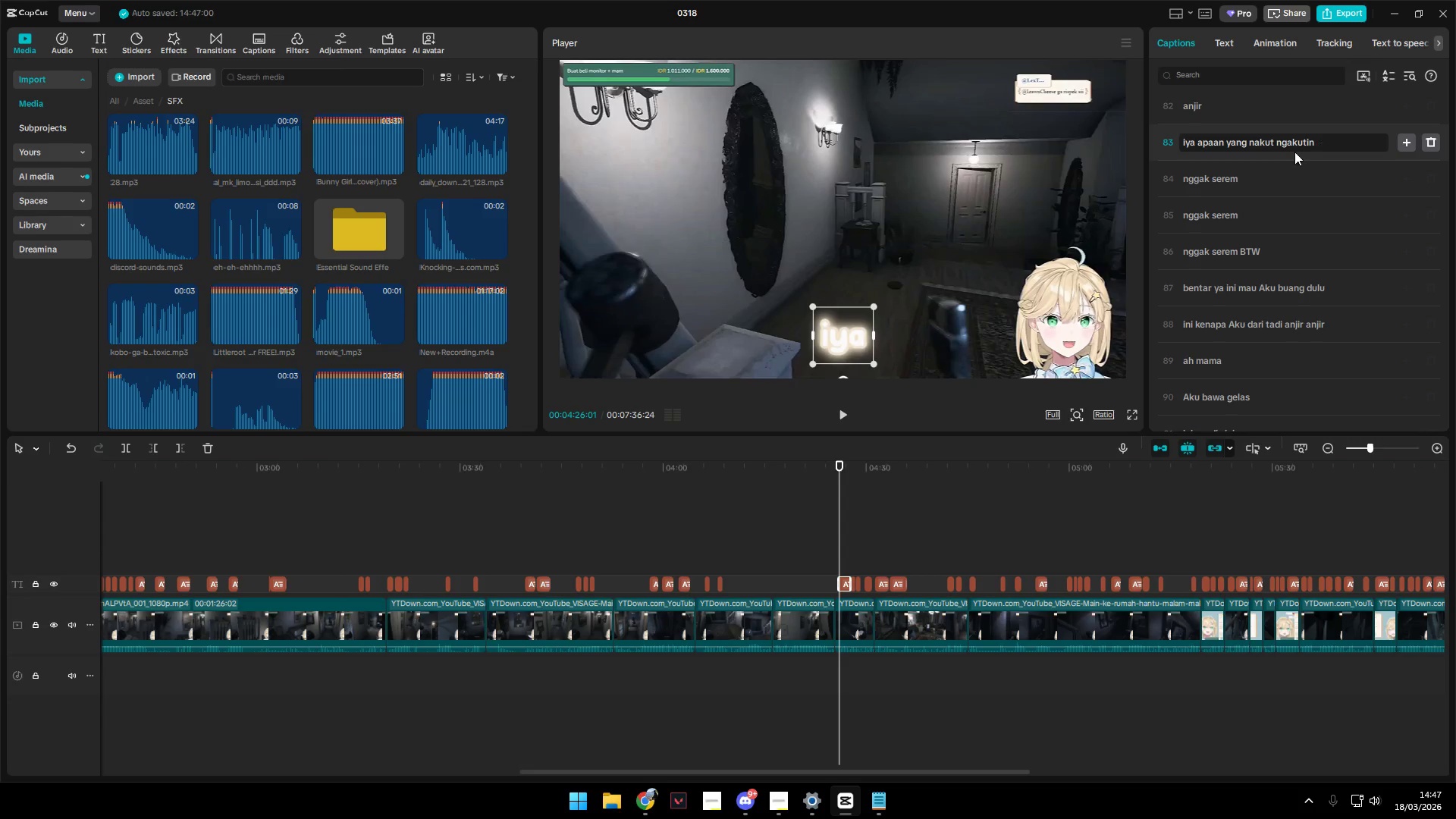 
left_click([1288, 146])
 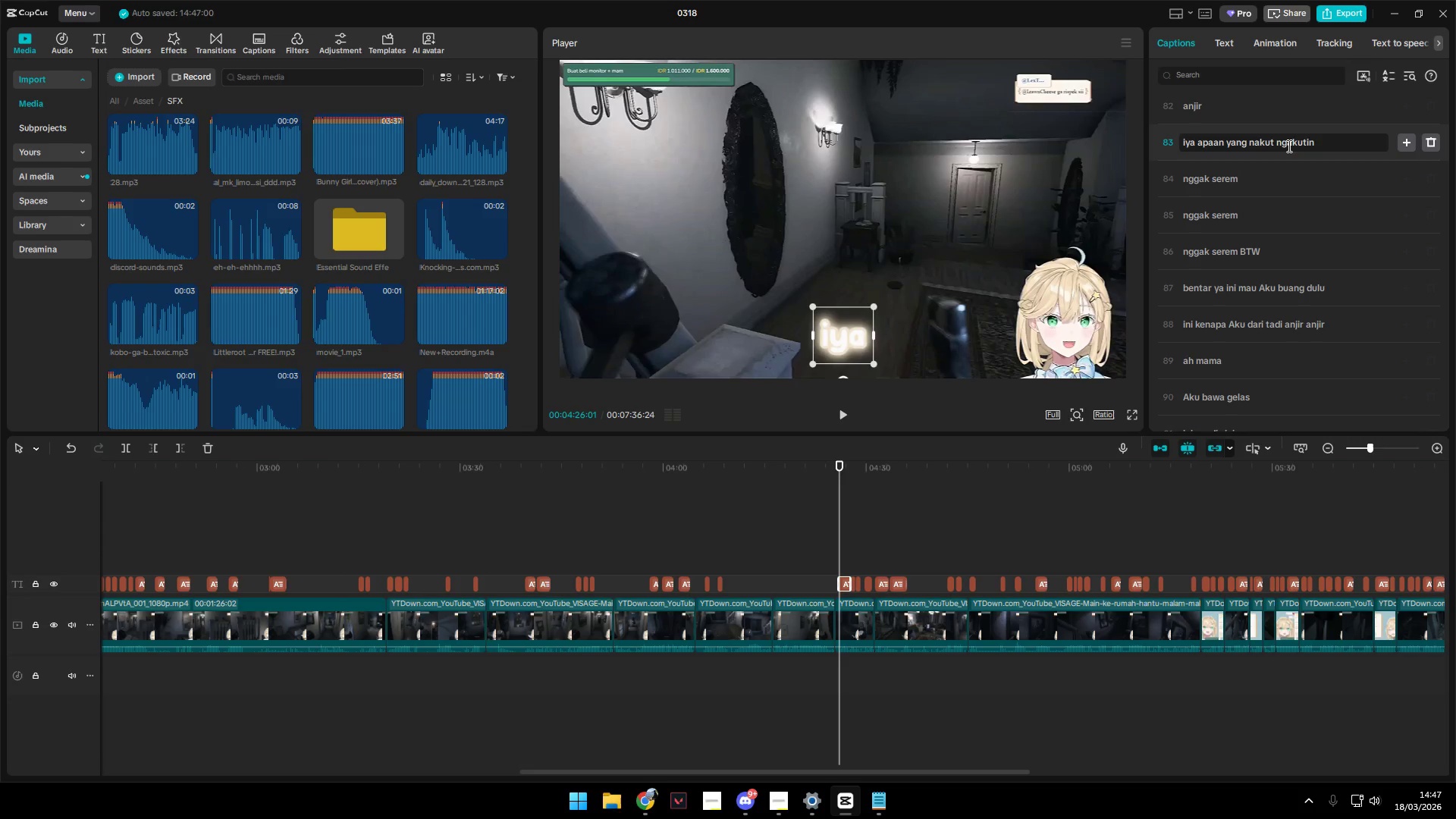 
key(Backspace)
 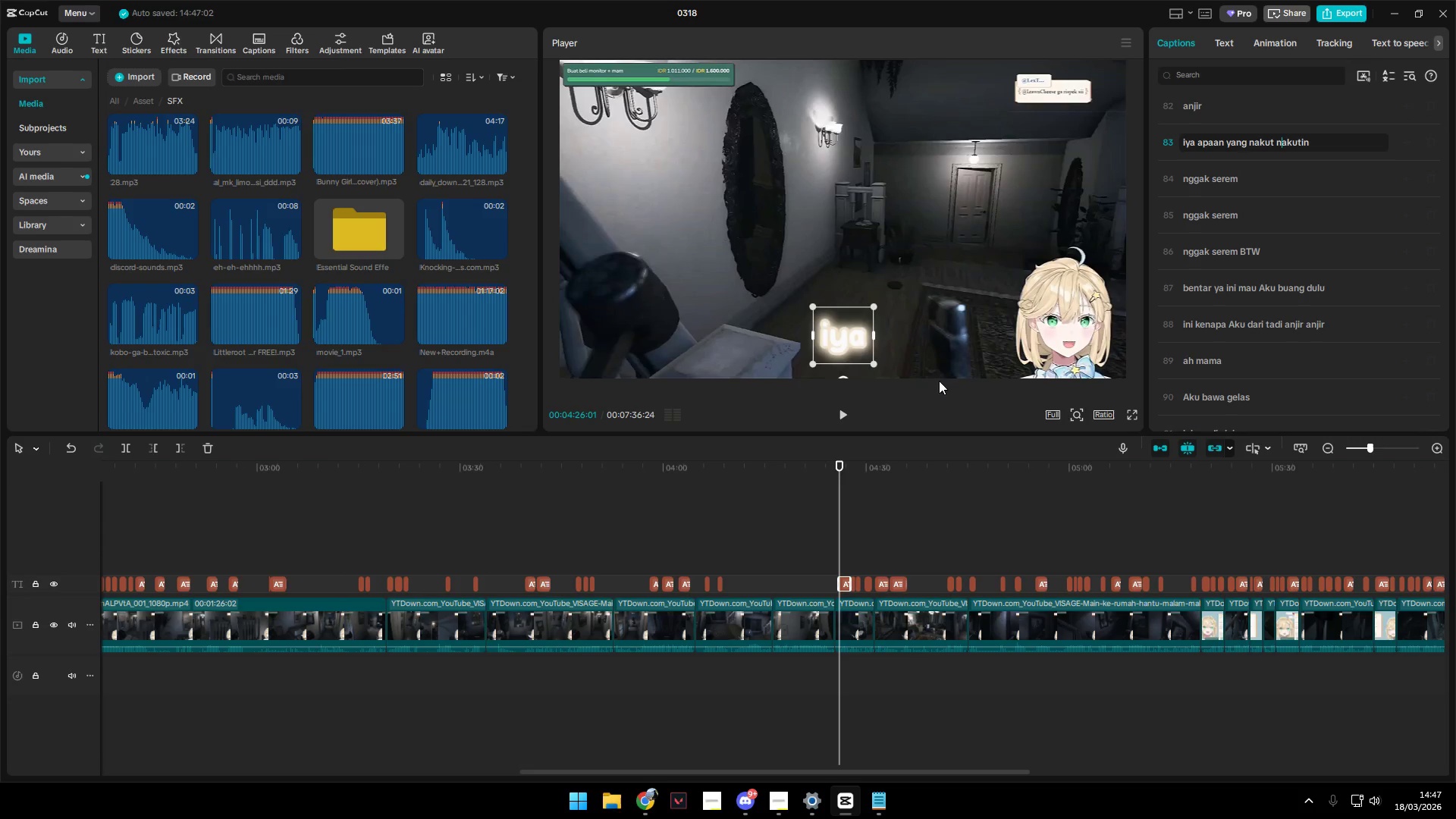 
left_click([843, 416])
 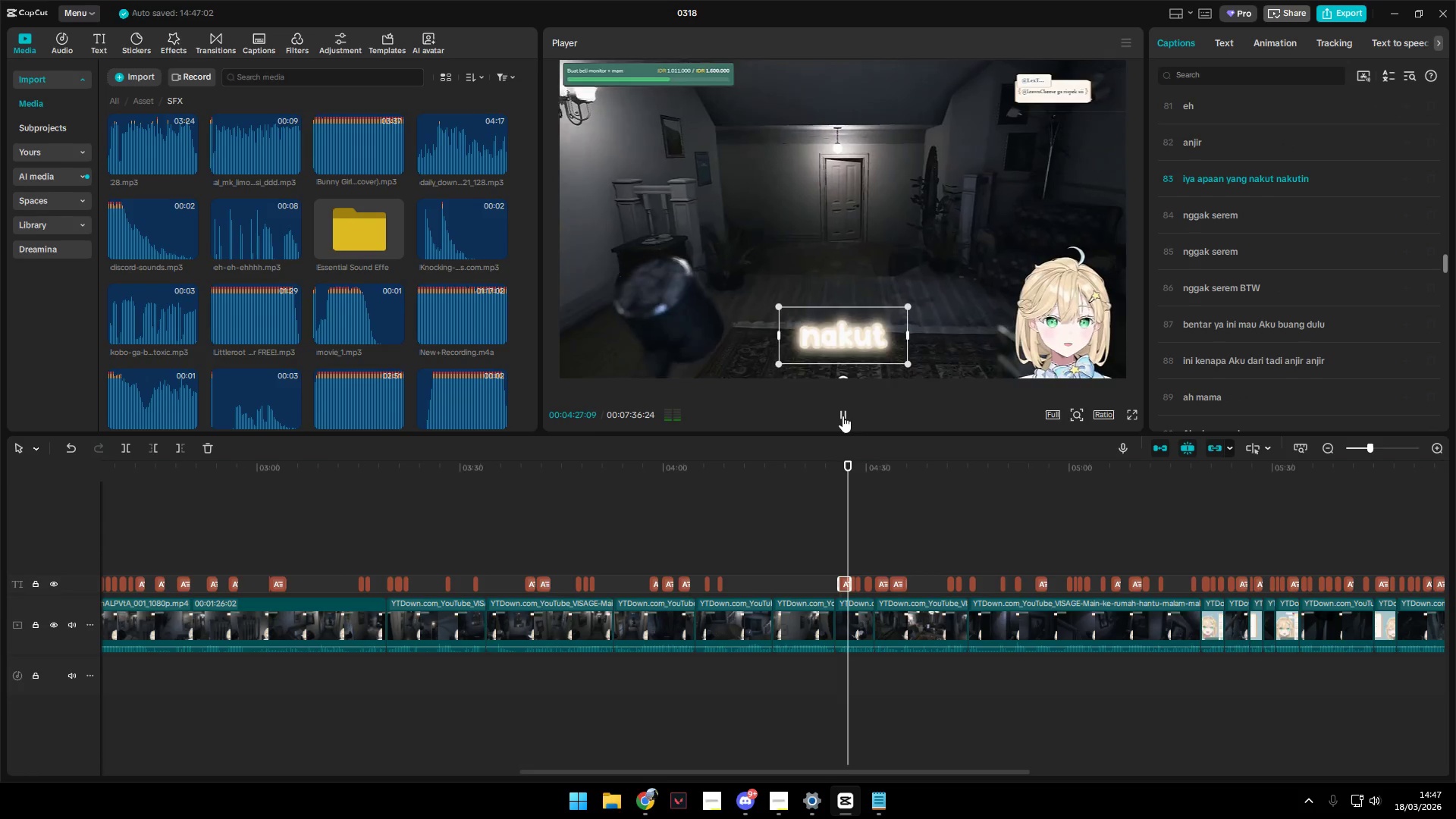 
left_click([843, 416])
 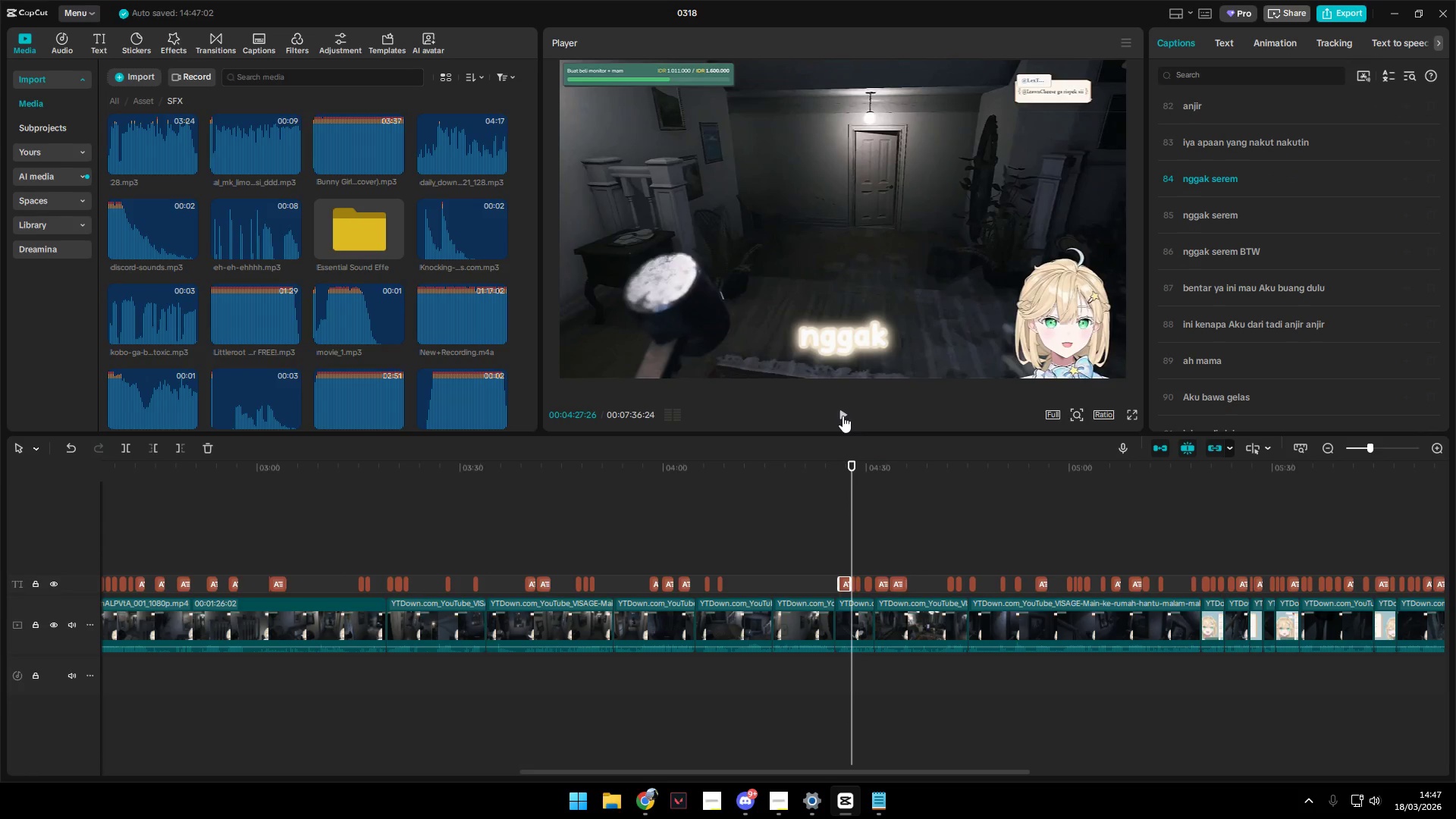 
left_click([843, 416])
 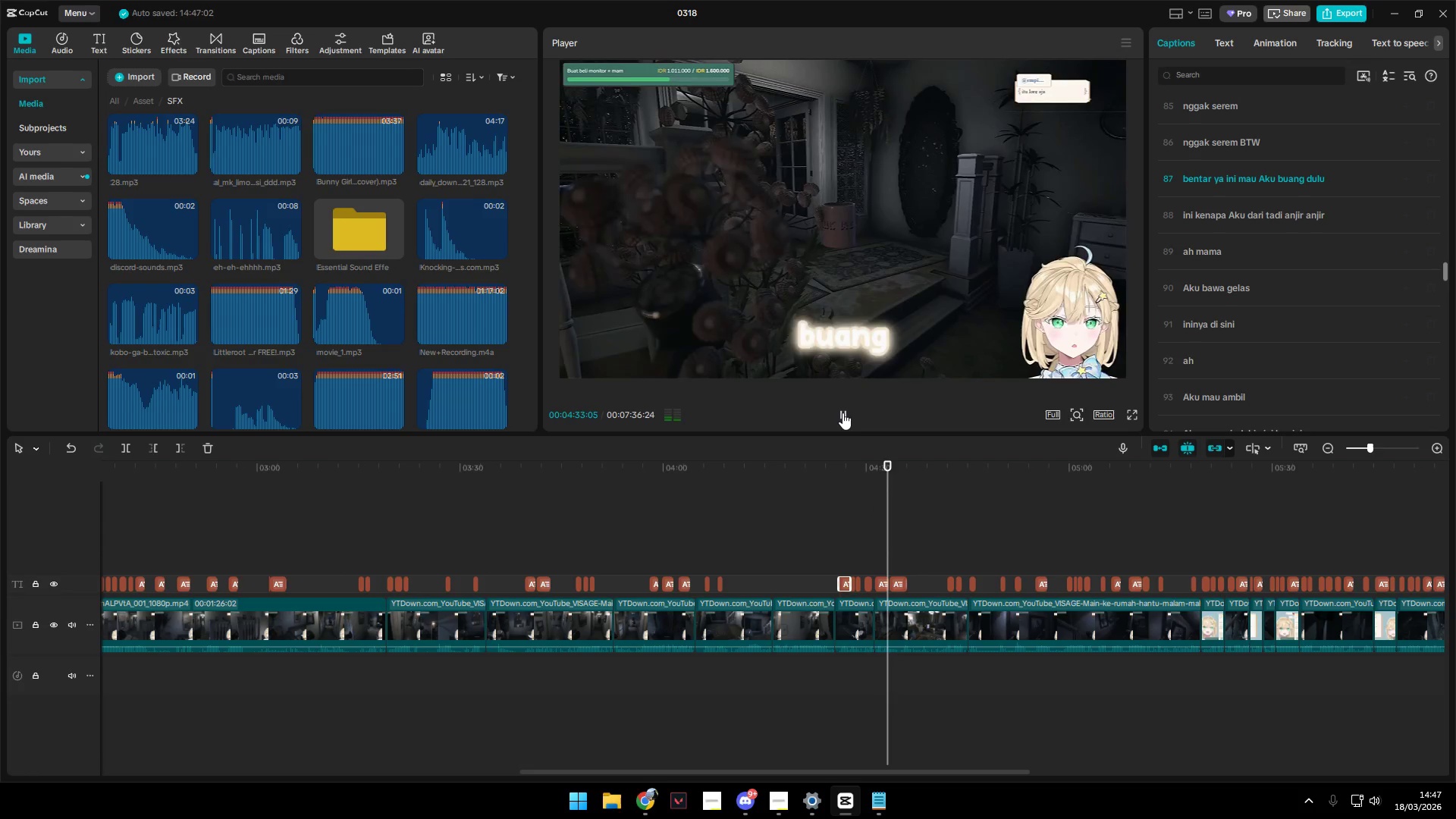 
wait(7.36)
 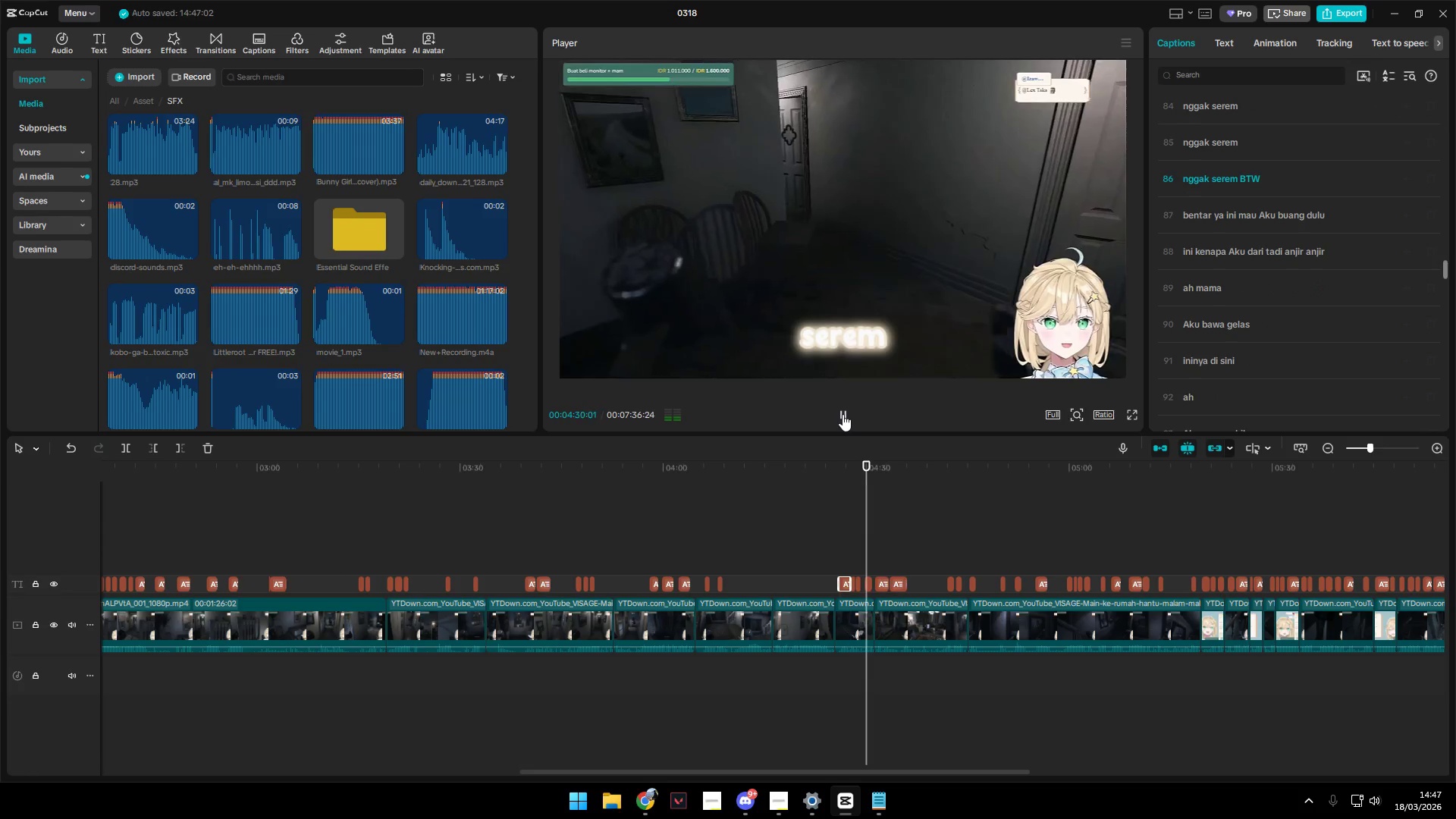 
key(Space)
 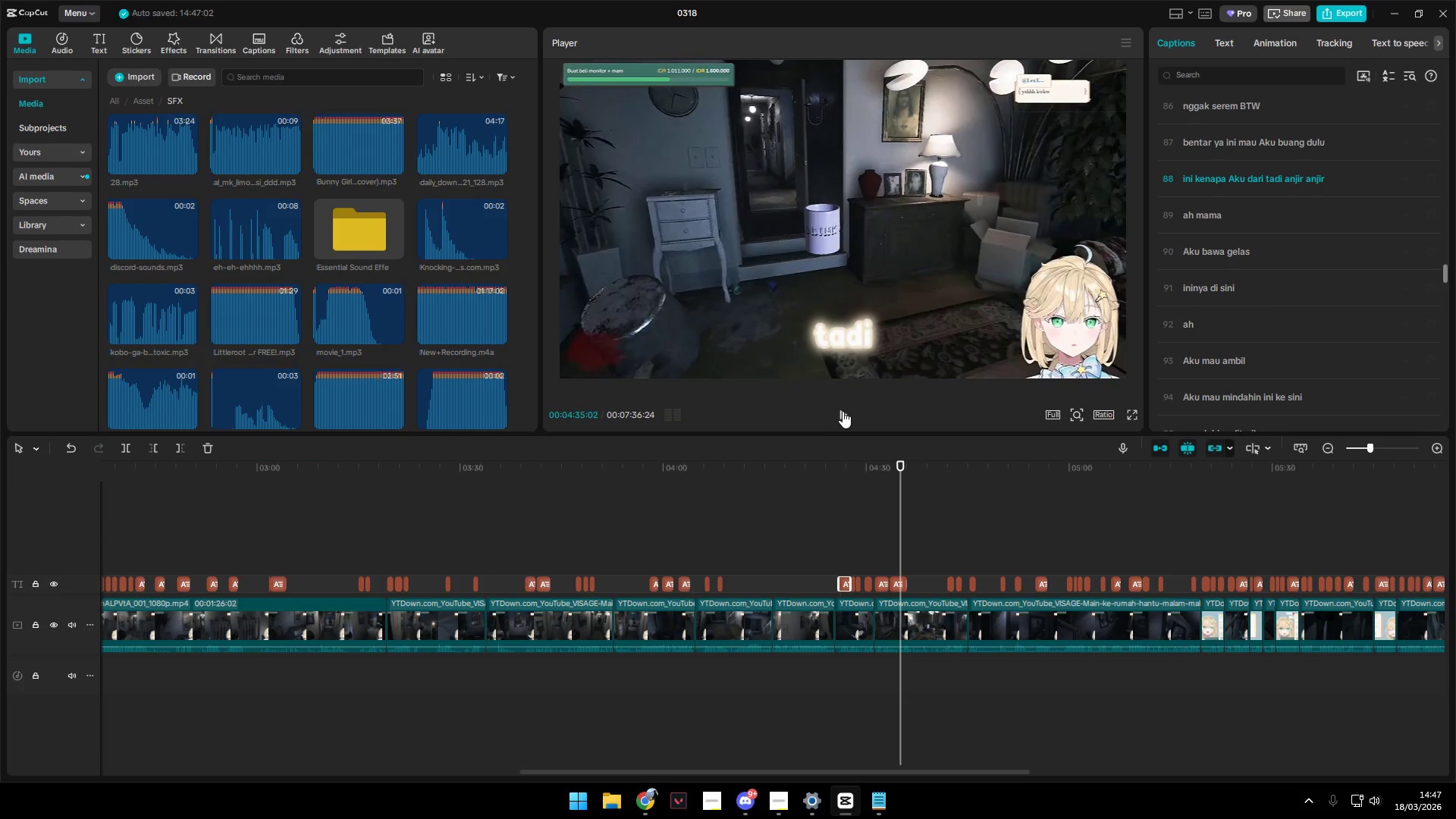 
key(Space)
 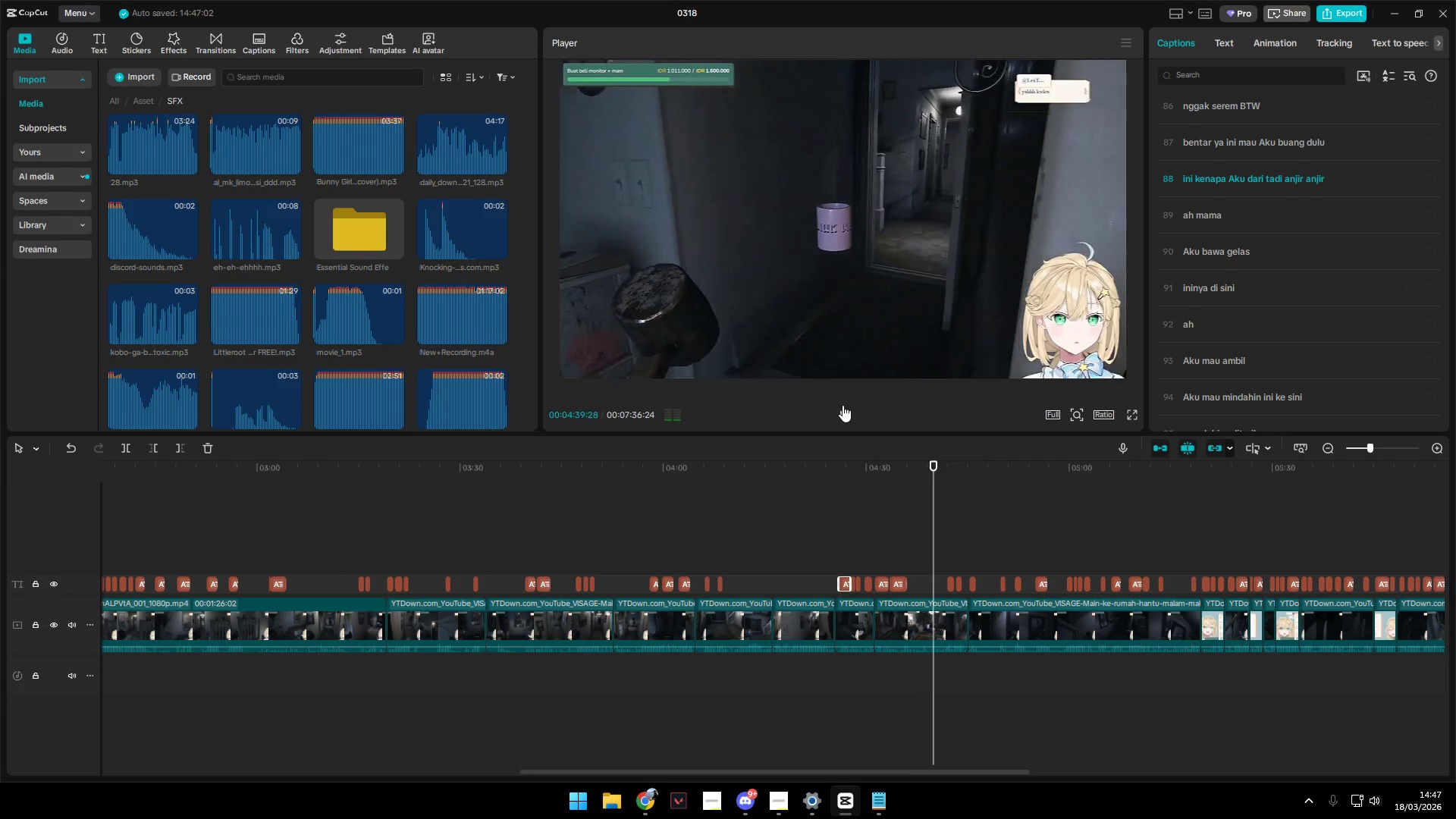 
wait(9.88)
 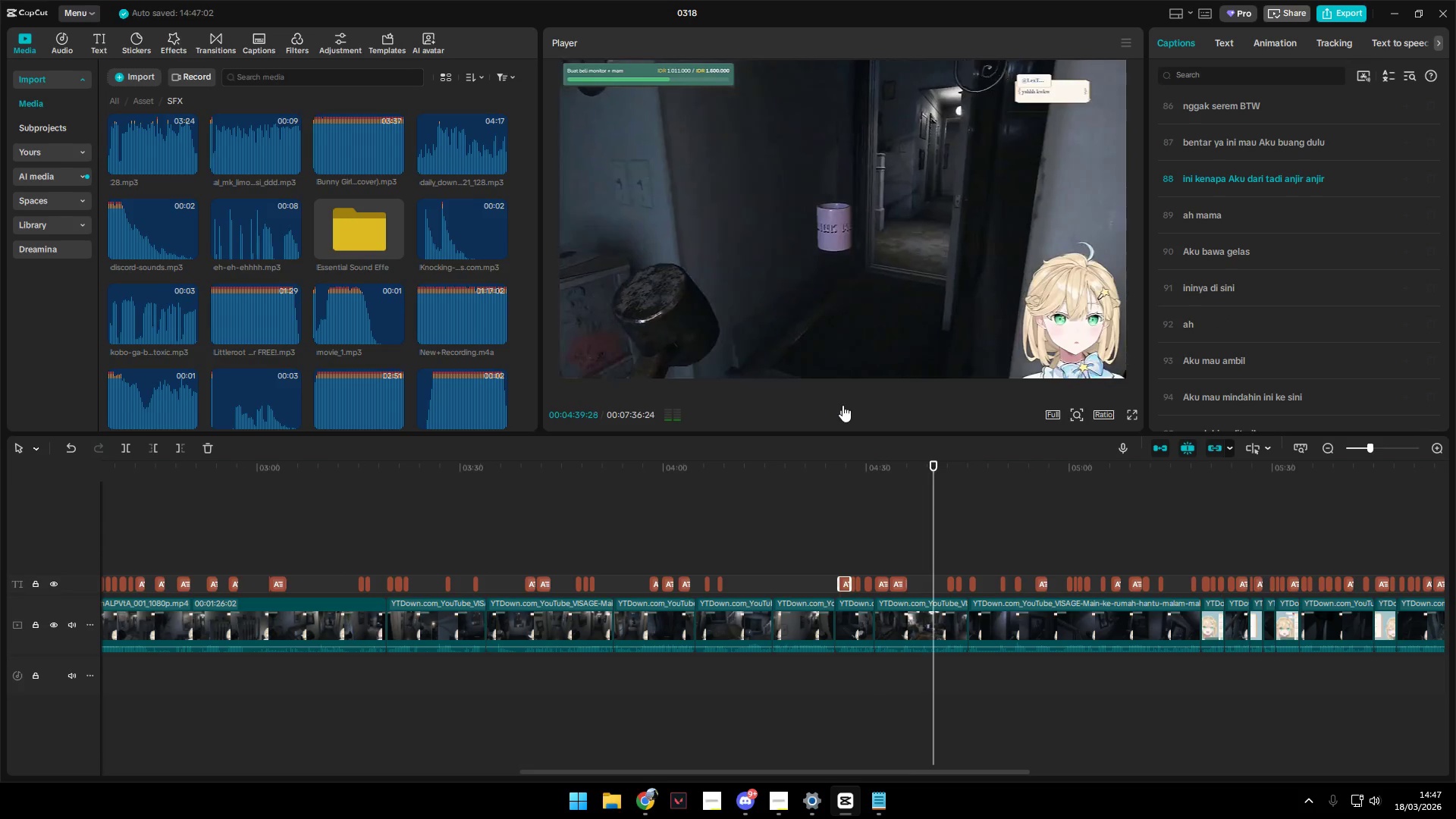 
left_click([843, 401])
 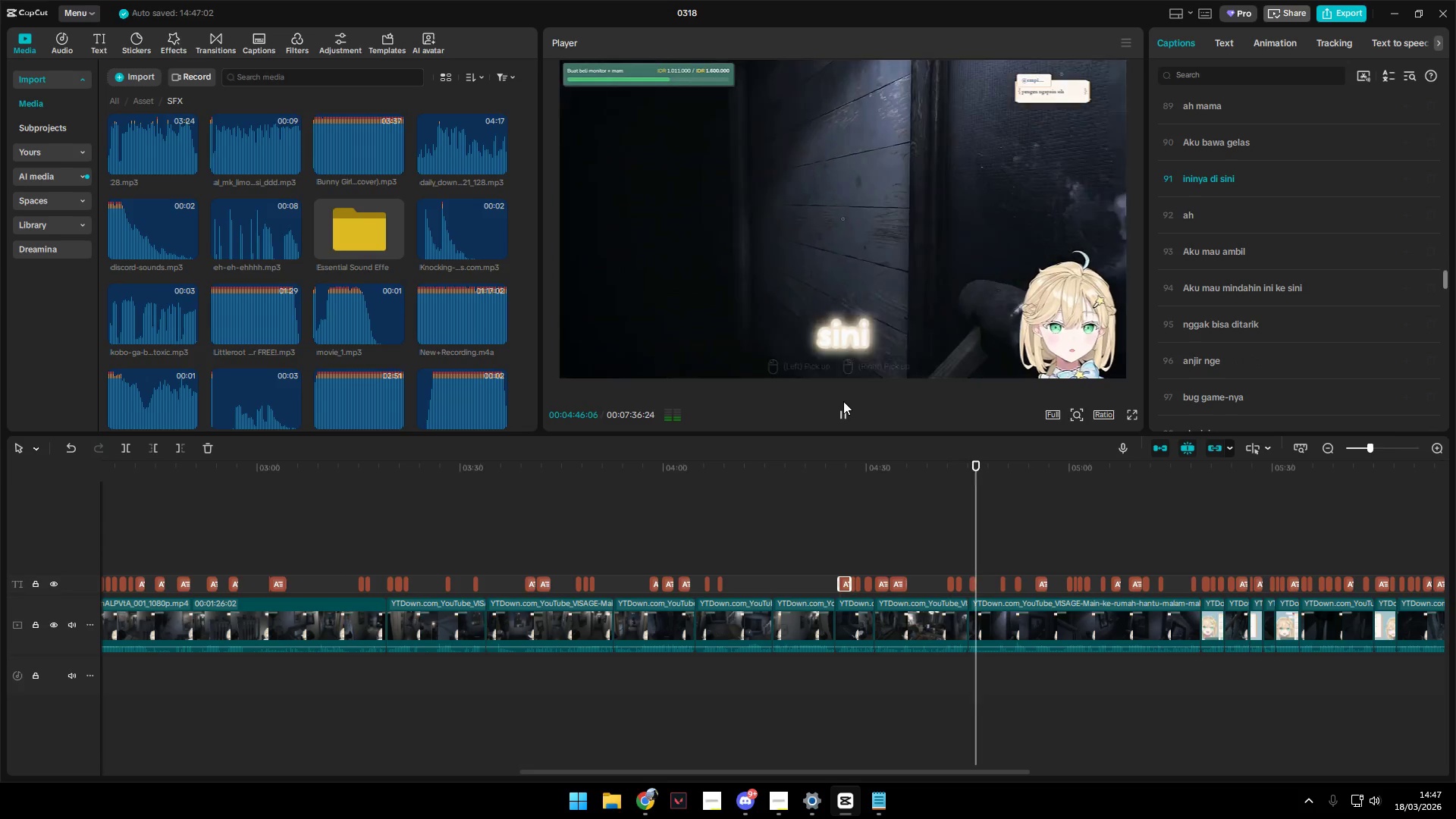 
left_click([839, 409])
 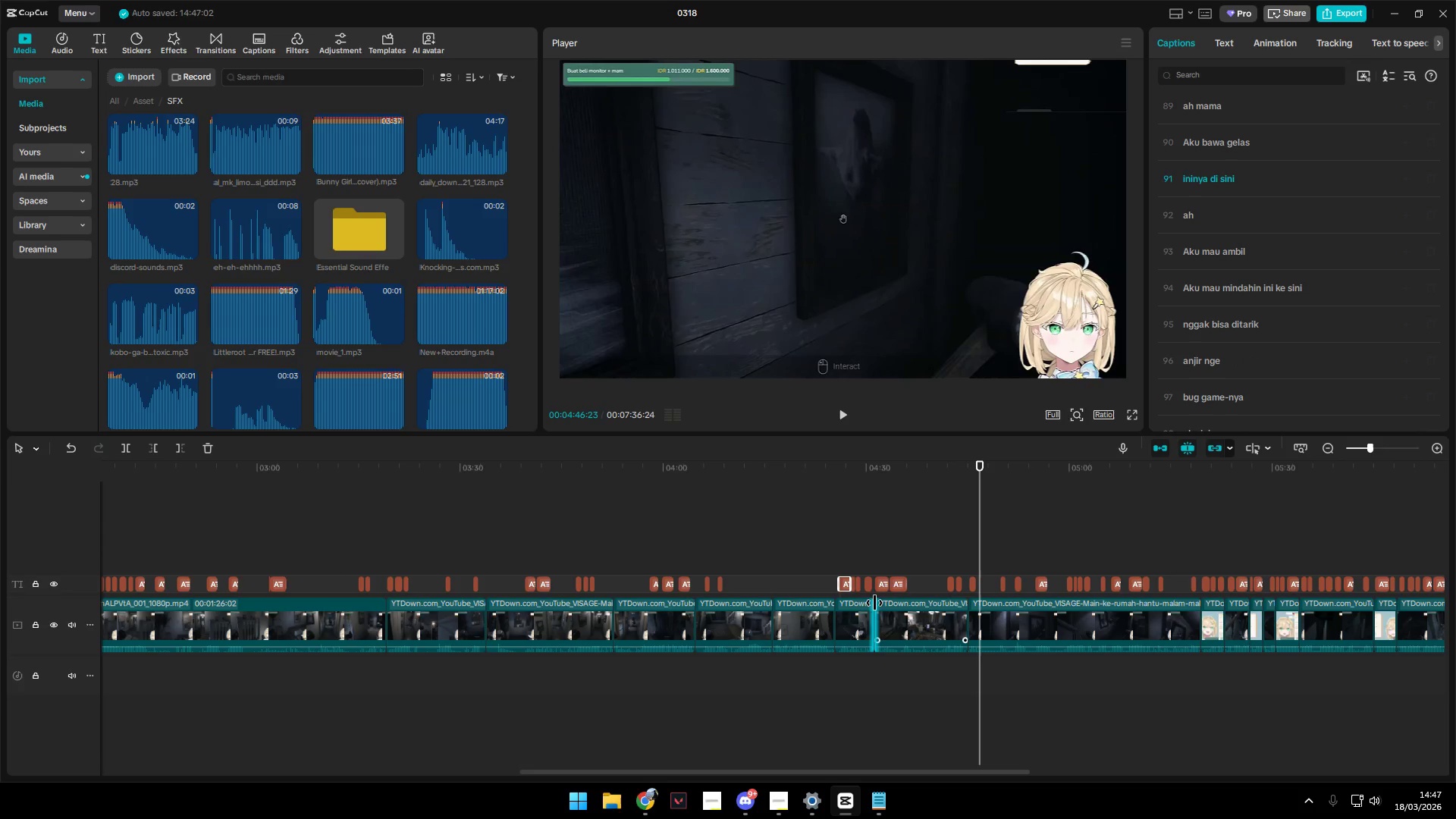 
left_click([800, 570])
 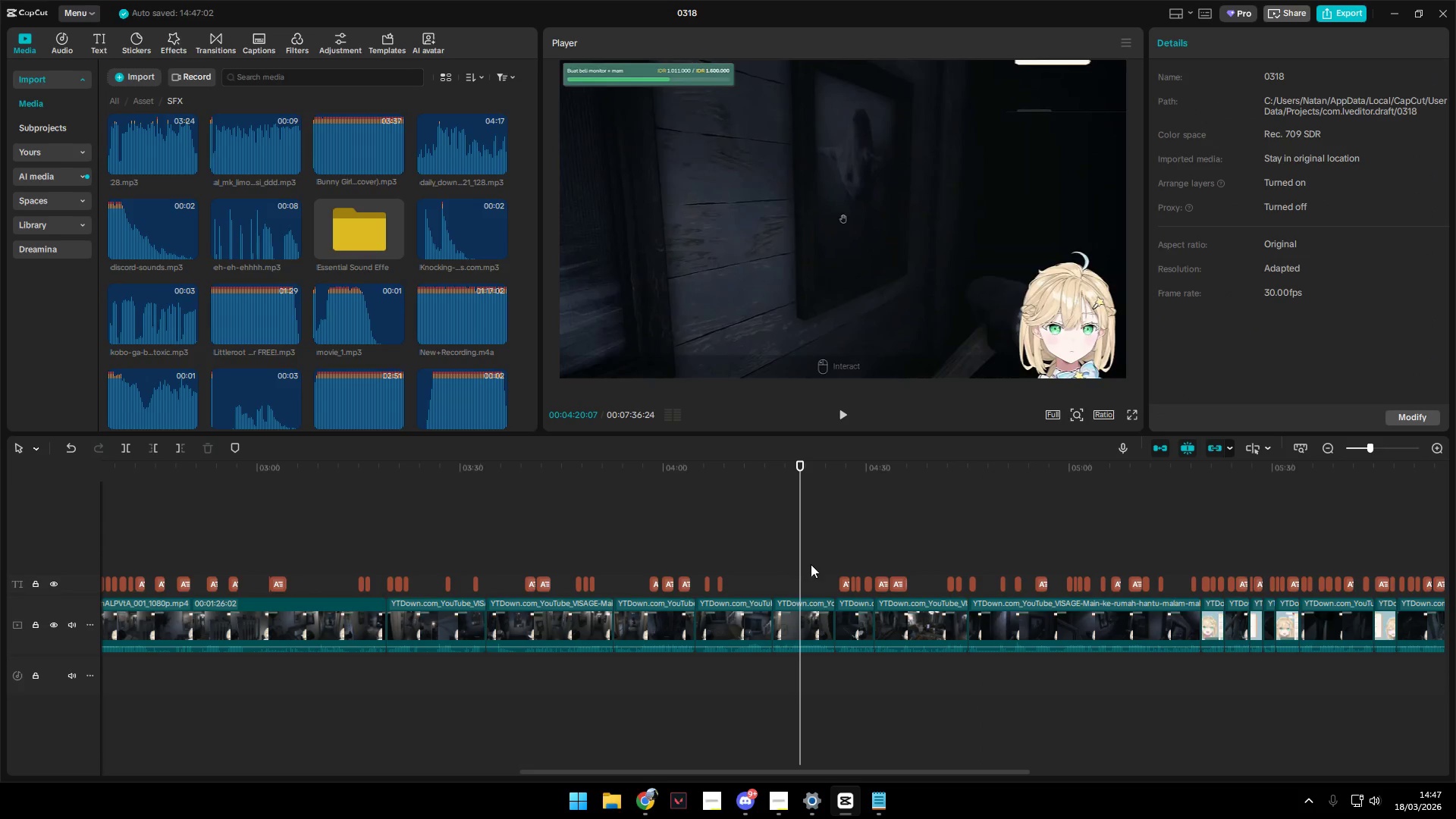 
key(Space)
 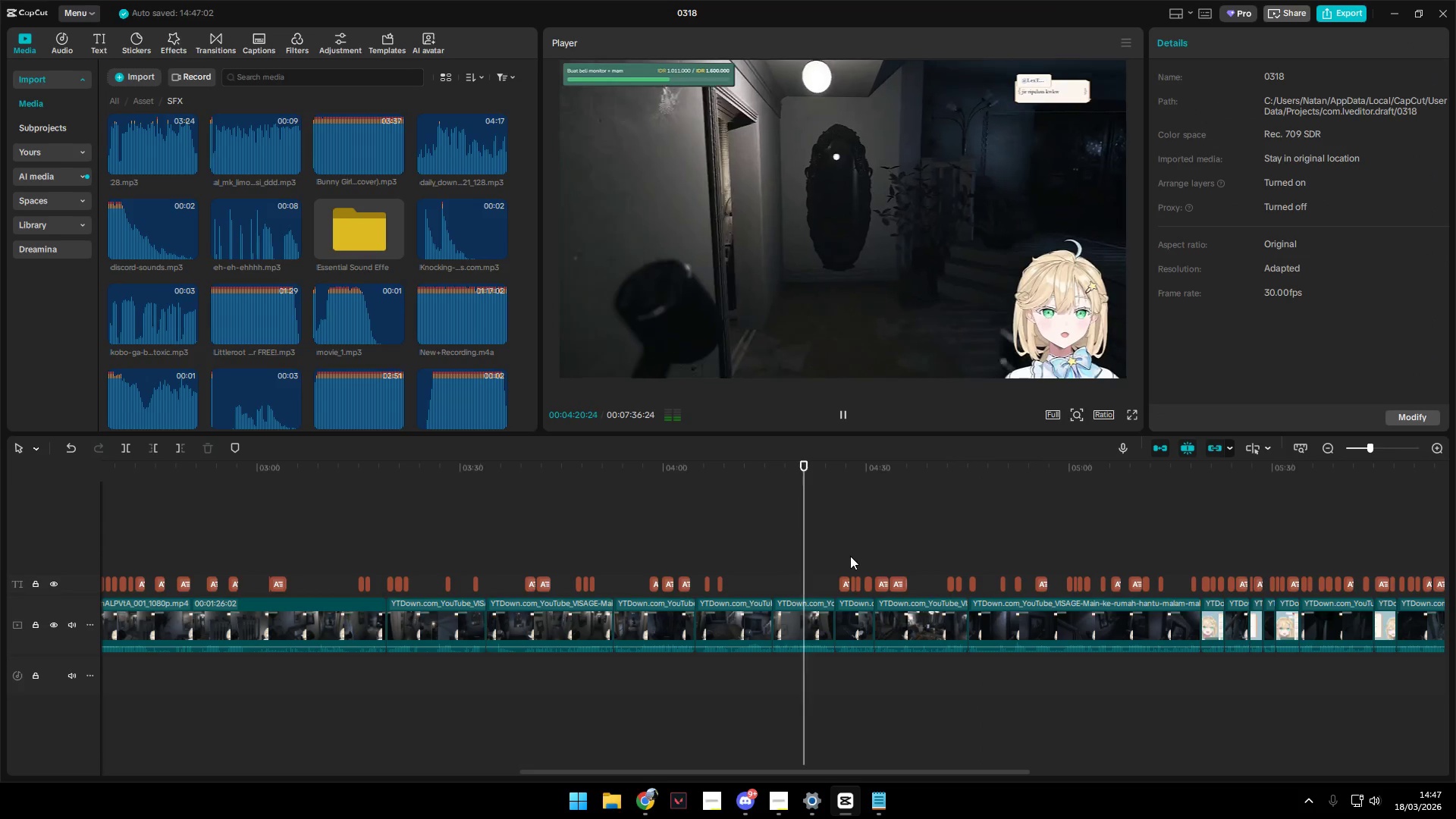 
key(Space)
 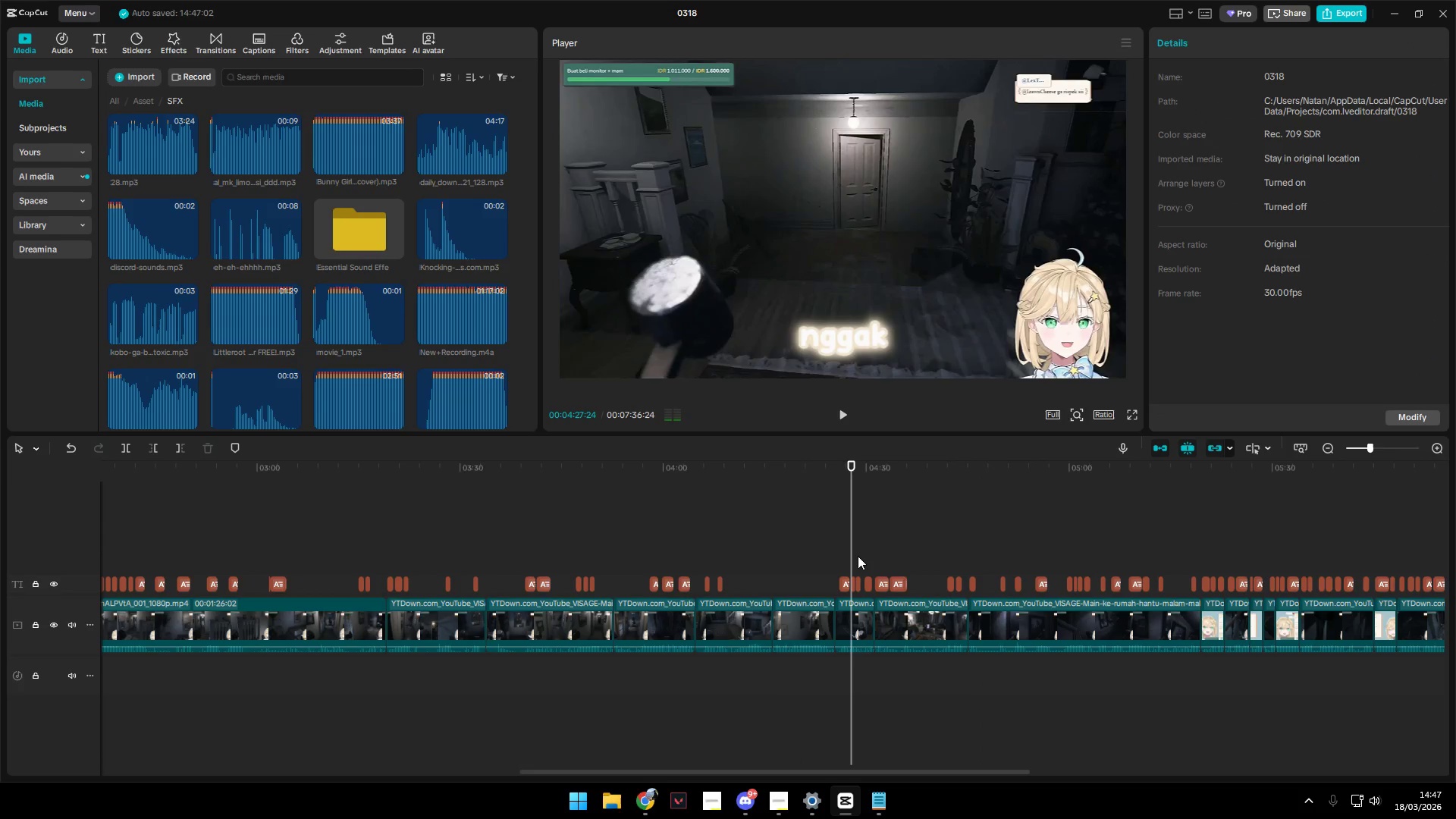 
key(Space)
 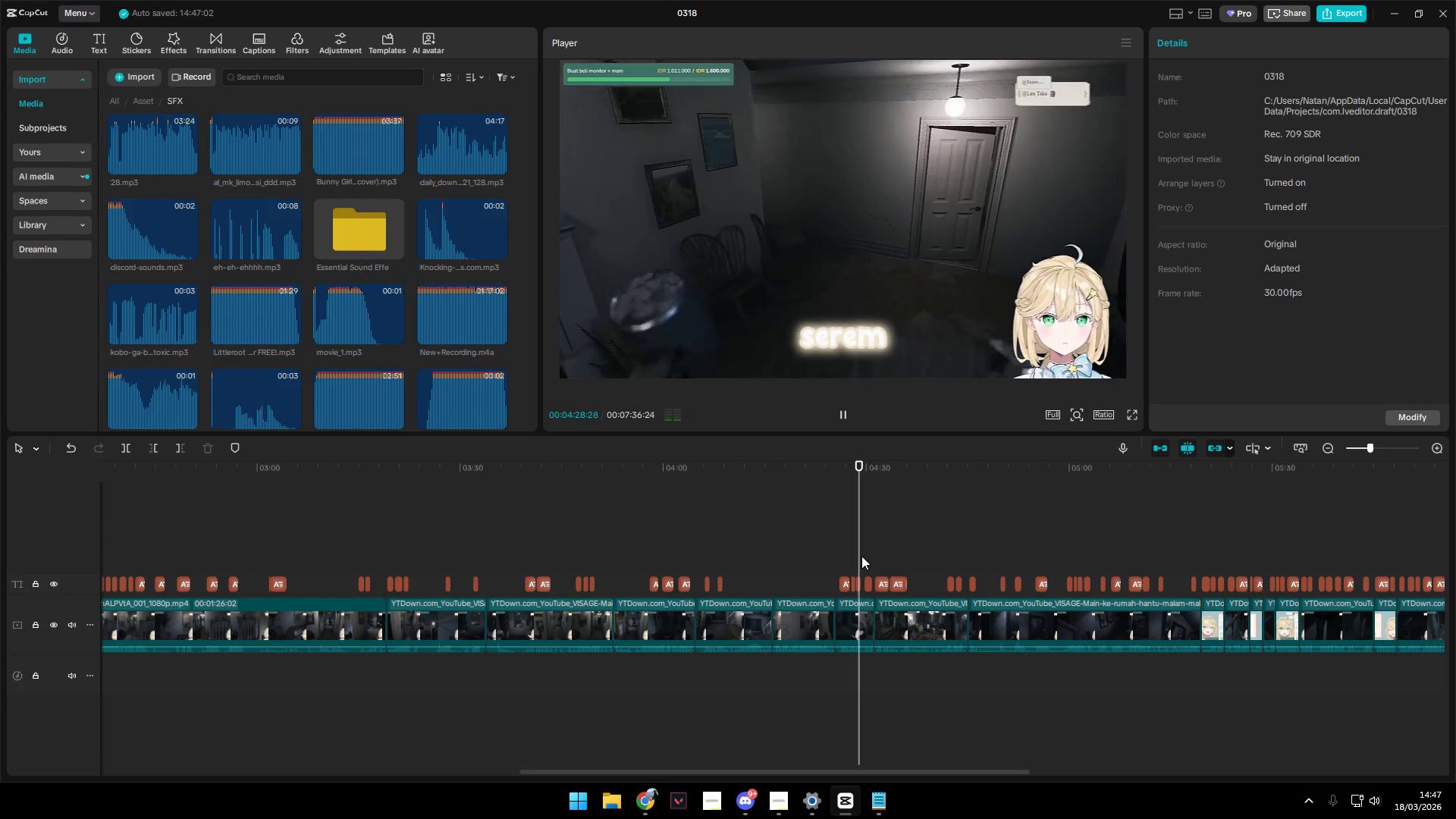 
key(Space)
 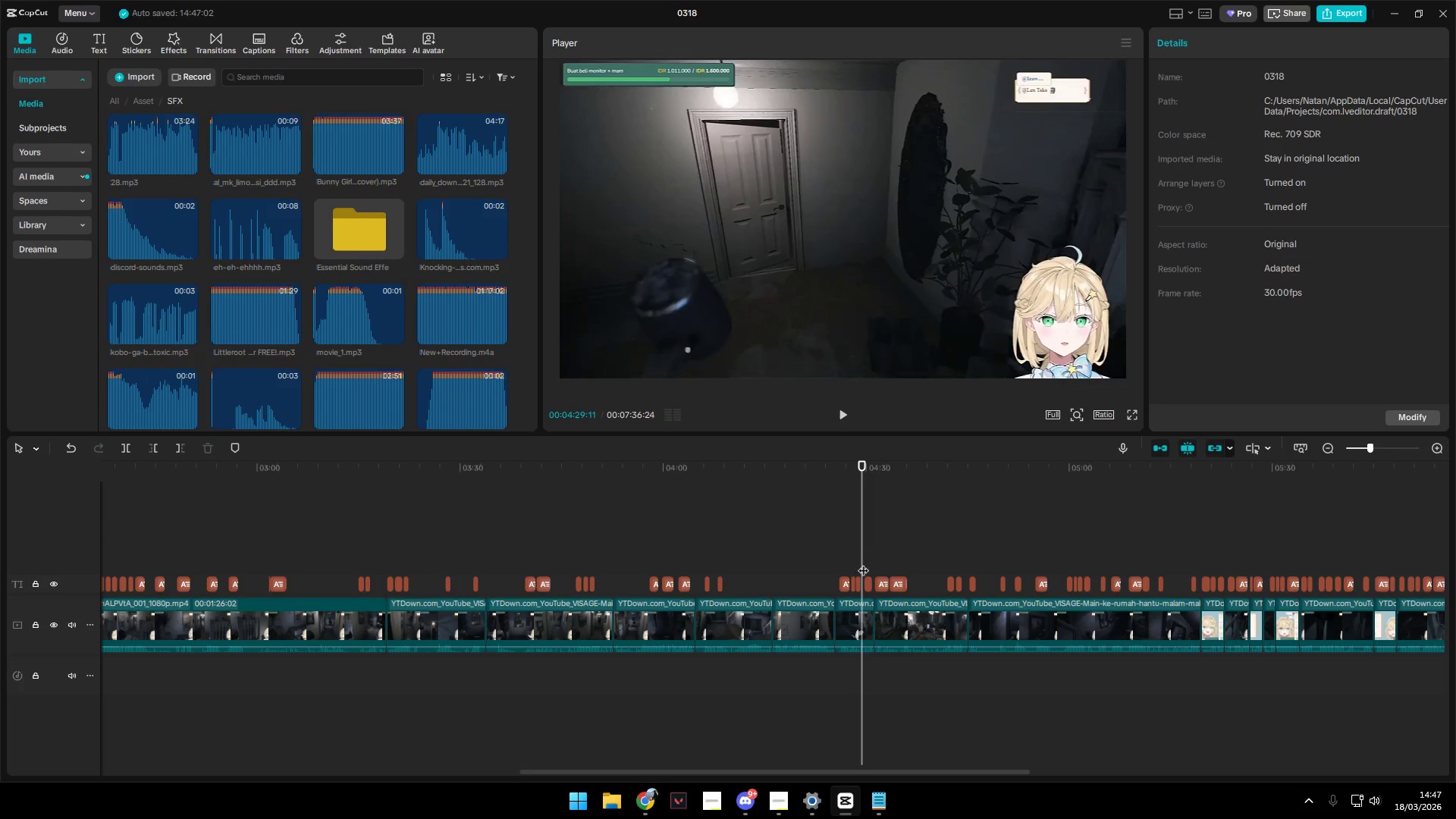 
hold_key(key=ControlLeft, duration=1.5)
 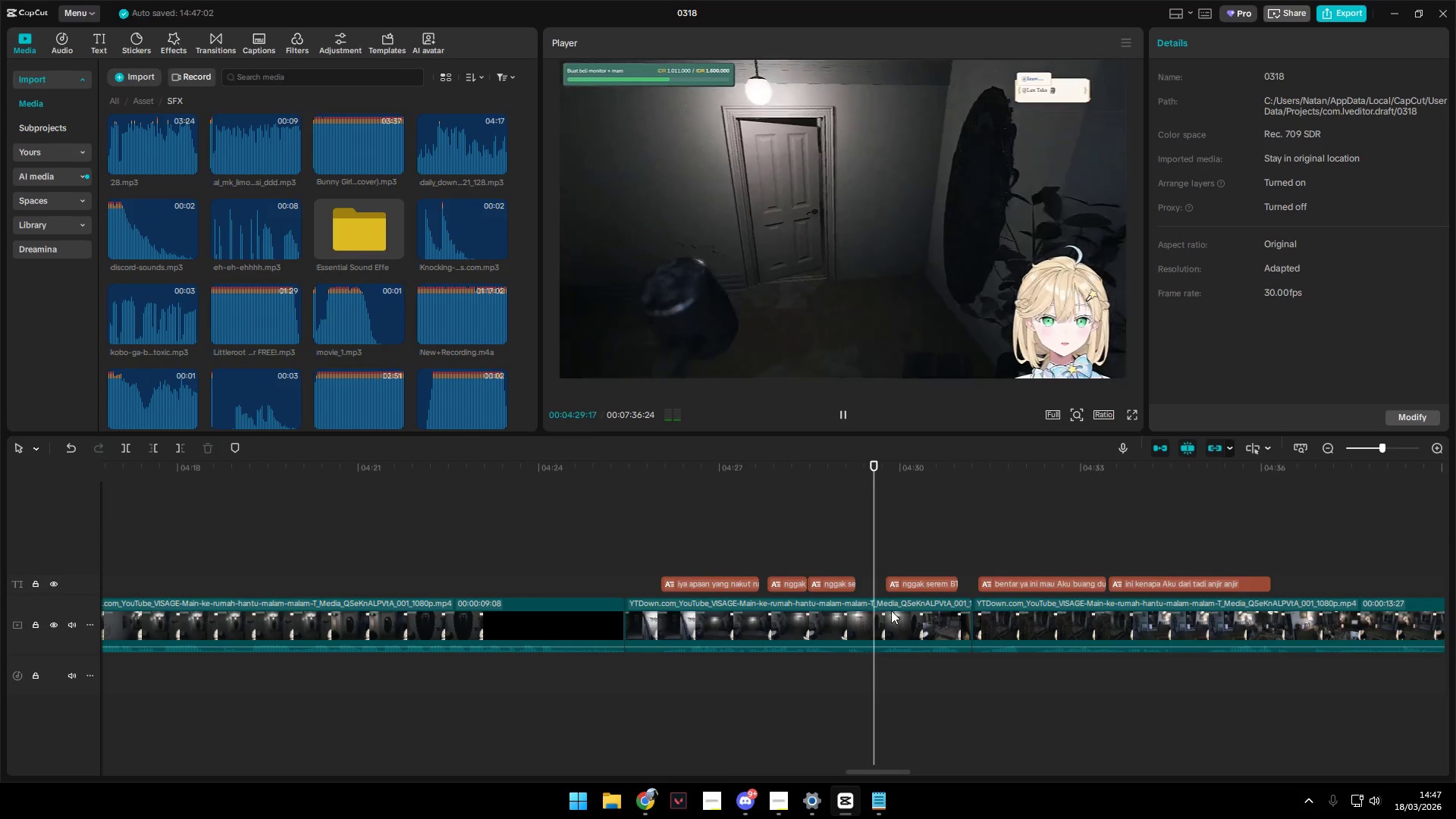 
hold_key(key=ControlLeft, duration=2.03)
 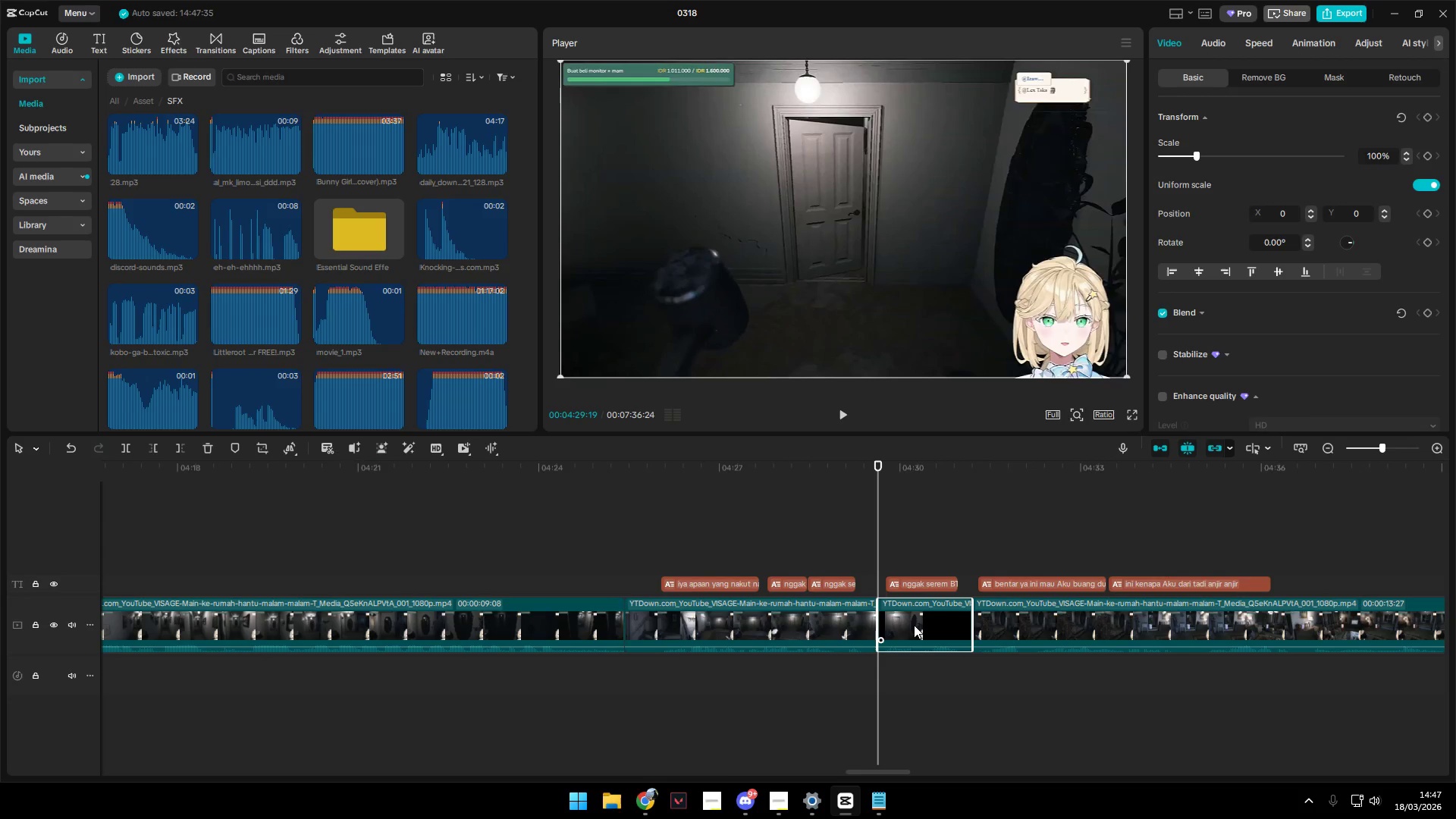 
key(Space)
 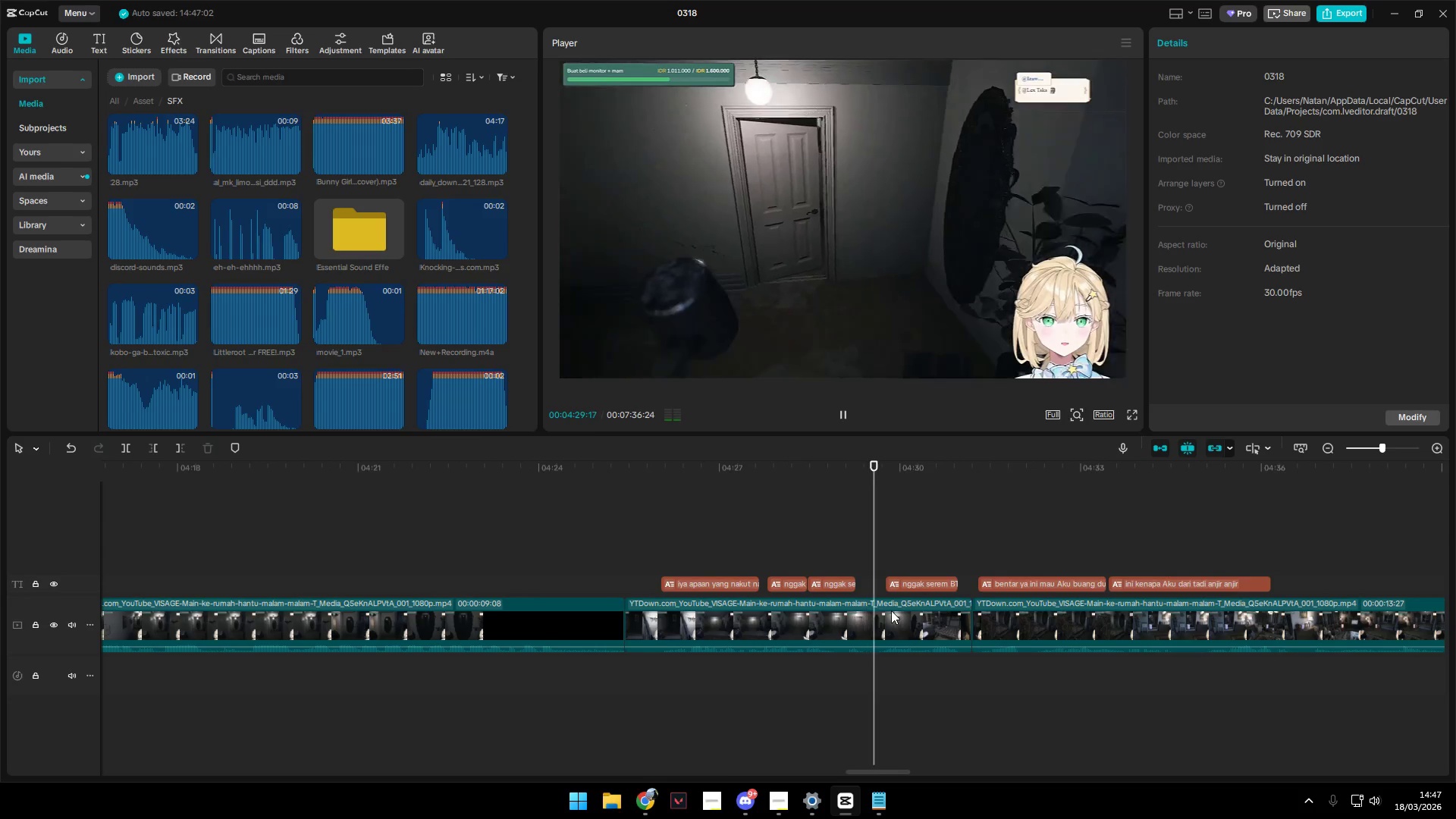 
scroll: coordinate [872, 623], scroll_direction: up, amount: 21.0
 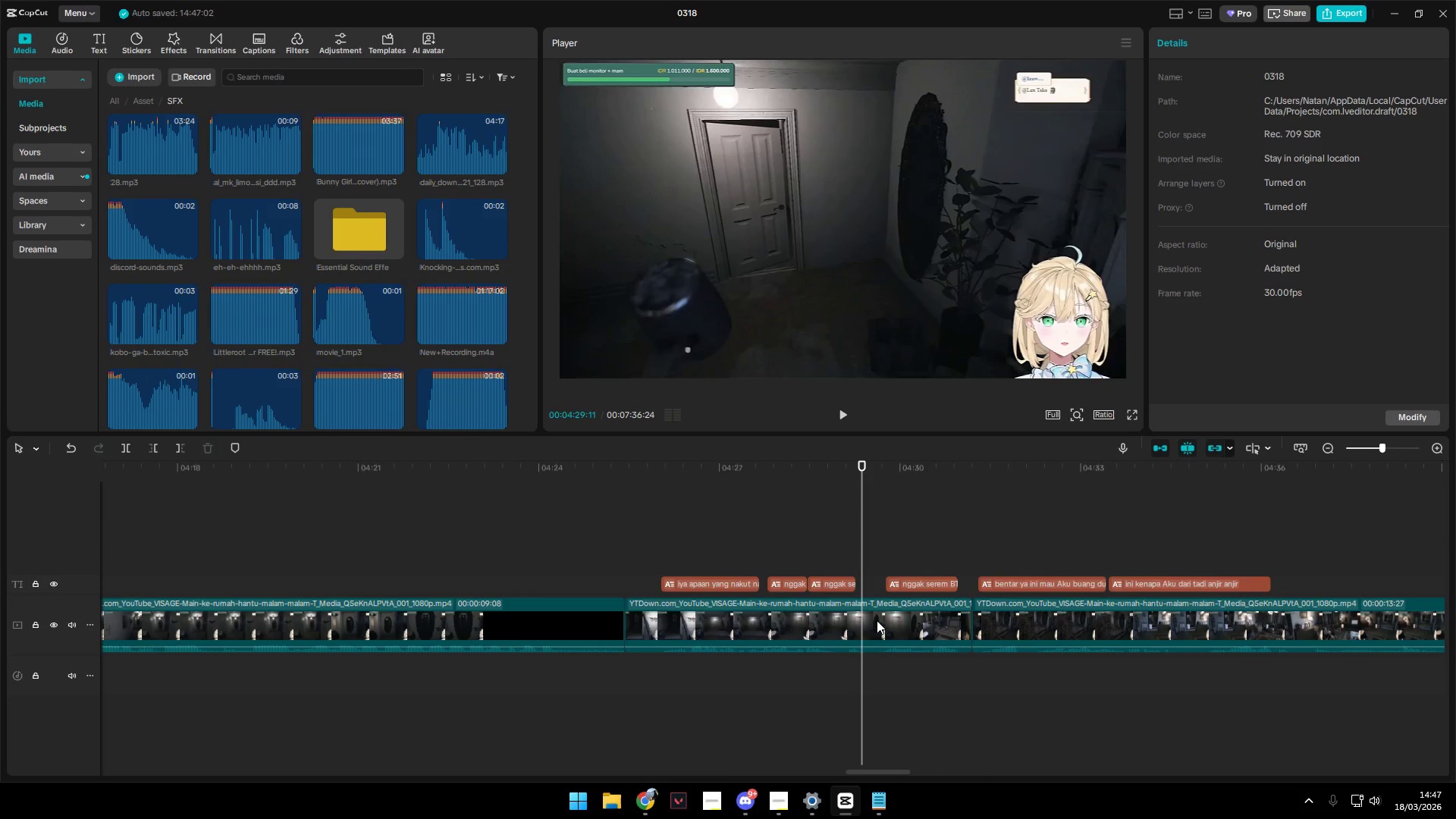 
key(Space)
 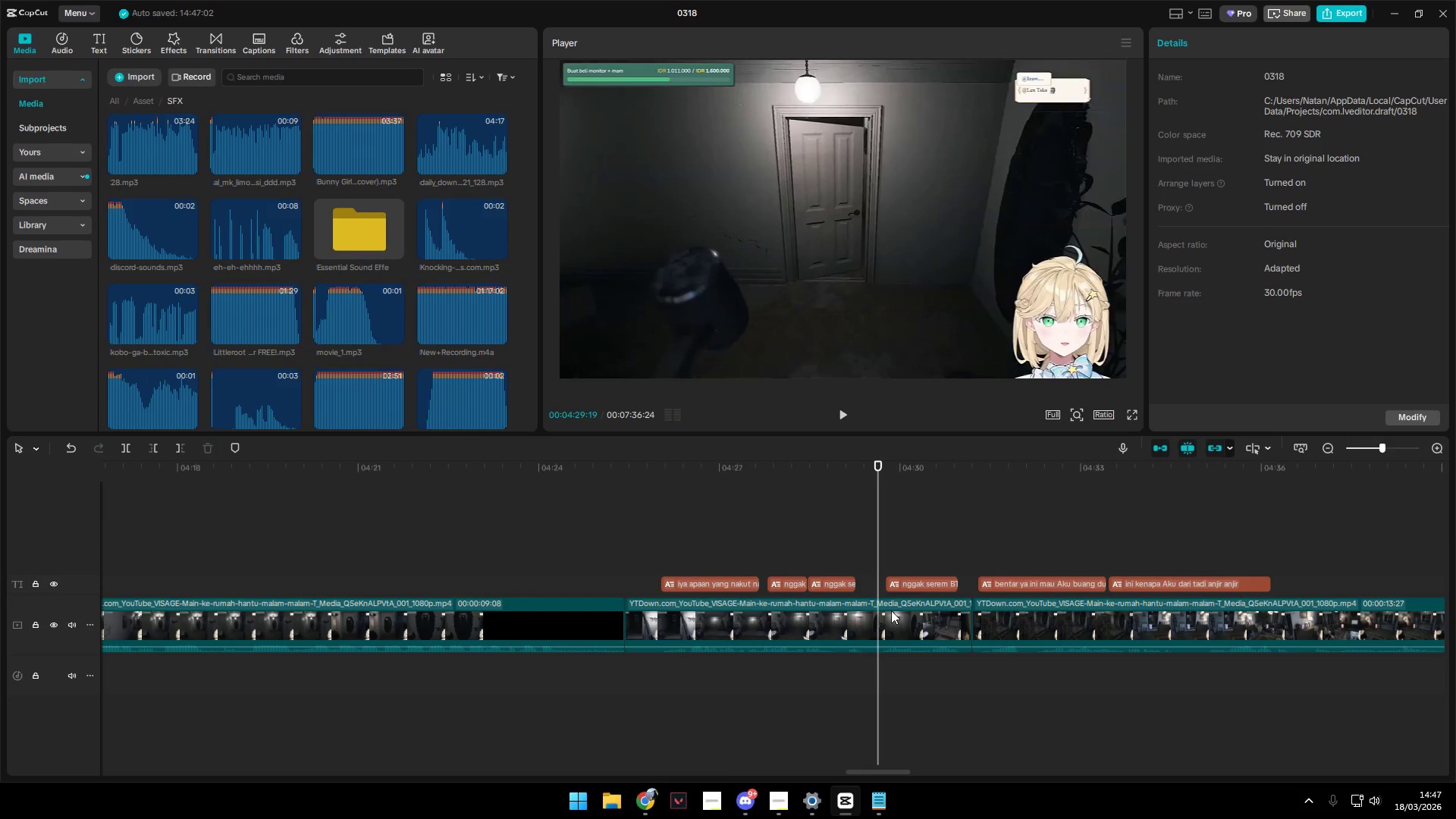 
key(Shift+E)
 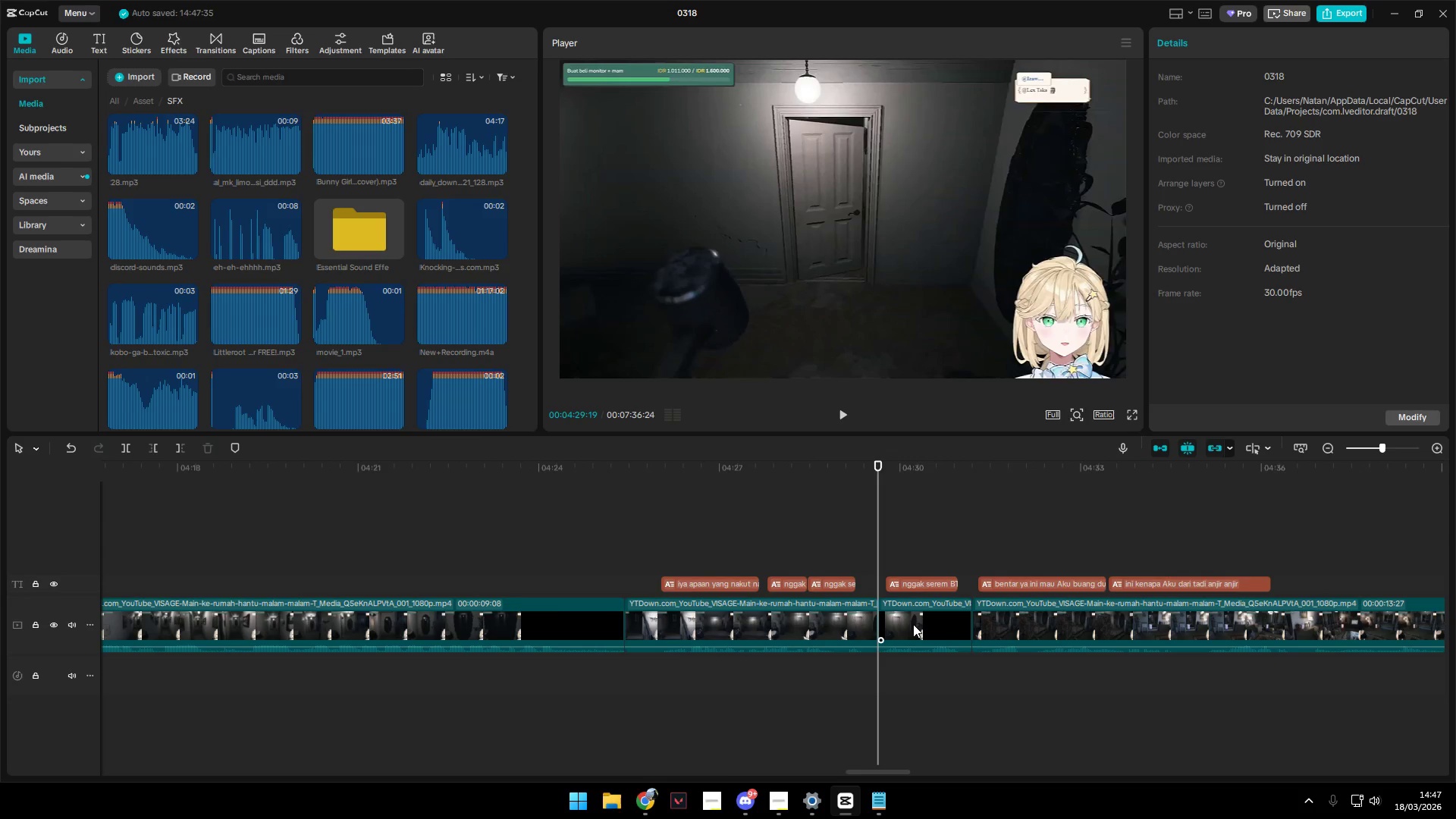 
left_click([914, 625])
 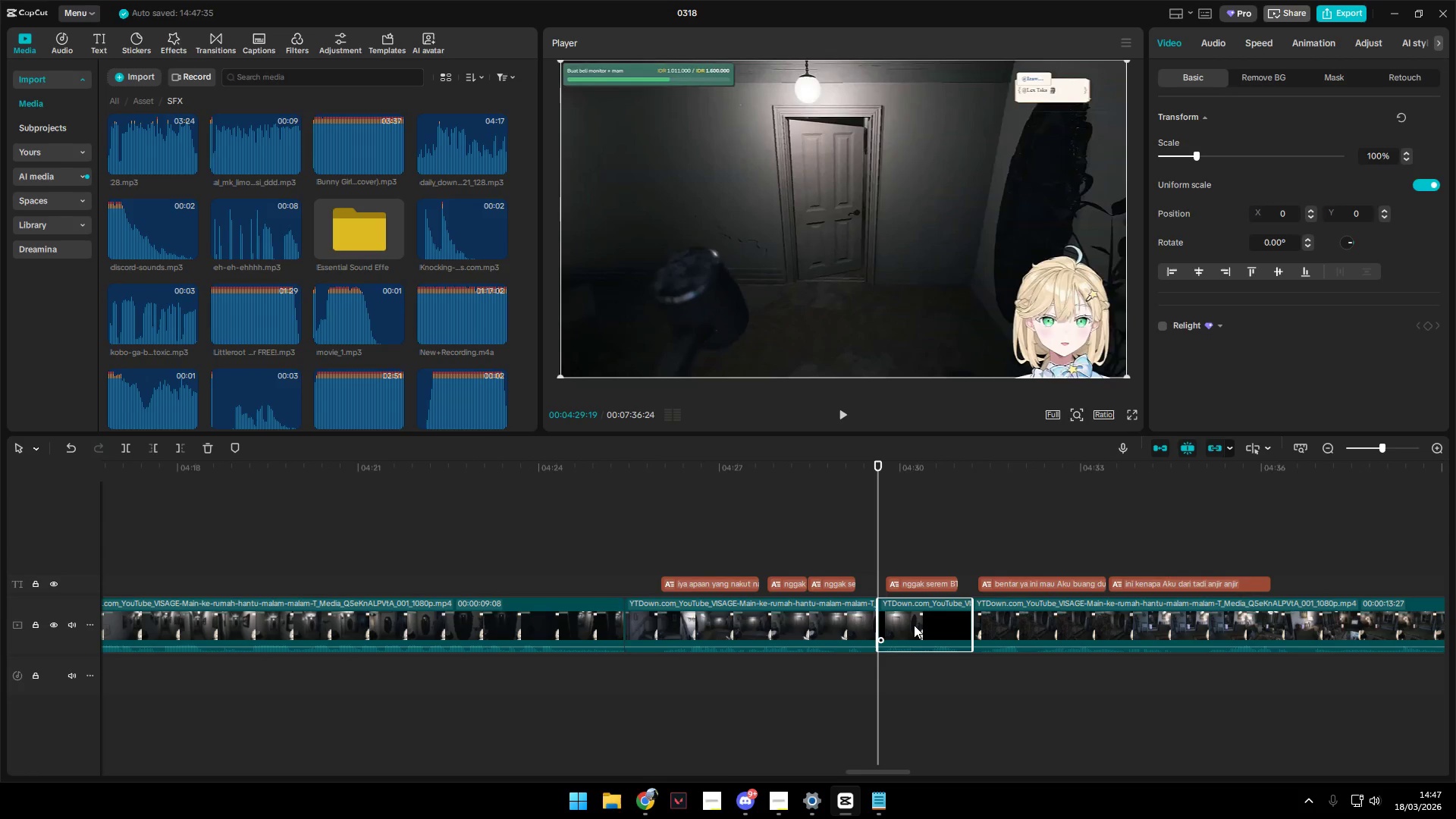 
hold_key(key=ControlLeft, duration=0.72)
 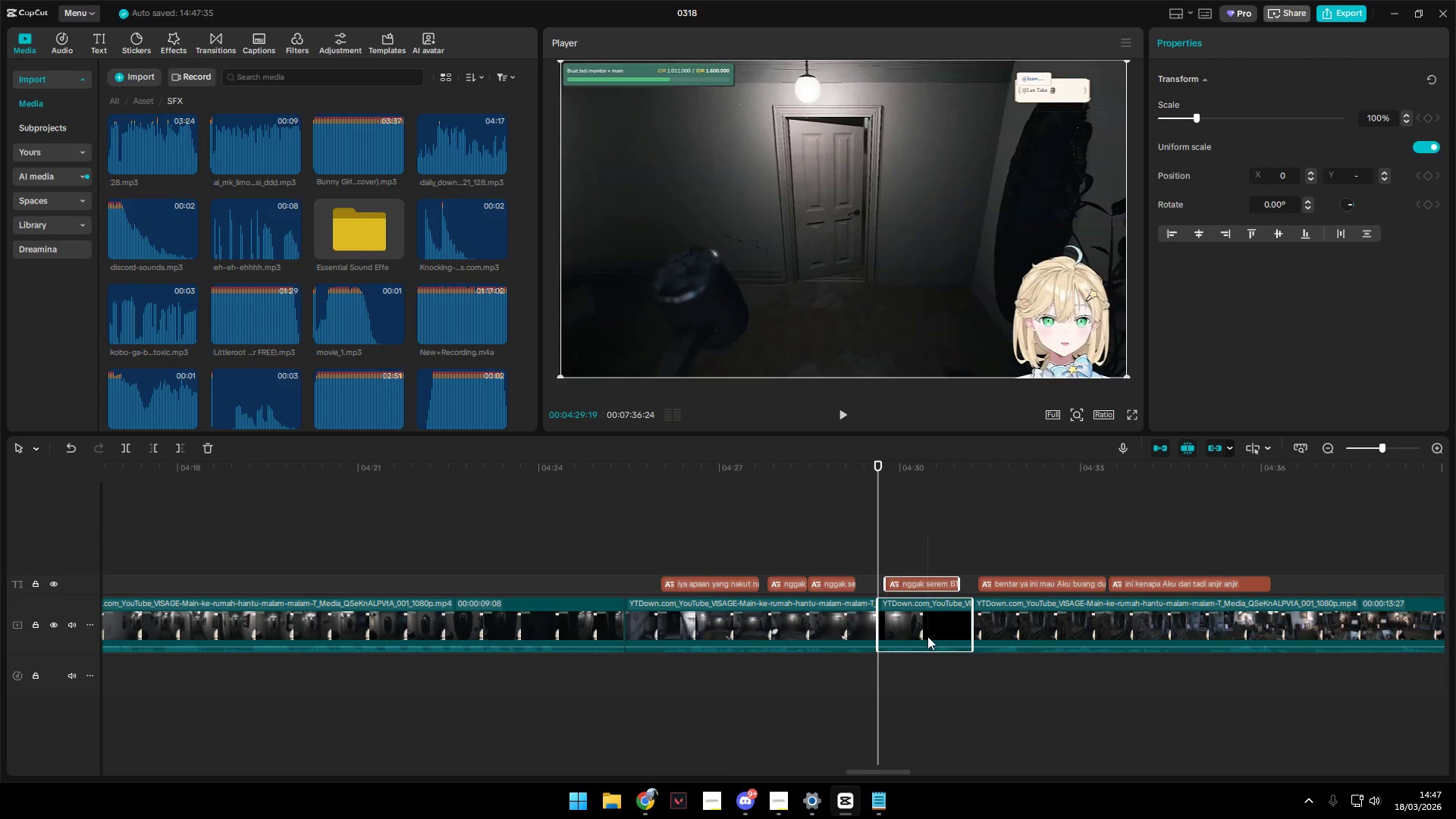 
left_click_drag(start_coordinate=[928, 535], to_coordinate=[927, 636])
 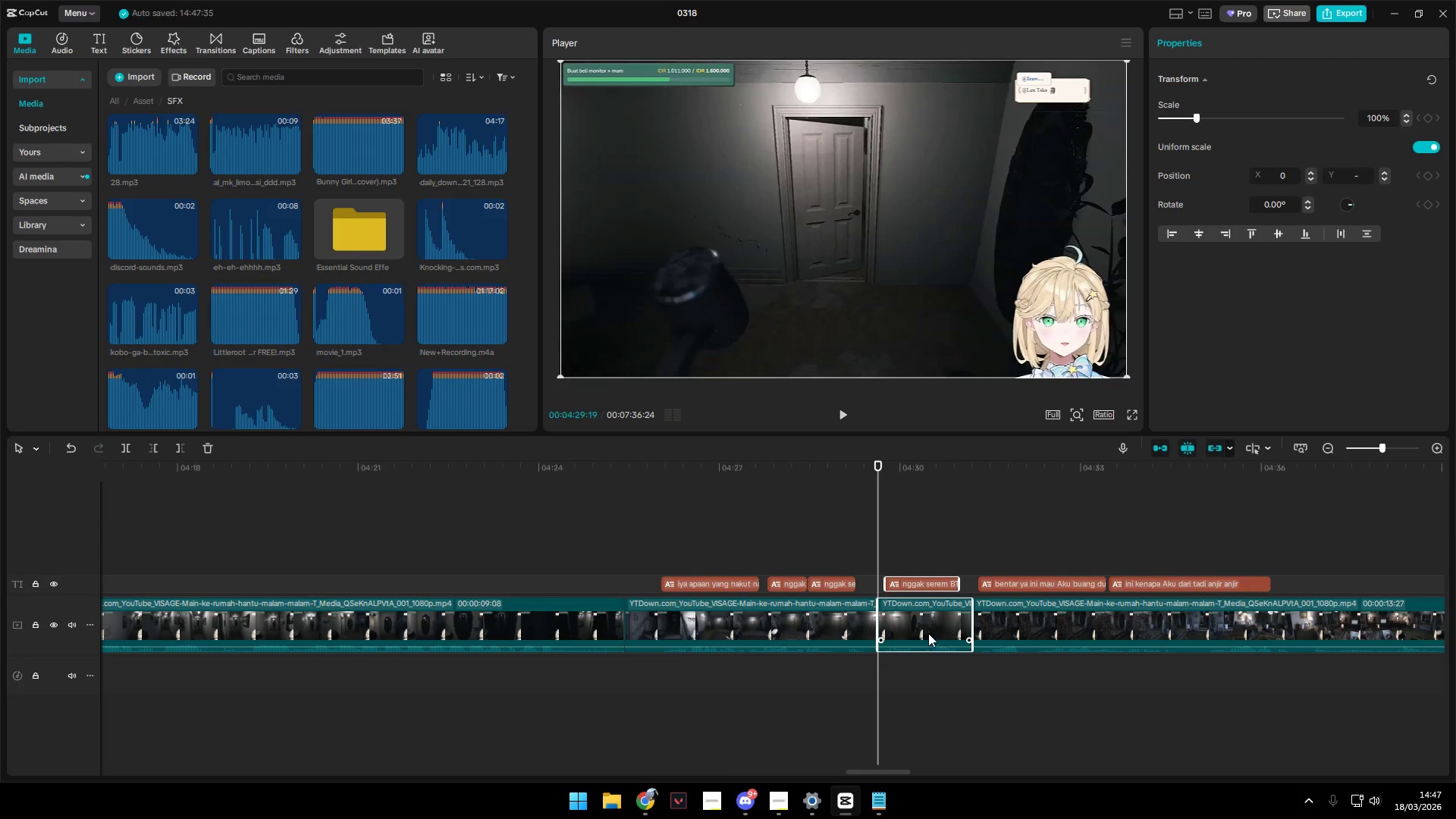 
key(Control+C)
 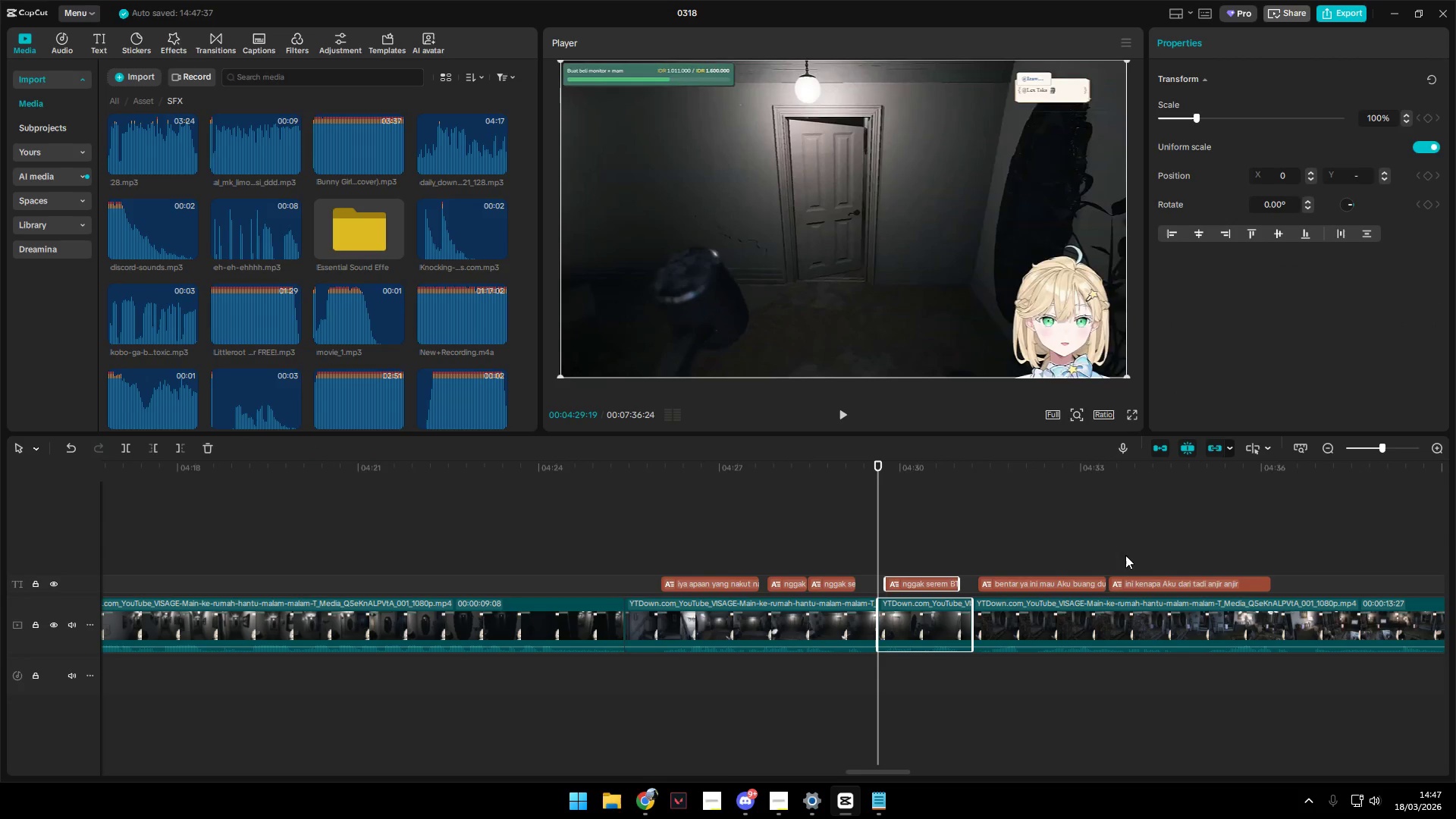 
hold_key(key=ControlLeft, duration=1.08)
scroll: coordinate [1165, 602], scroll_direction: down, amount: 8.0
 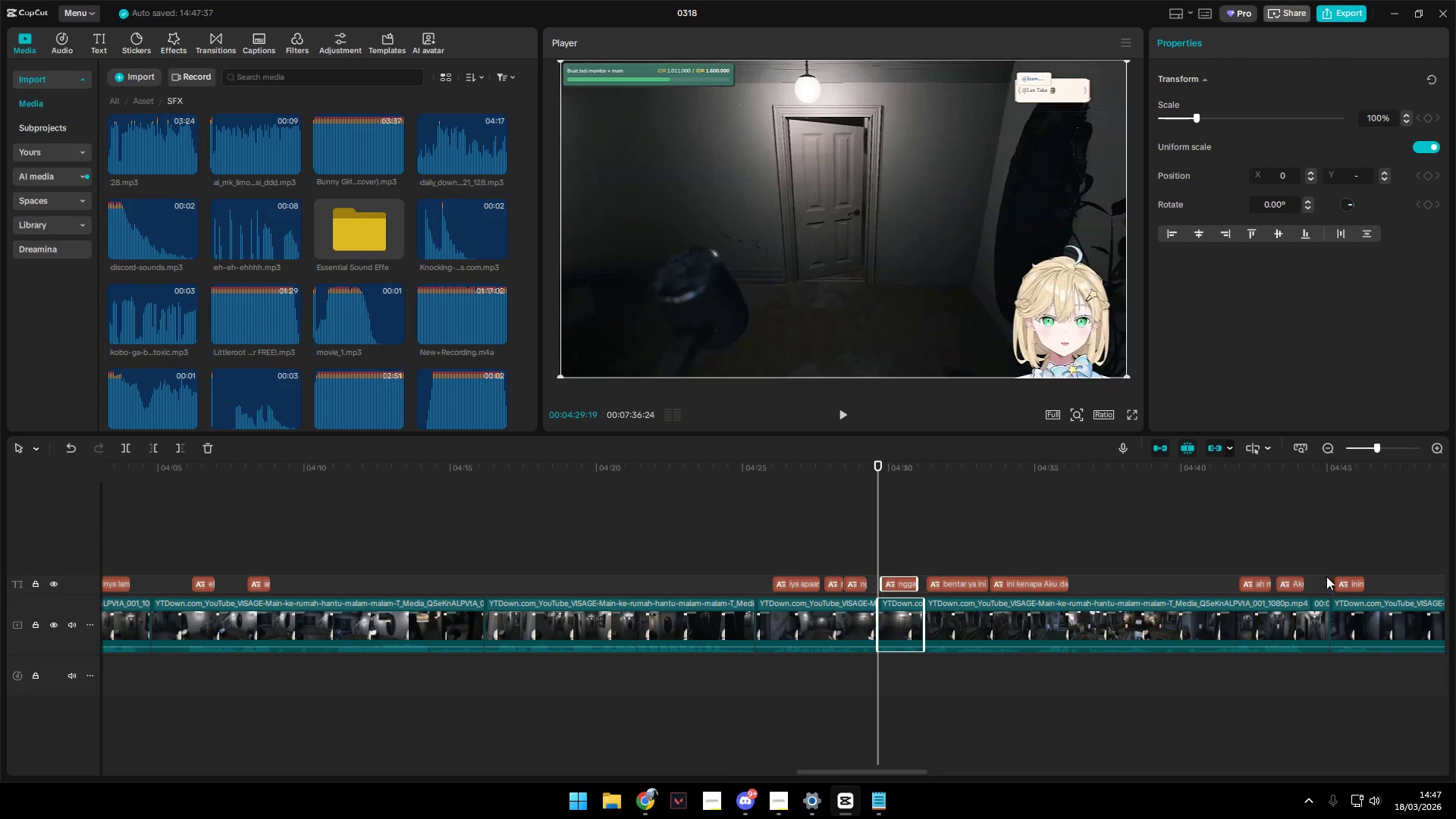 
left_click([1328, 563])
 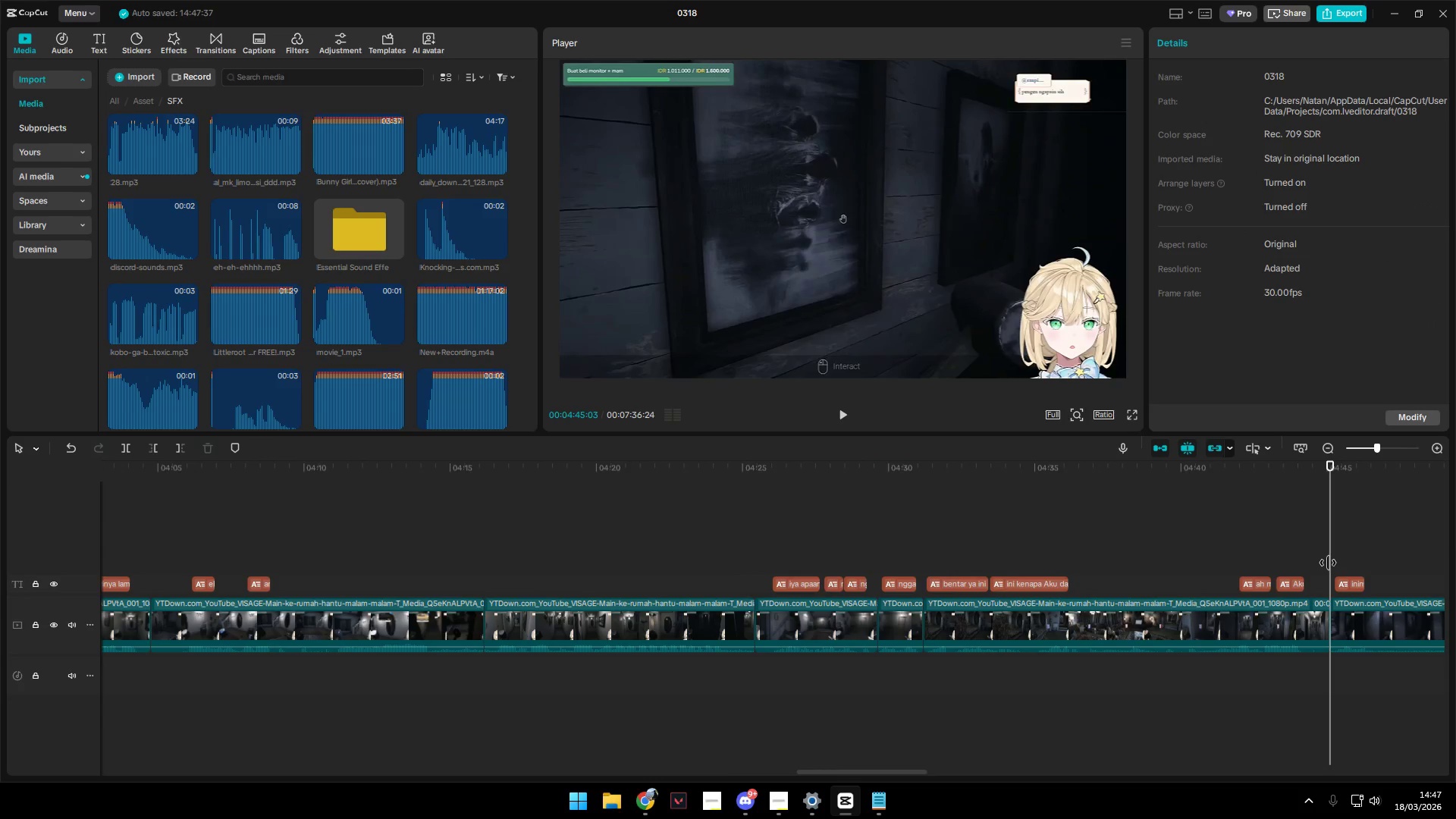 
key(Control+C)
 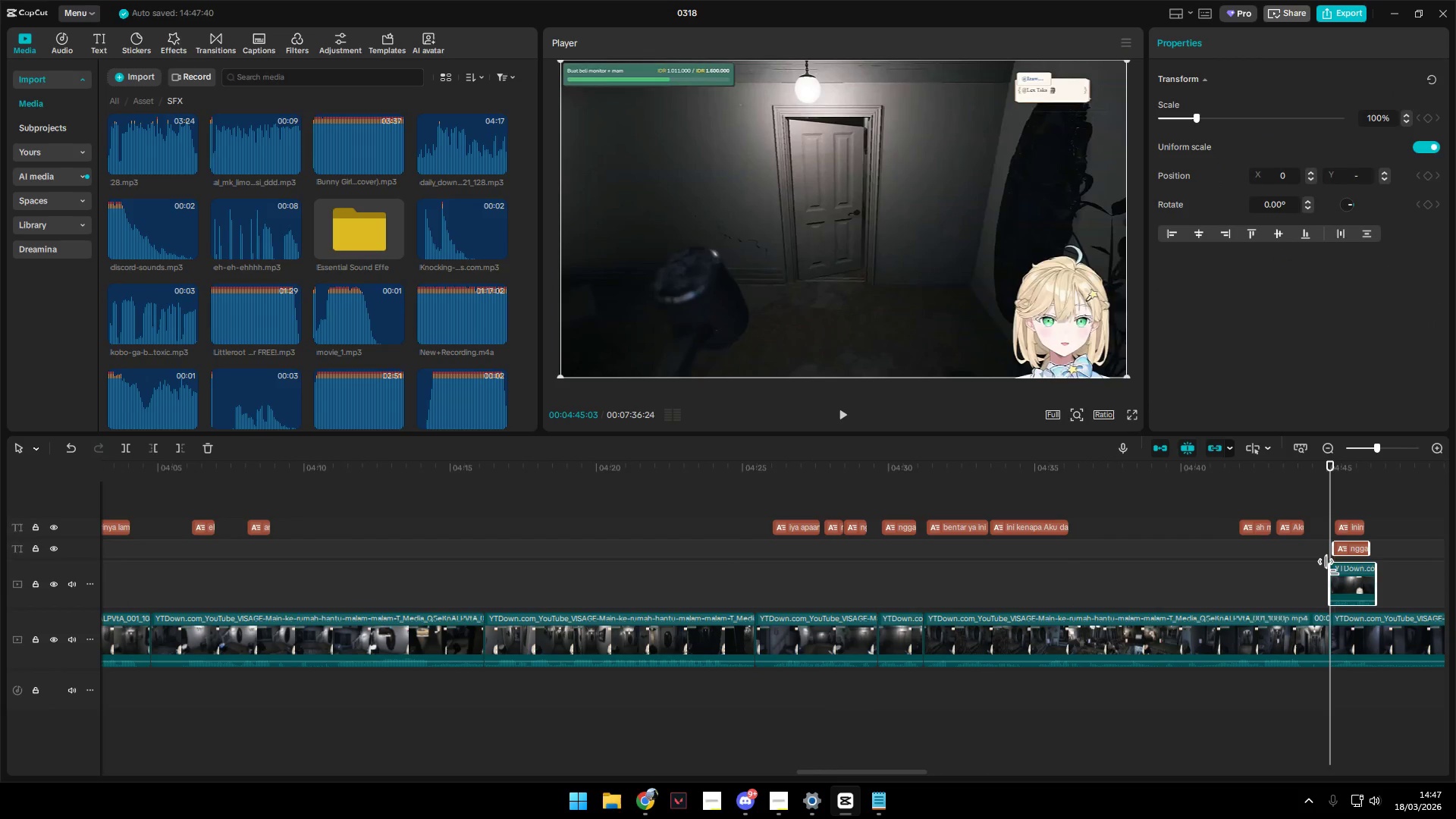 
key(Control+V)
 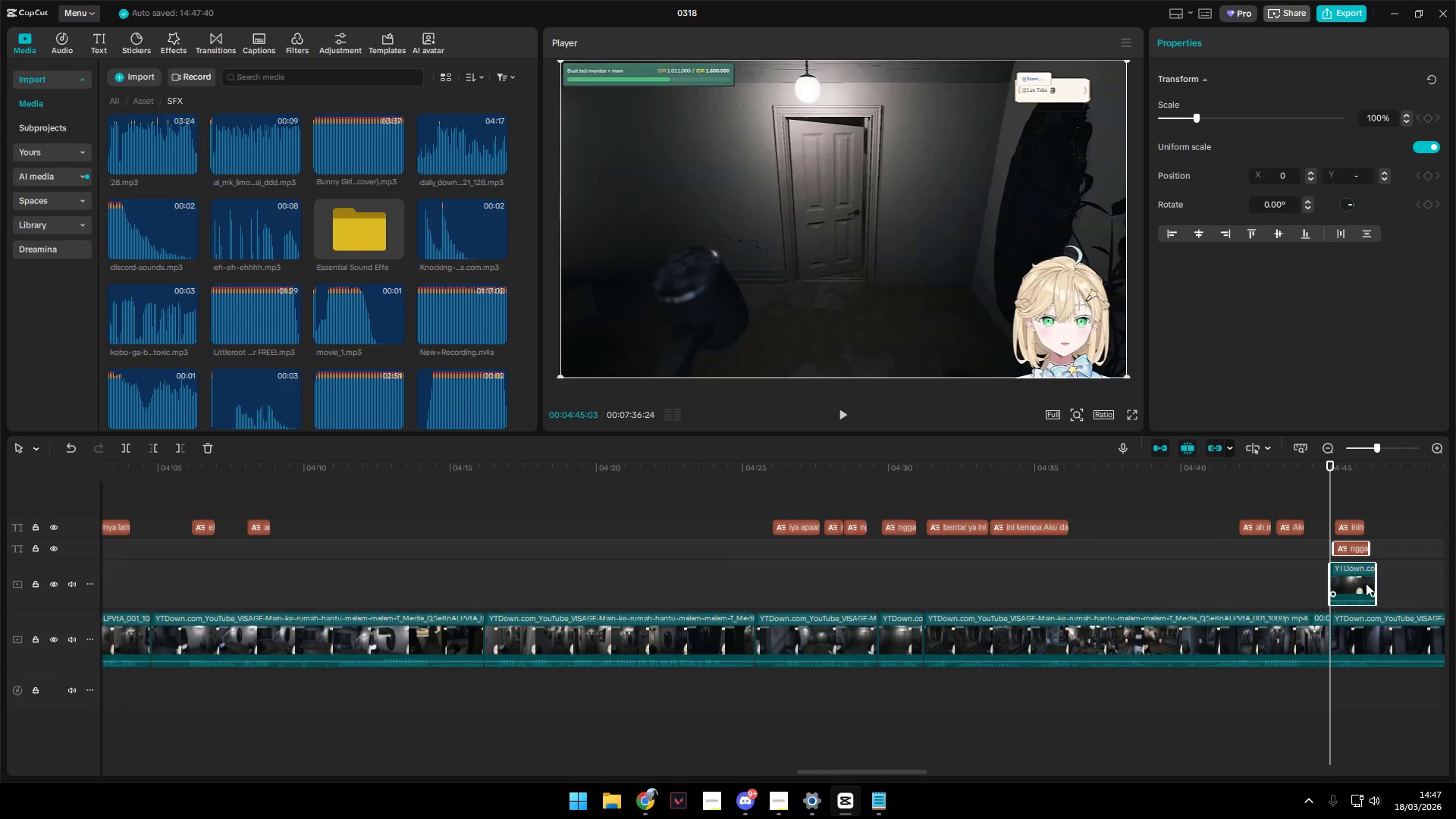 
left_click_drag(start_coordinate=[1362, 587], to_coordinate=[1348, 645])
 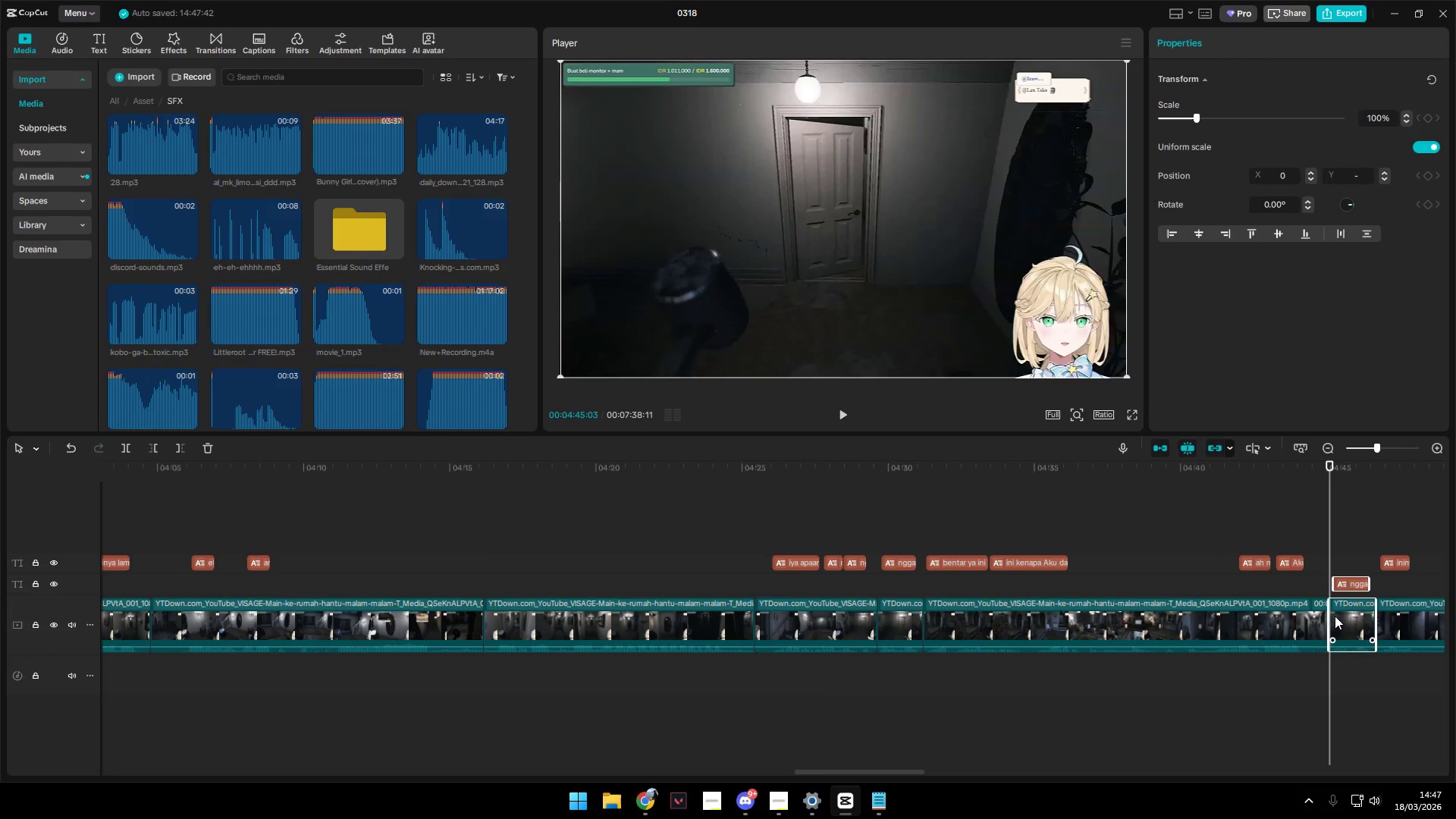 
left_click([1303, 537])
 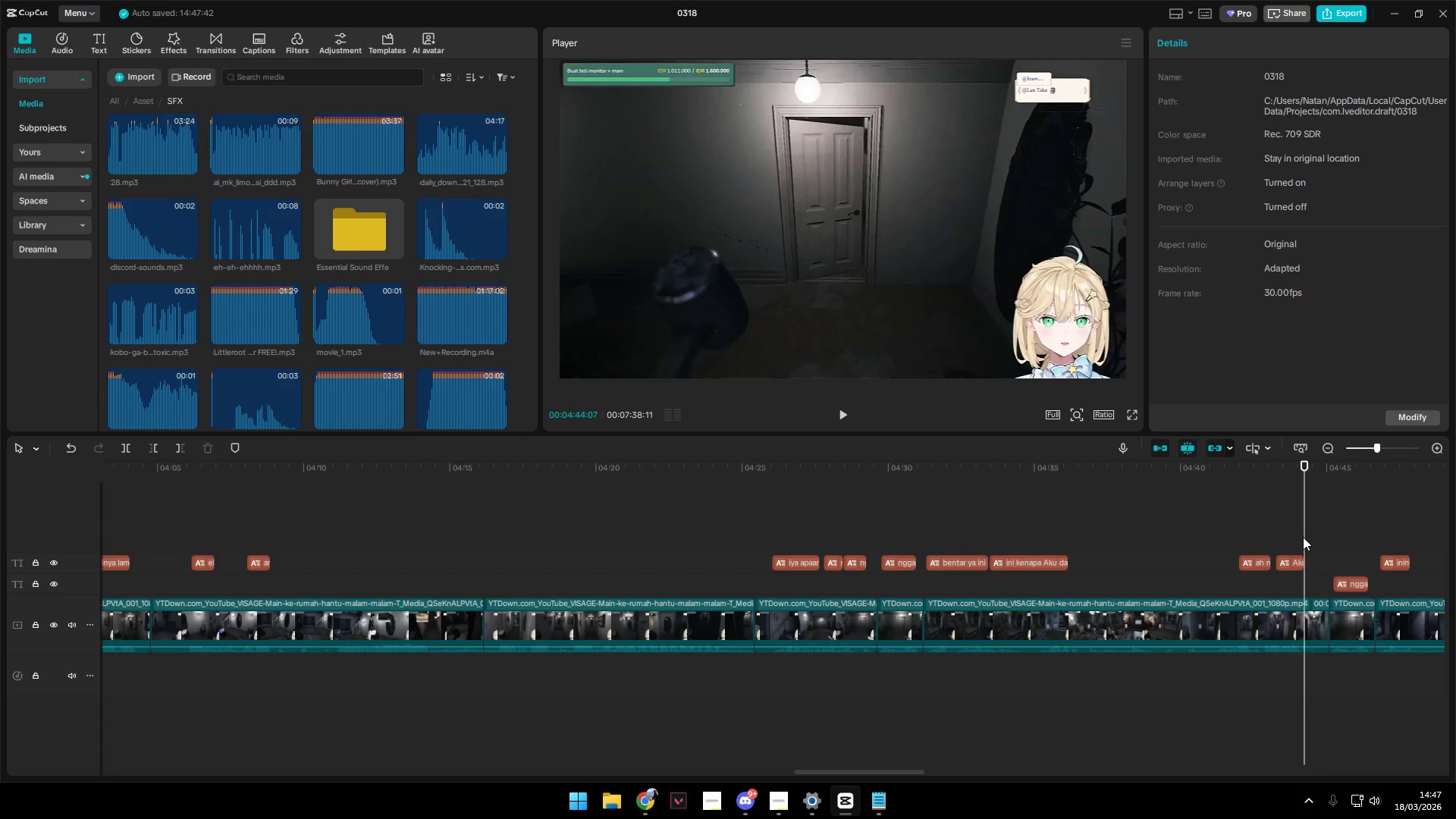 
key(Space)
 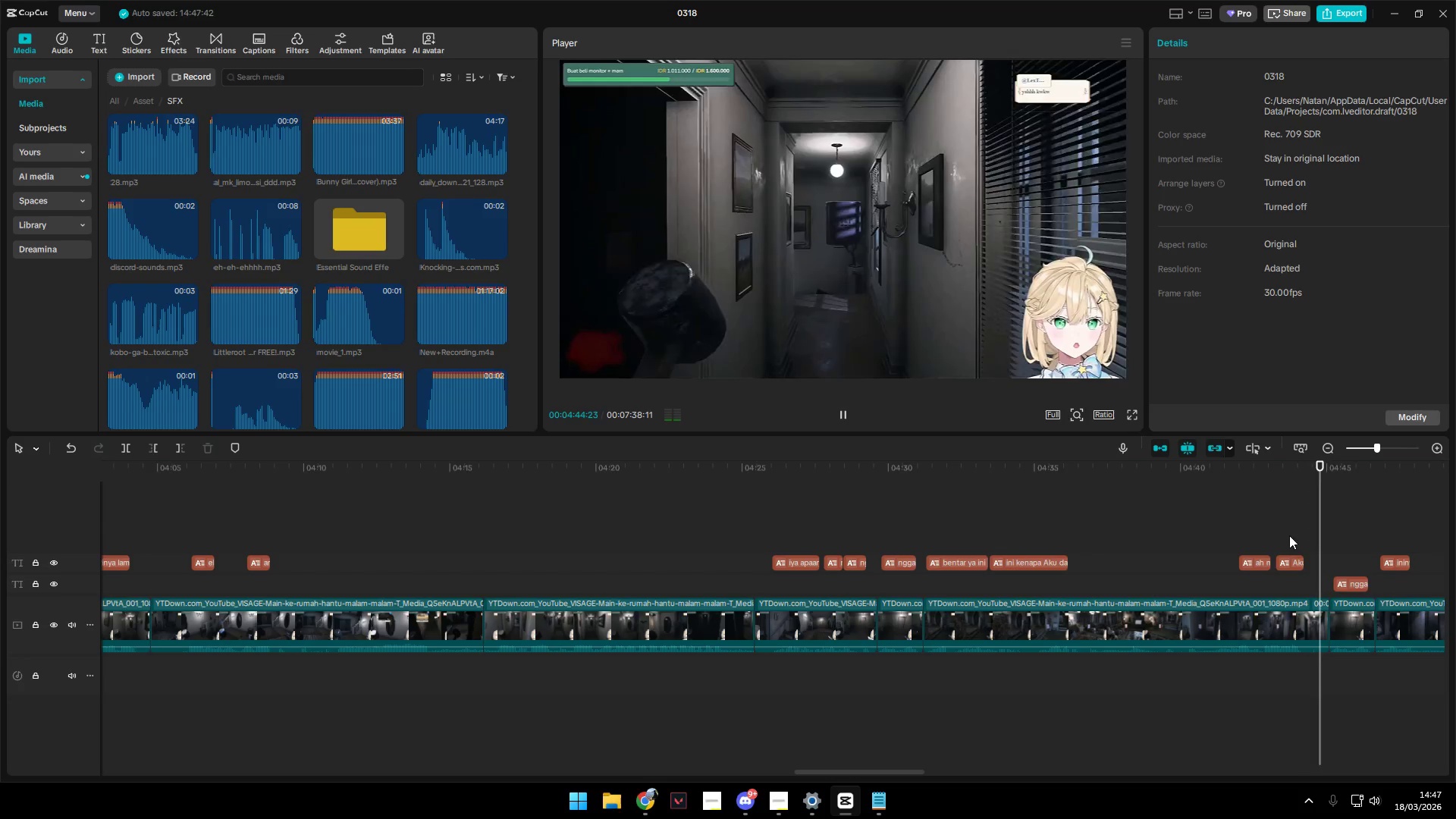 
key(Space)
 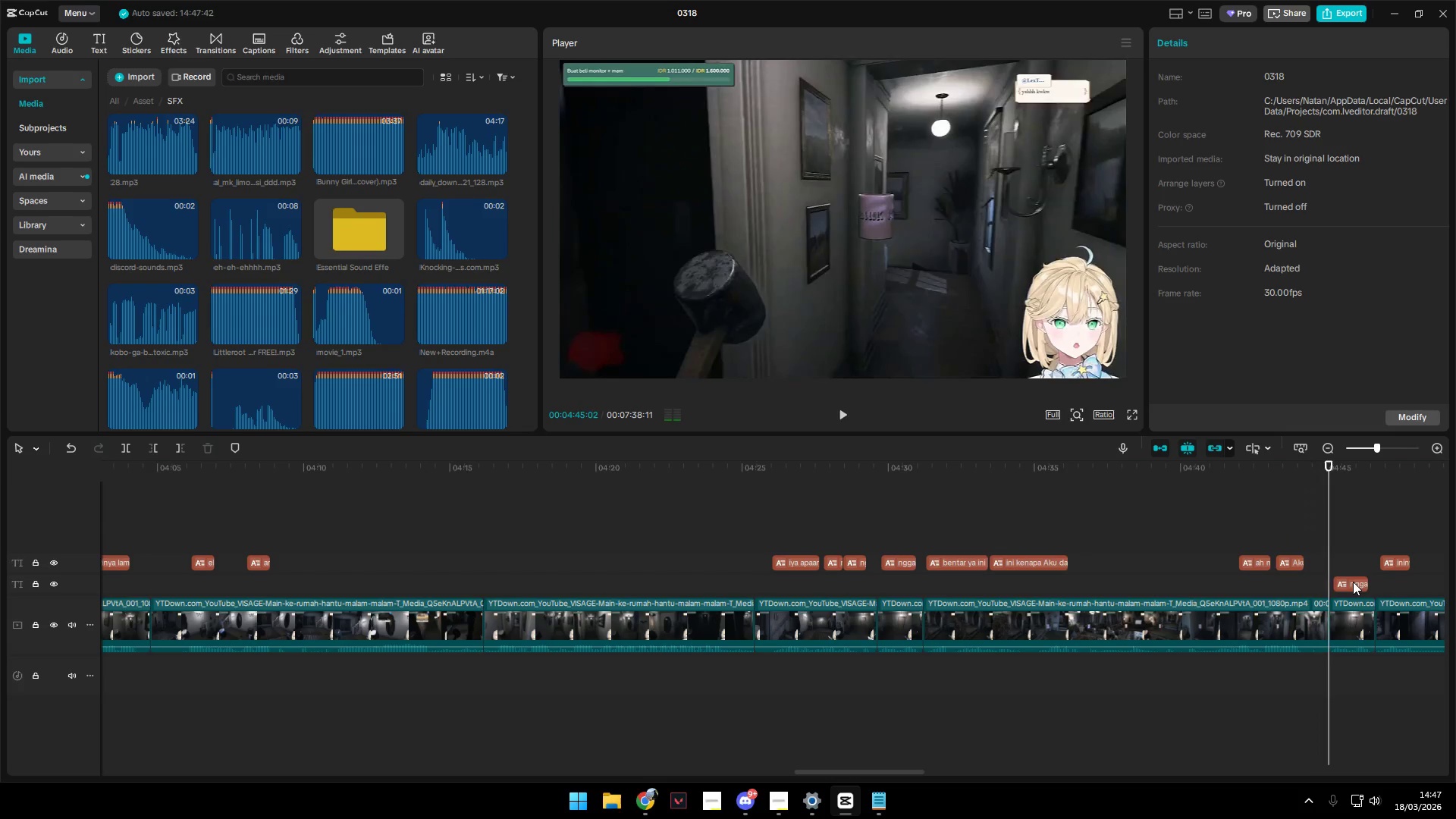 
left_click_drag(start_coordinate=[1353, 582], to_coordinate=[1353, 566])
 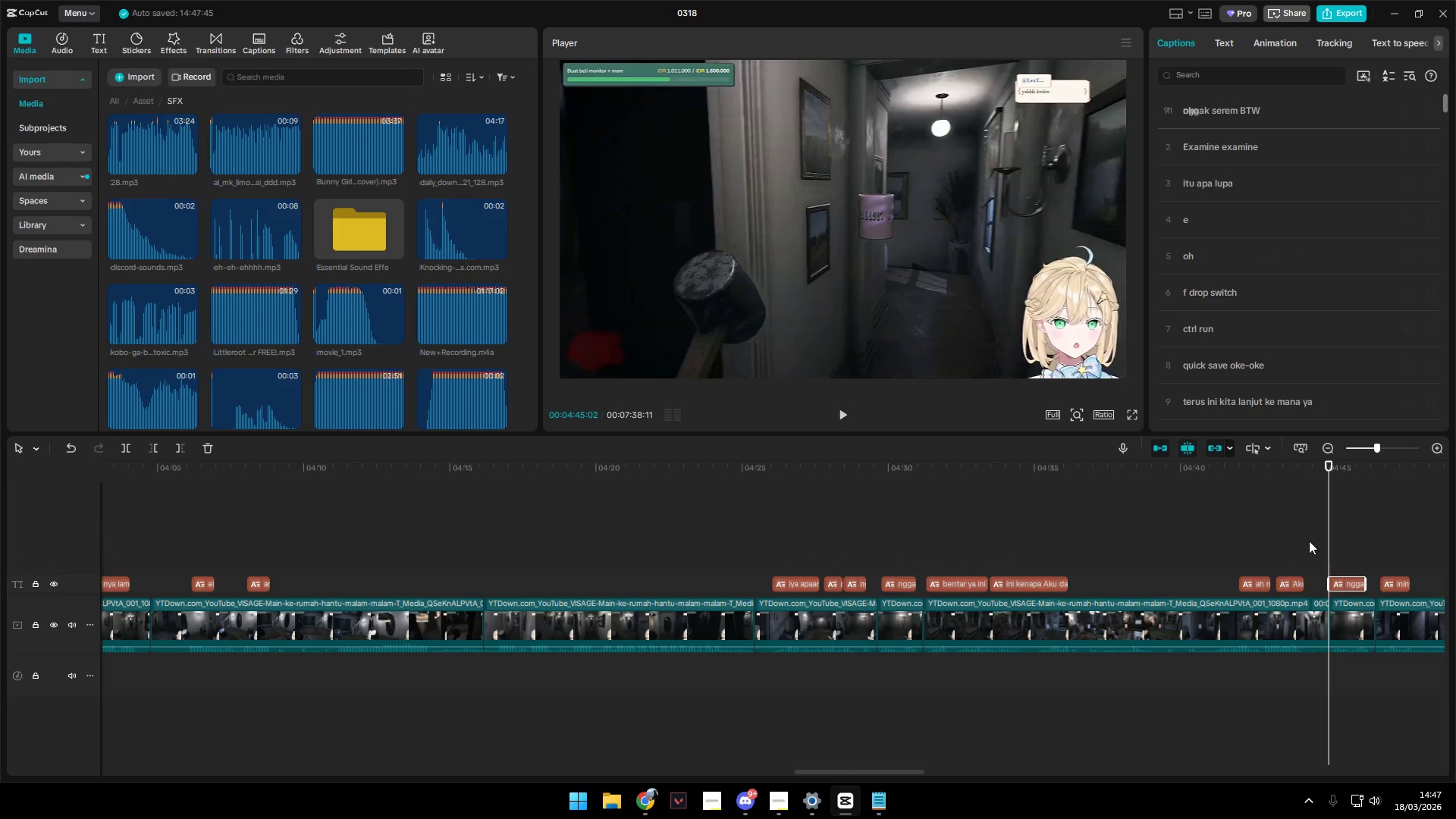 
left_click([1294, 545])
 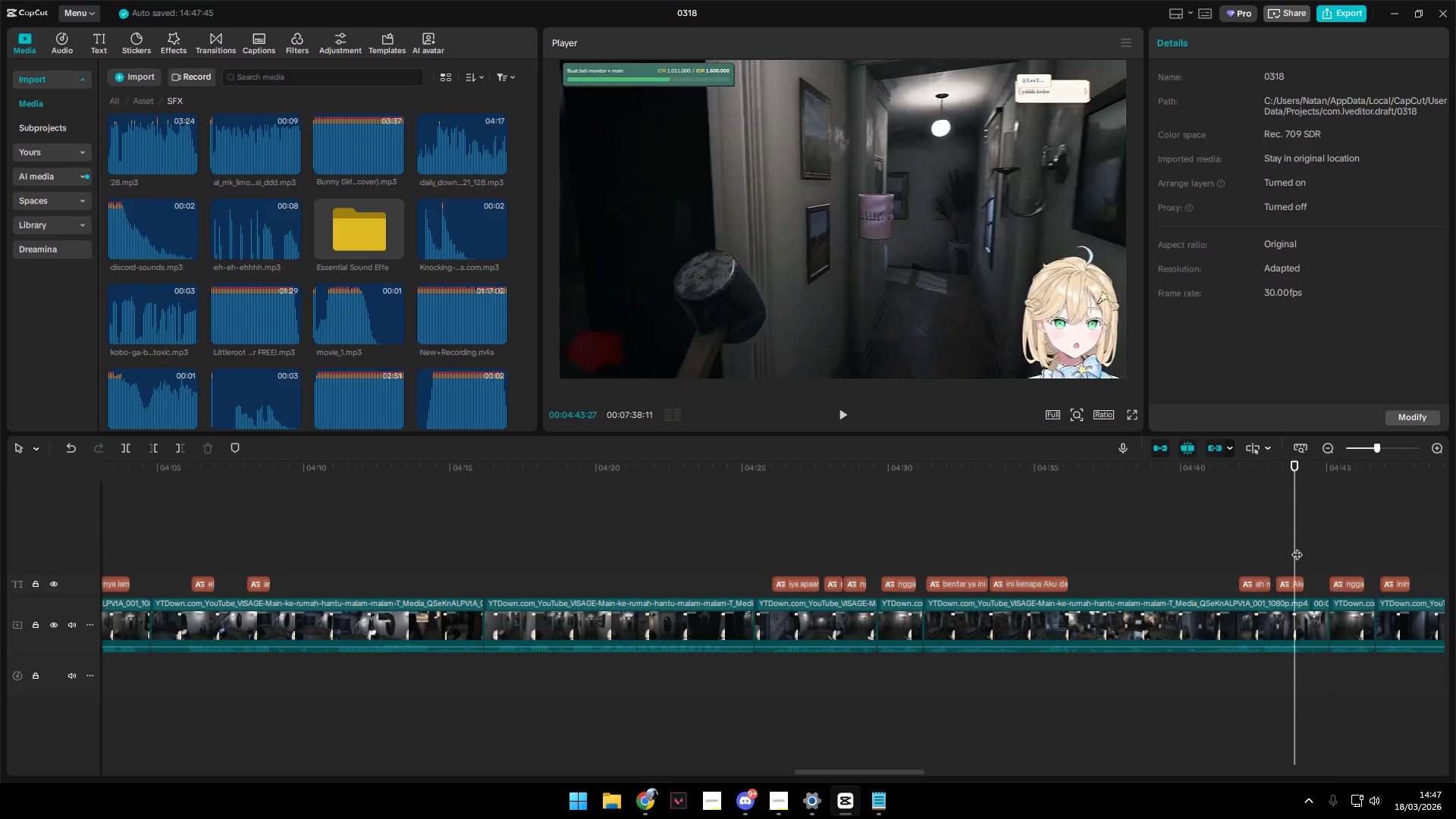 
key(Space)
 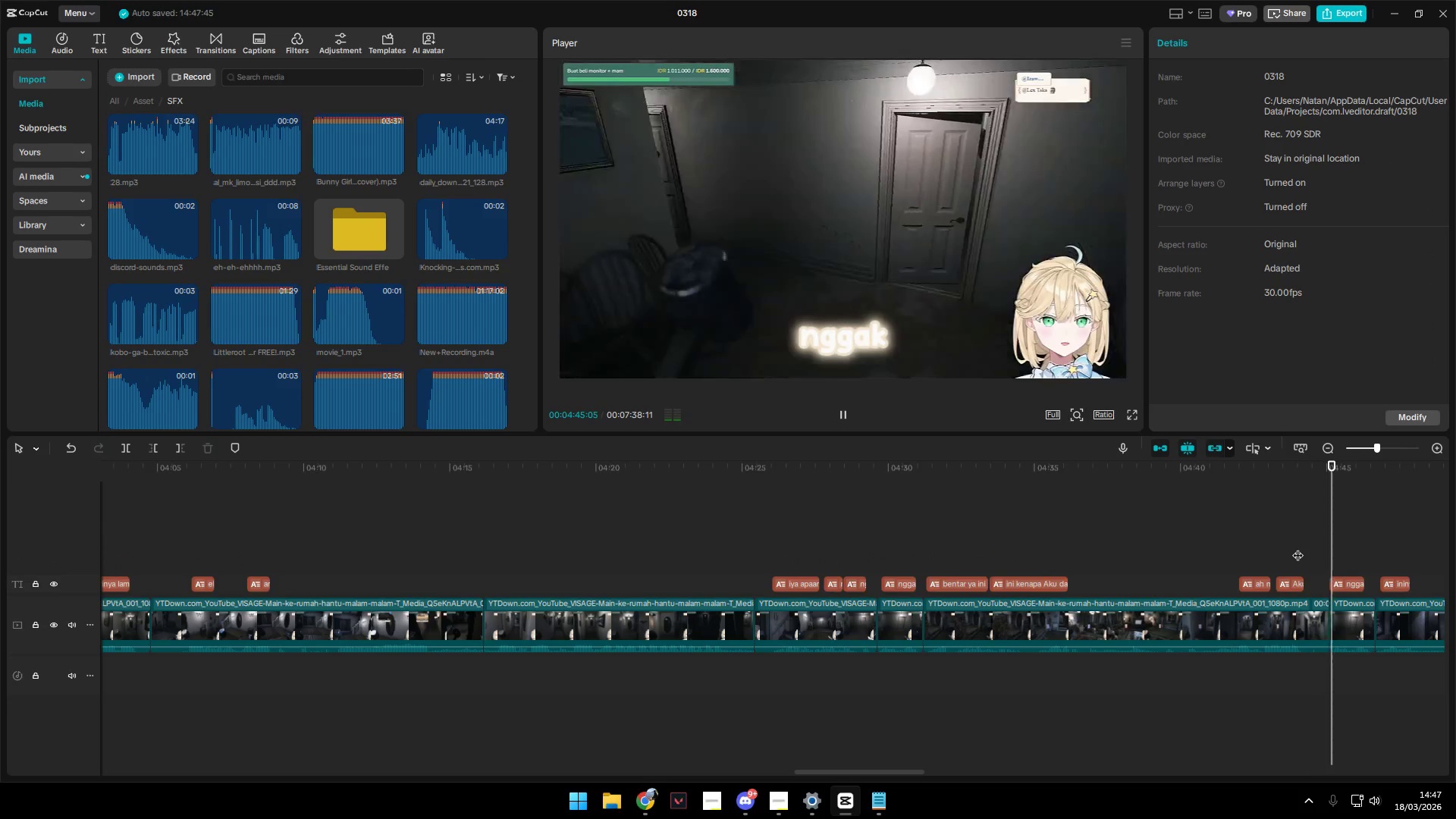 
key(Space)
 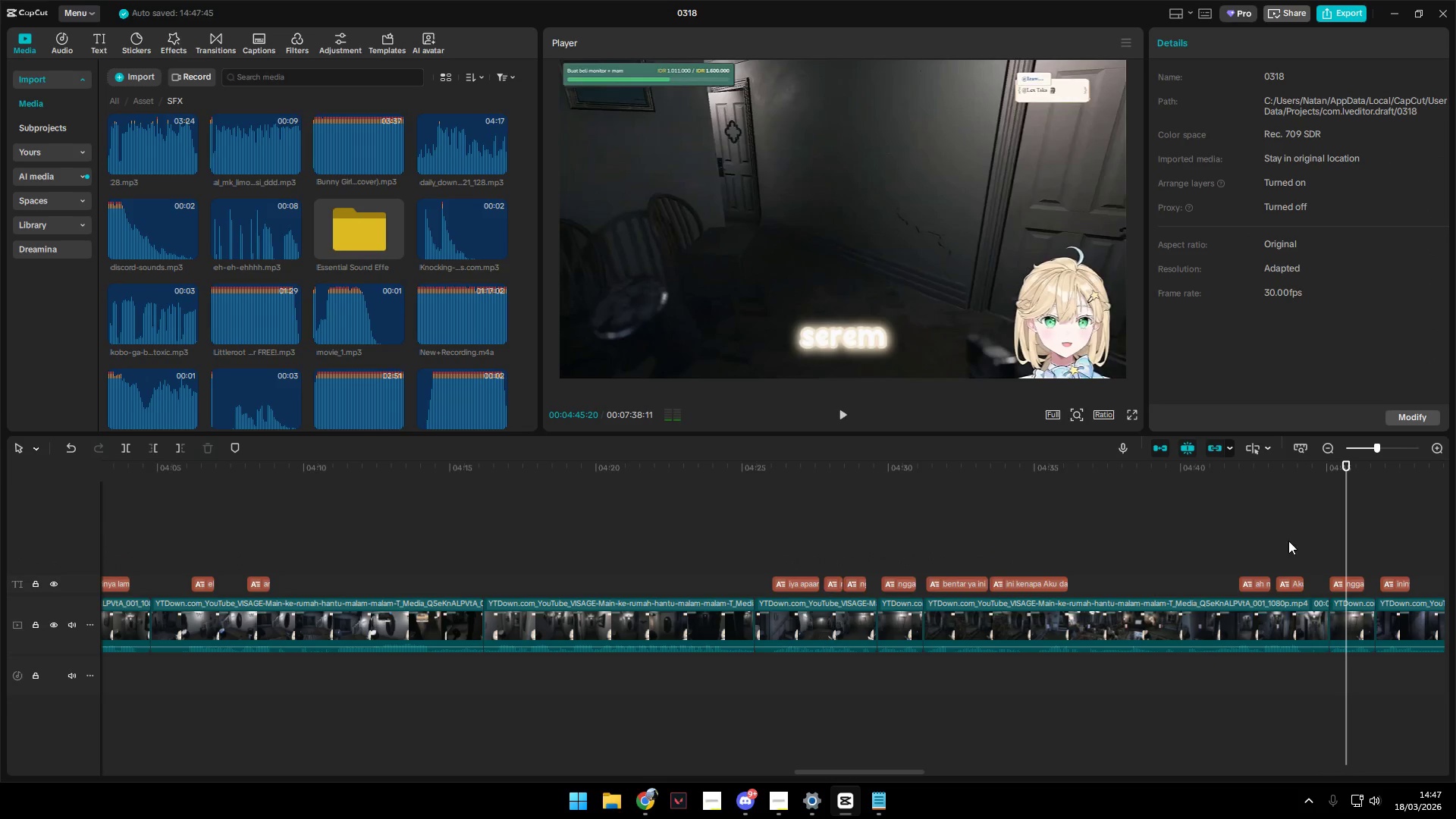 
left_click([1288, 541])
 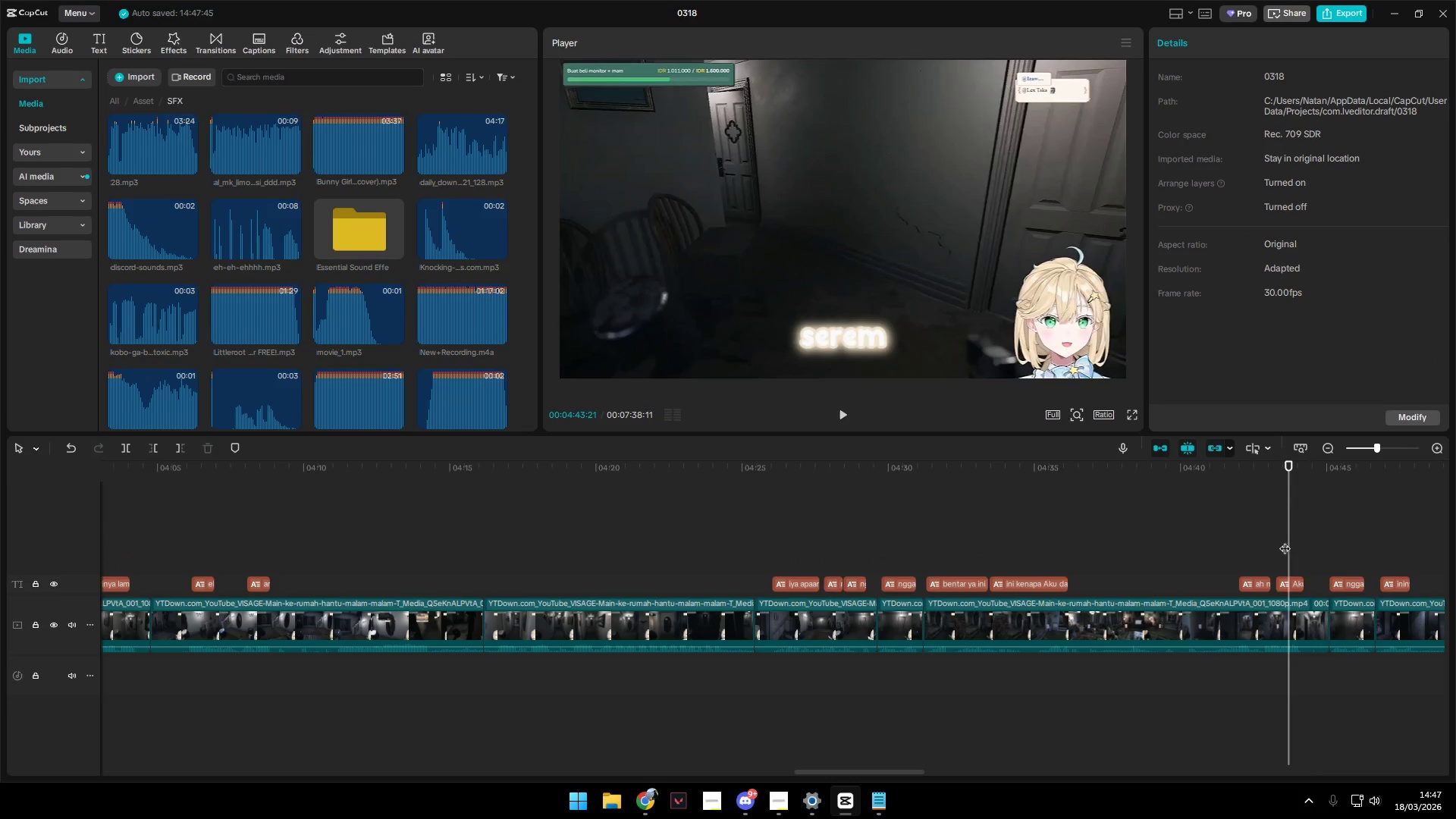 
key(Space)
 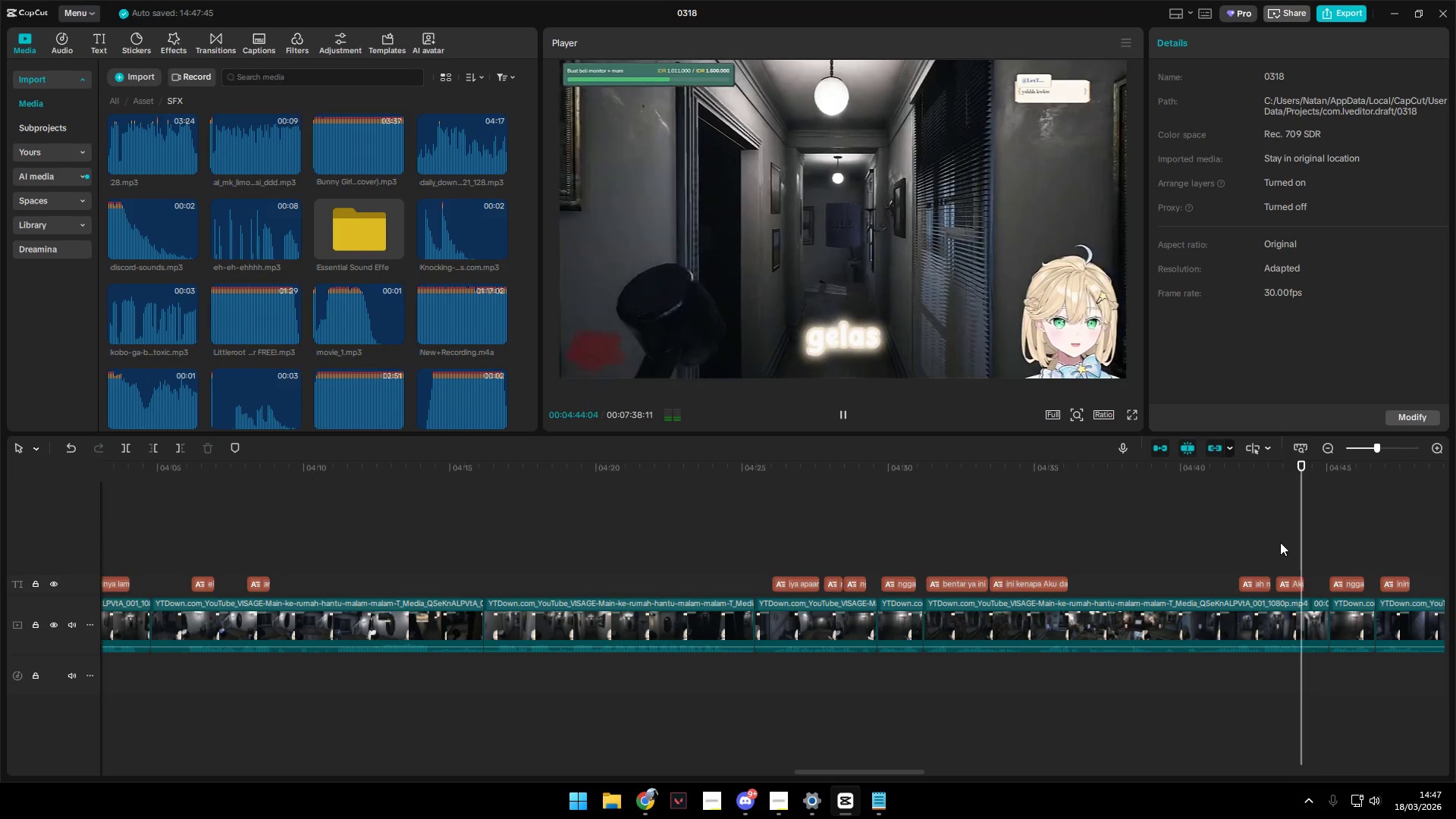 
key(Space)
 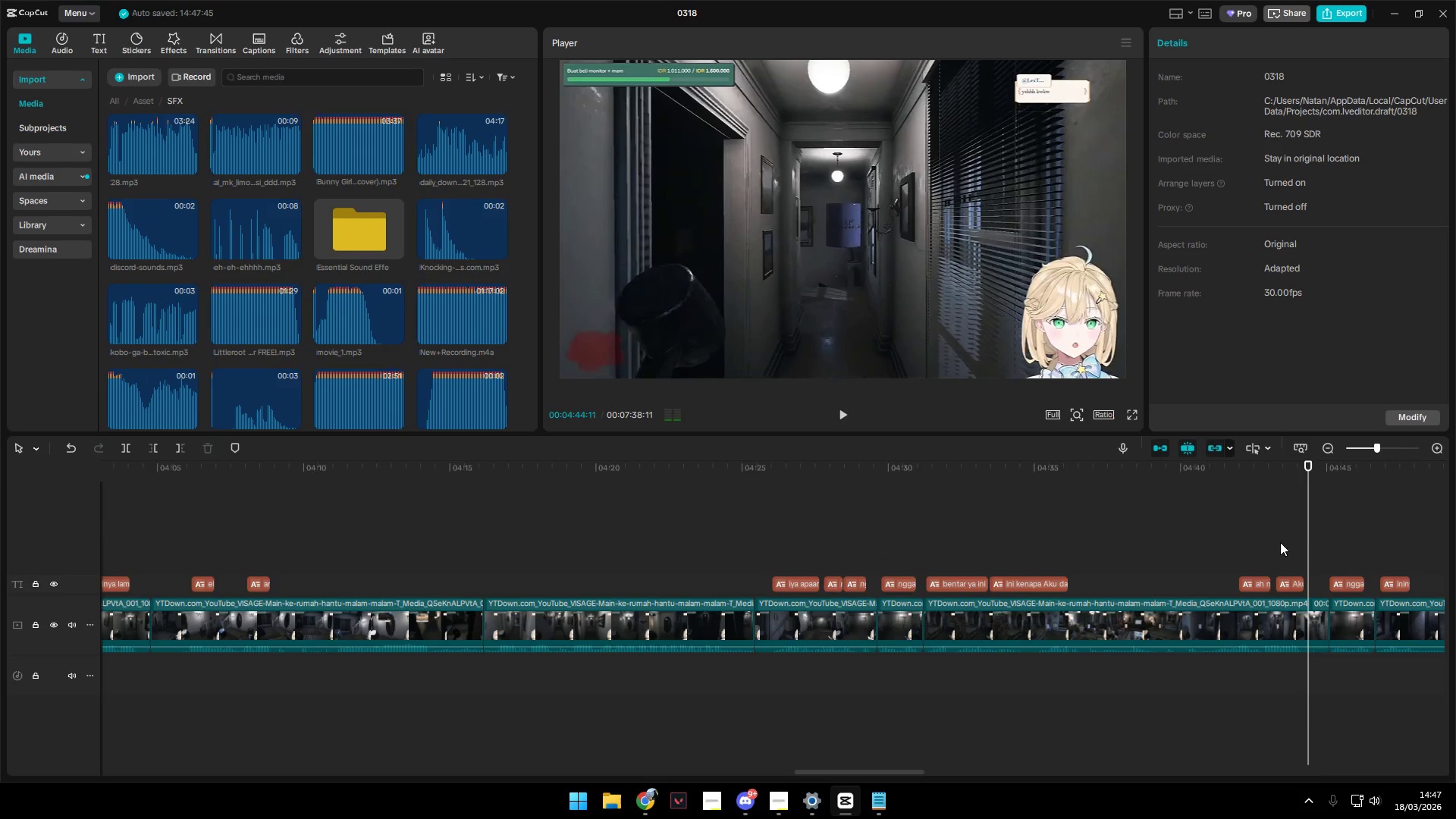 
key(W)
 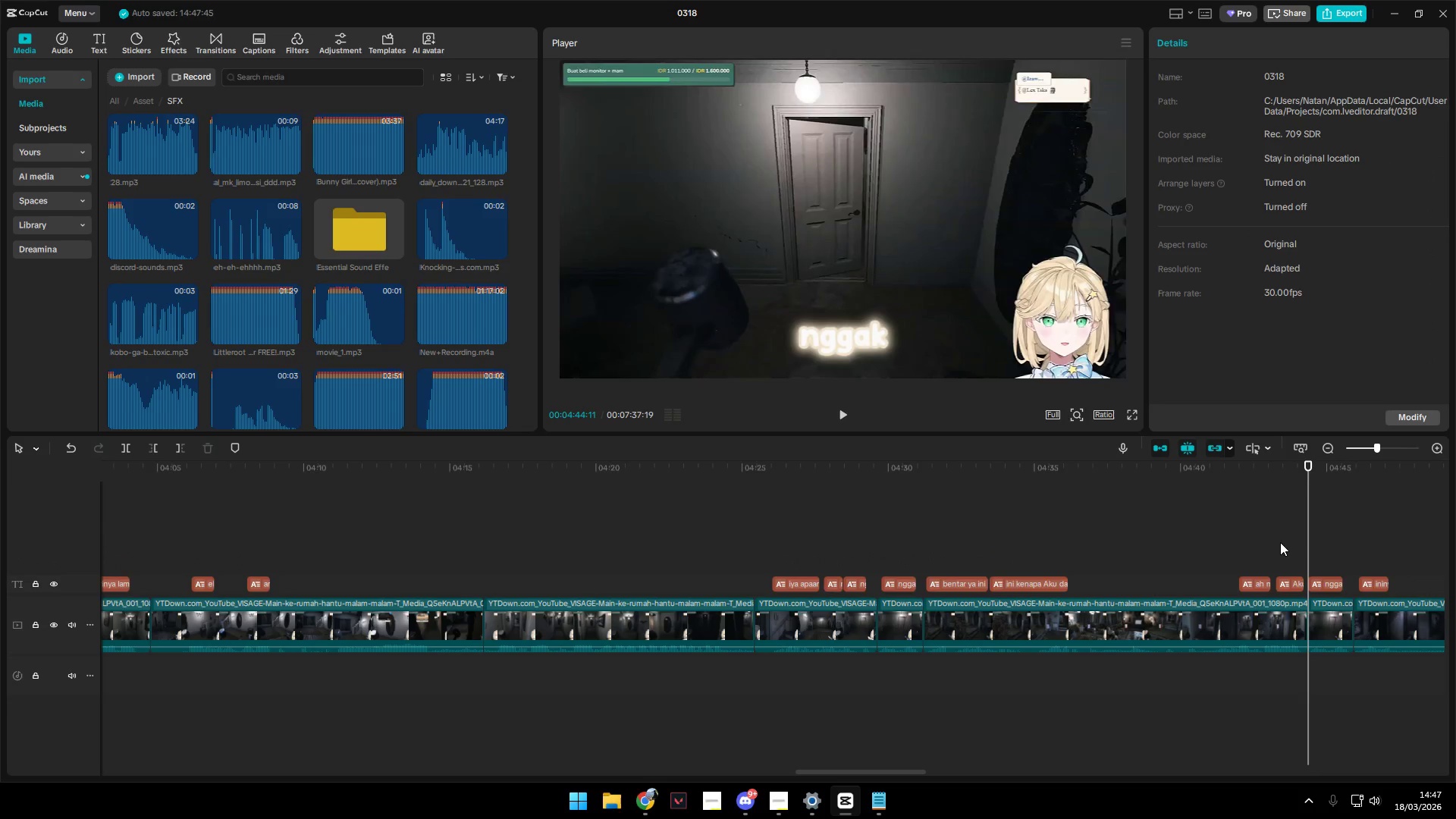 
key(Space)
 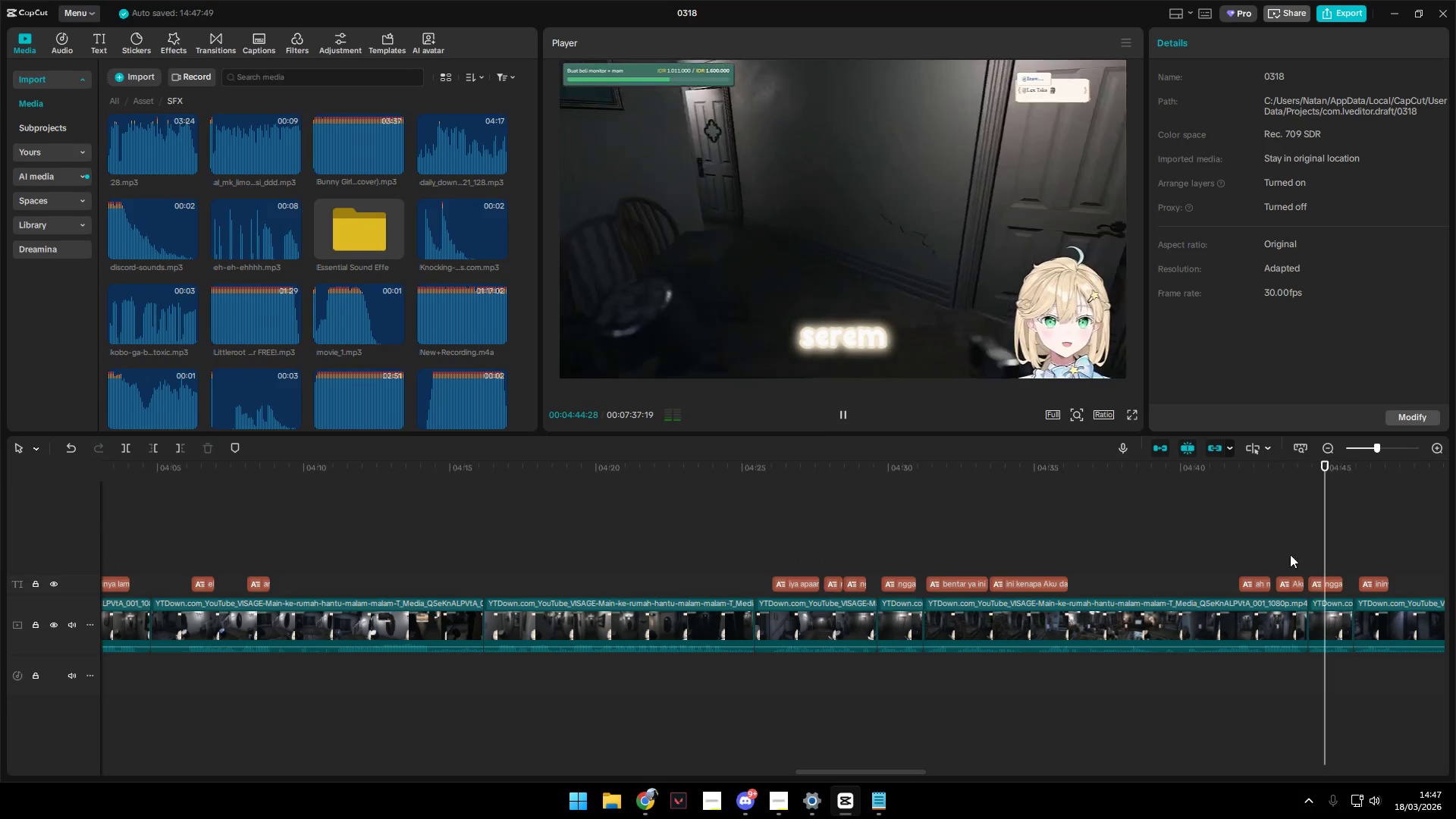 
key(Space)
 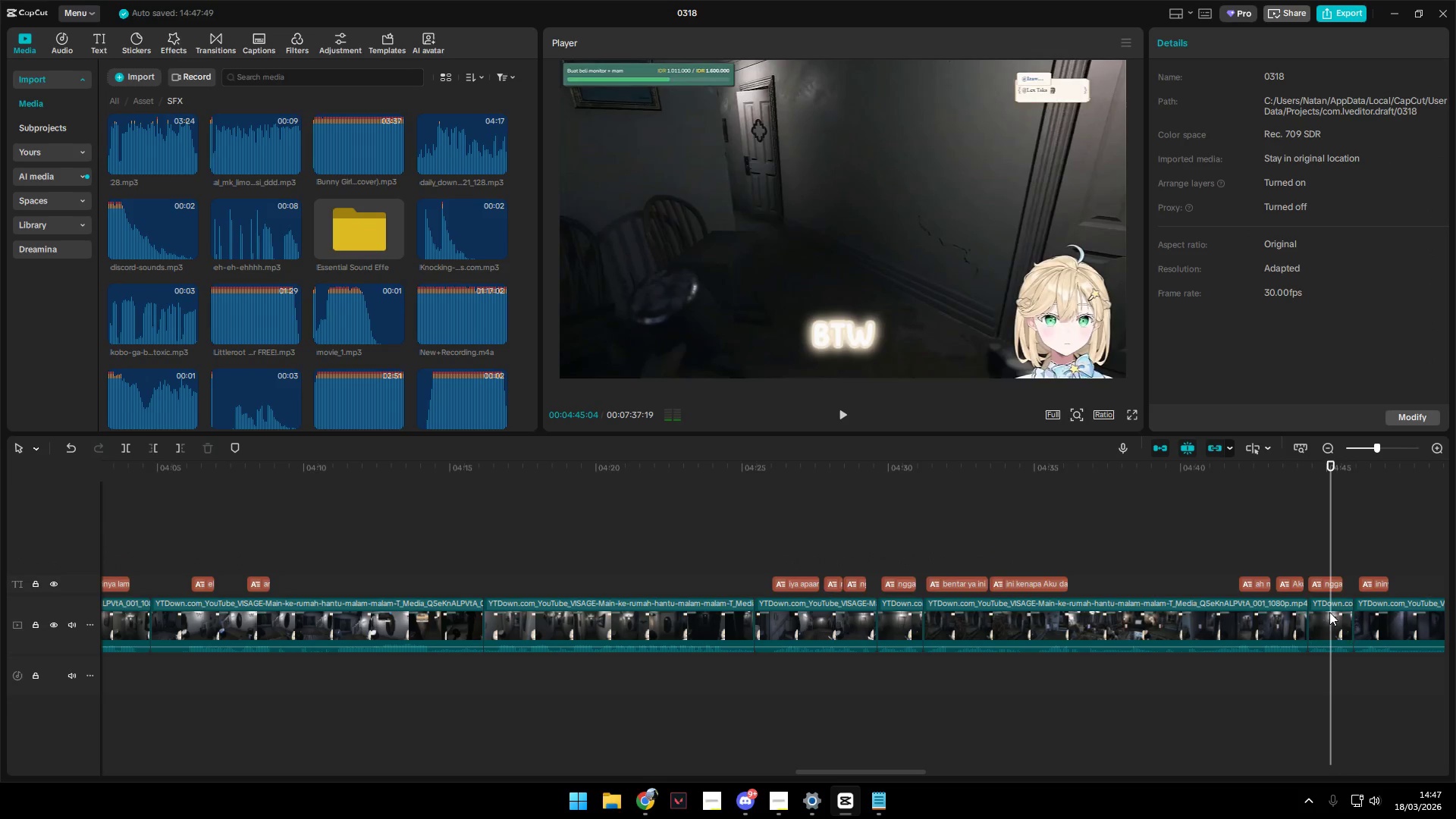 
left_click([1331, 613])
 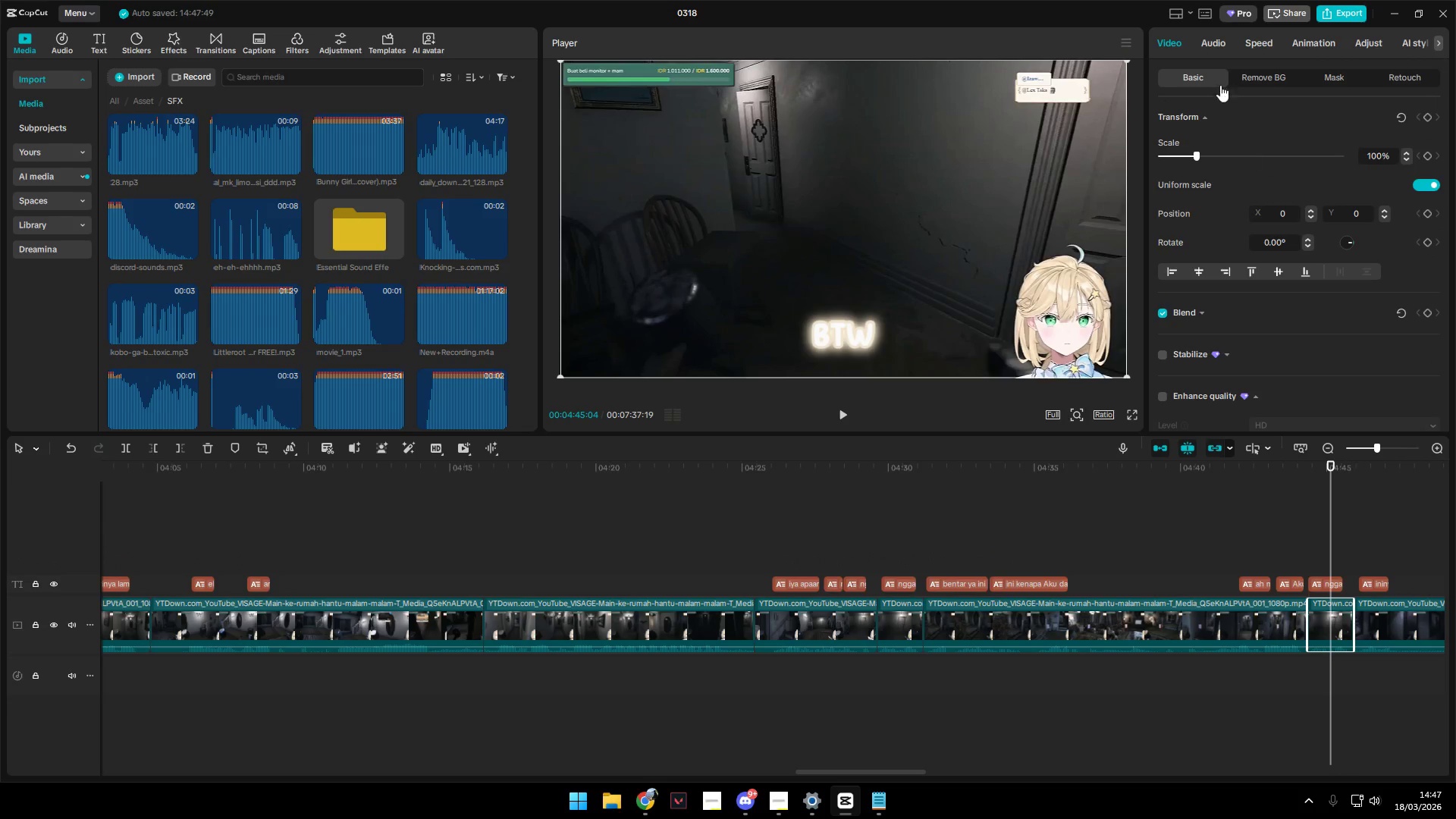 
left_click([1208, 44])
 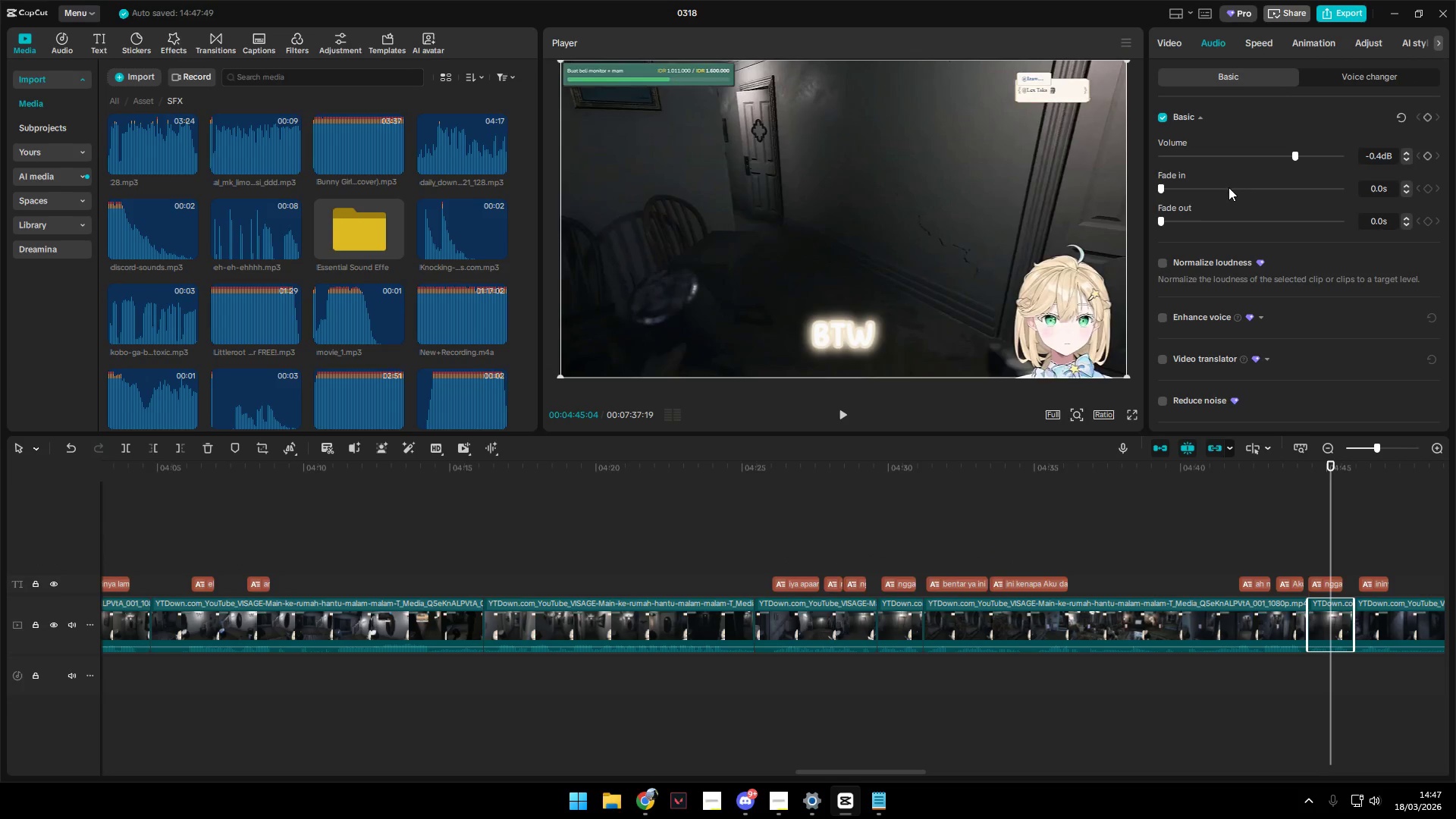 
scroll: coordinate [1230, 187], scroll_direction: down, amount: 1.0
 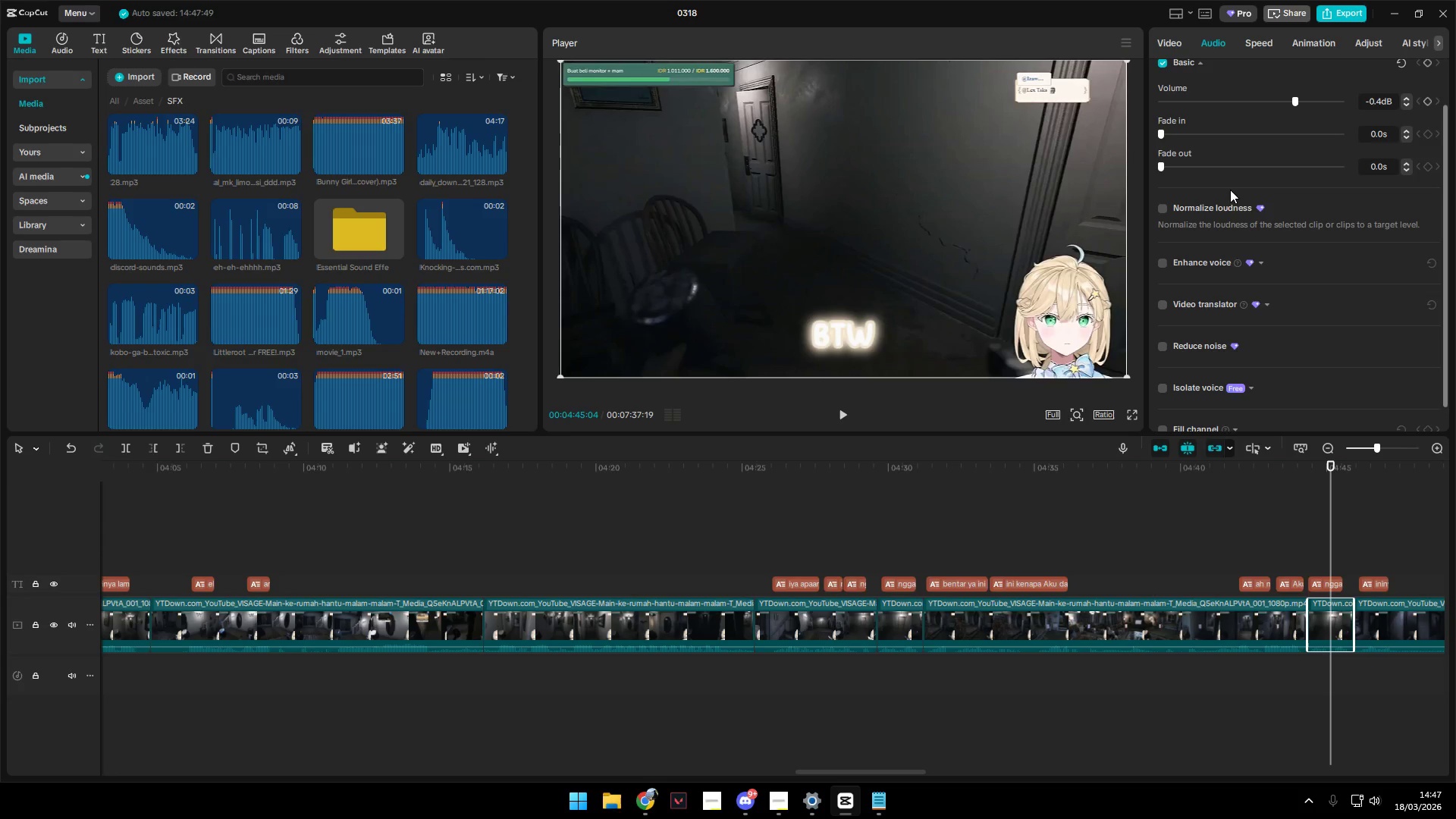 
left_click([1258, 42])
 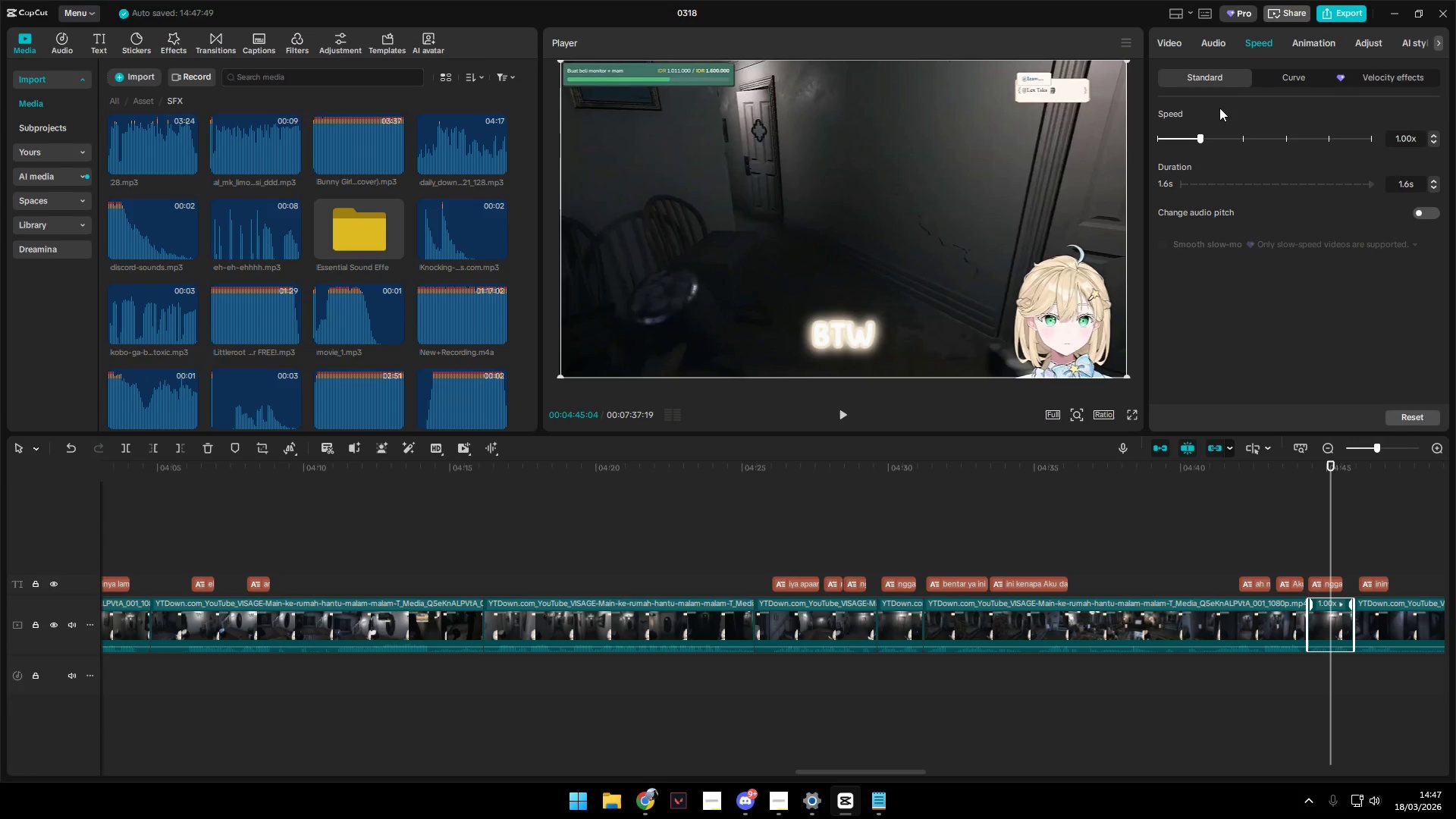 
scroll: coordinate [1230, 190], scroll_direction: up, amount: 1.0
 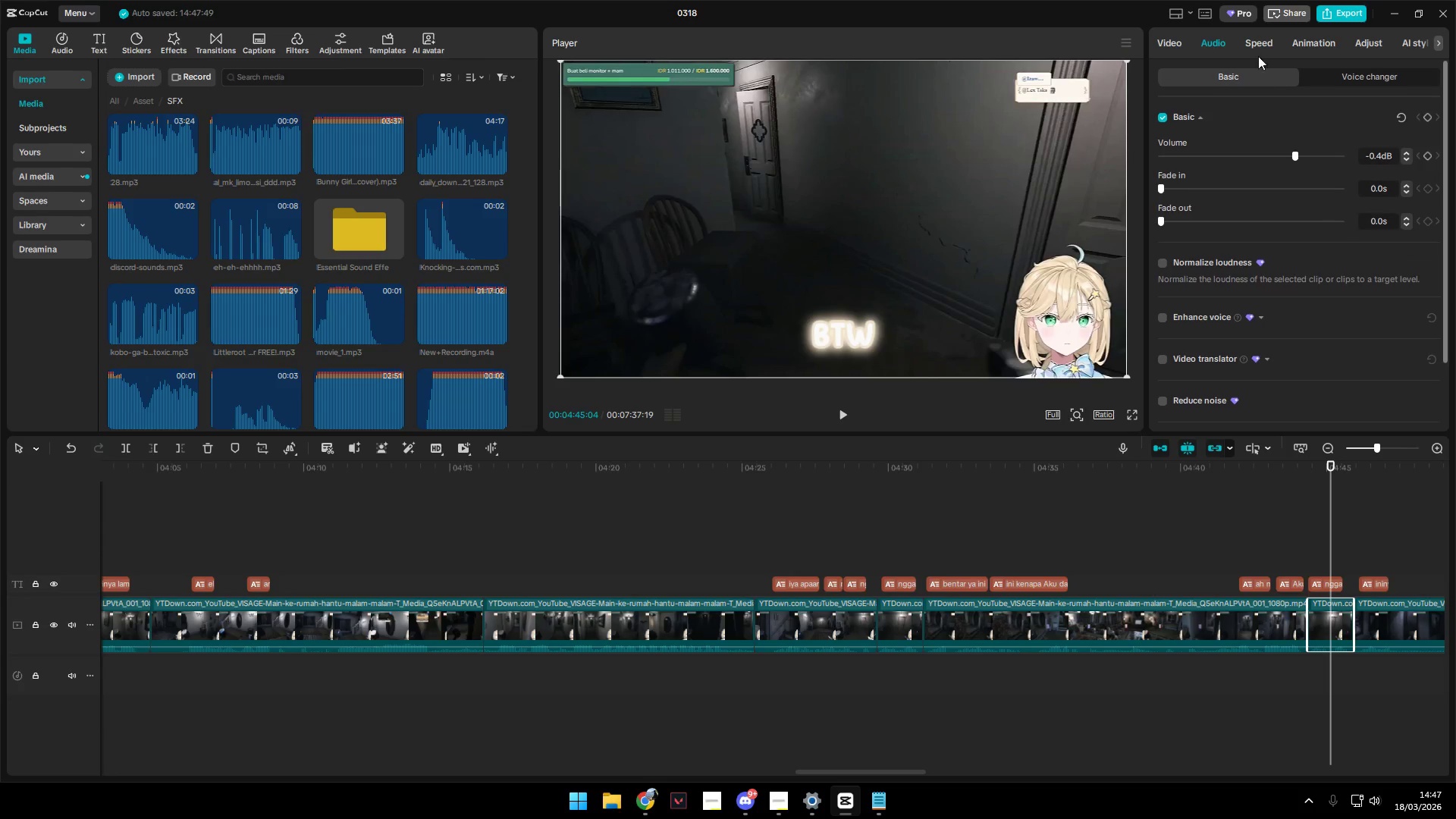 
left_click([1185, 137])
 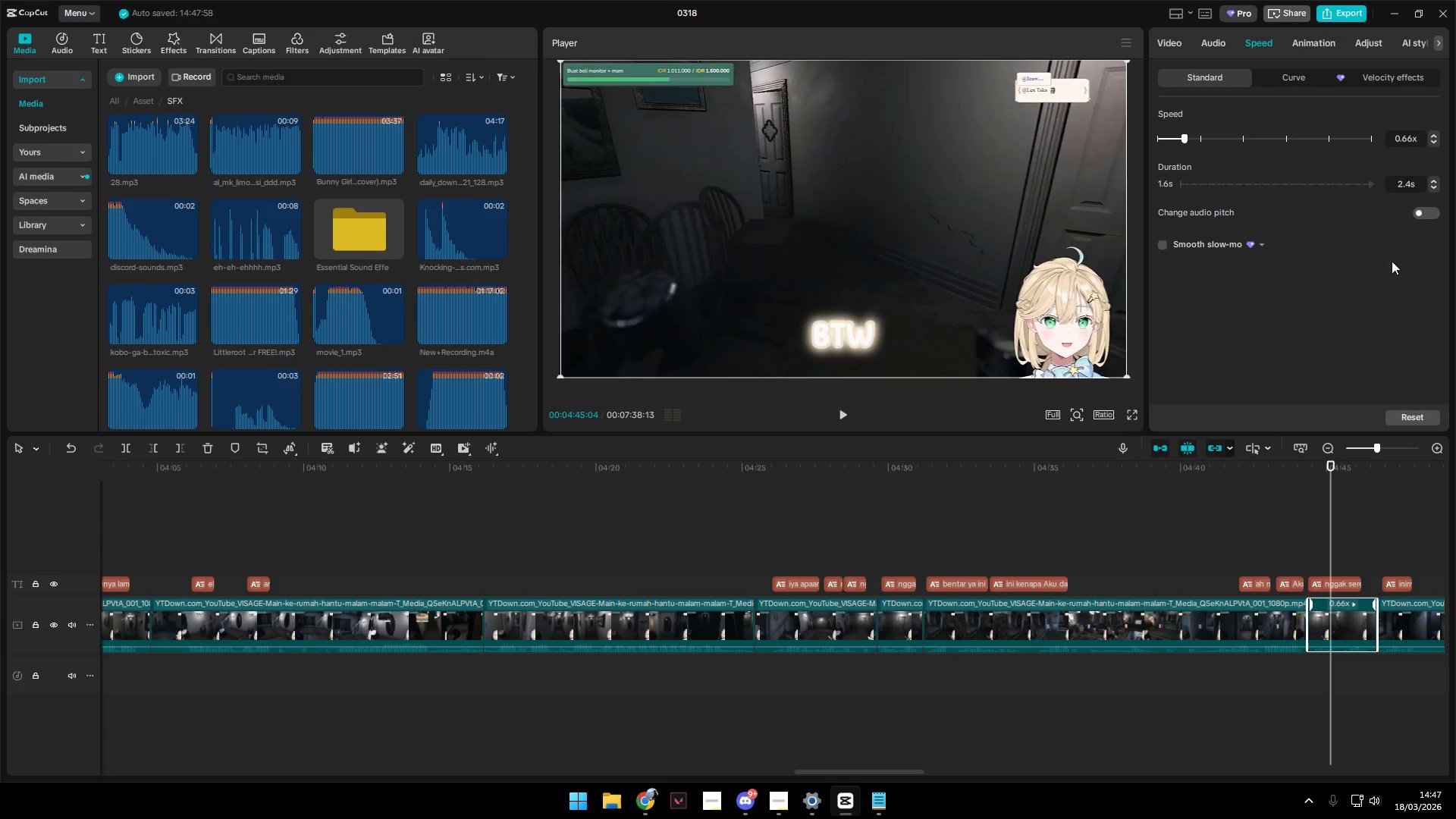 
left_click([1429, 211])
 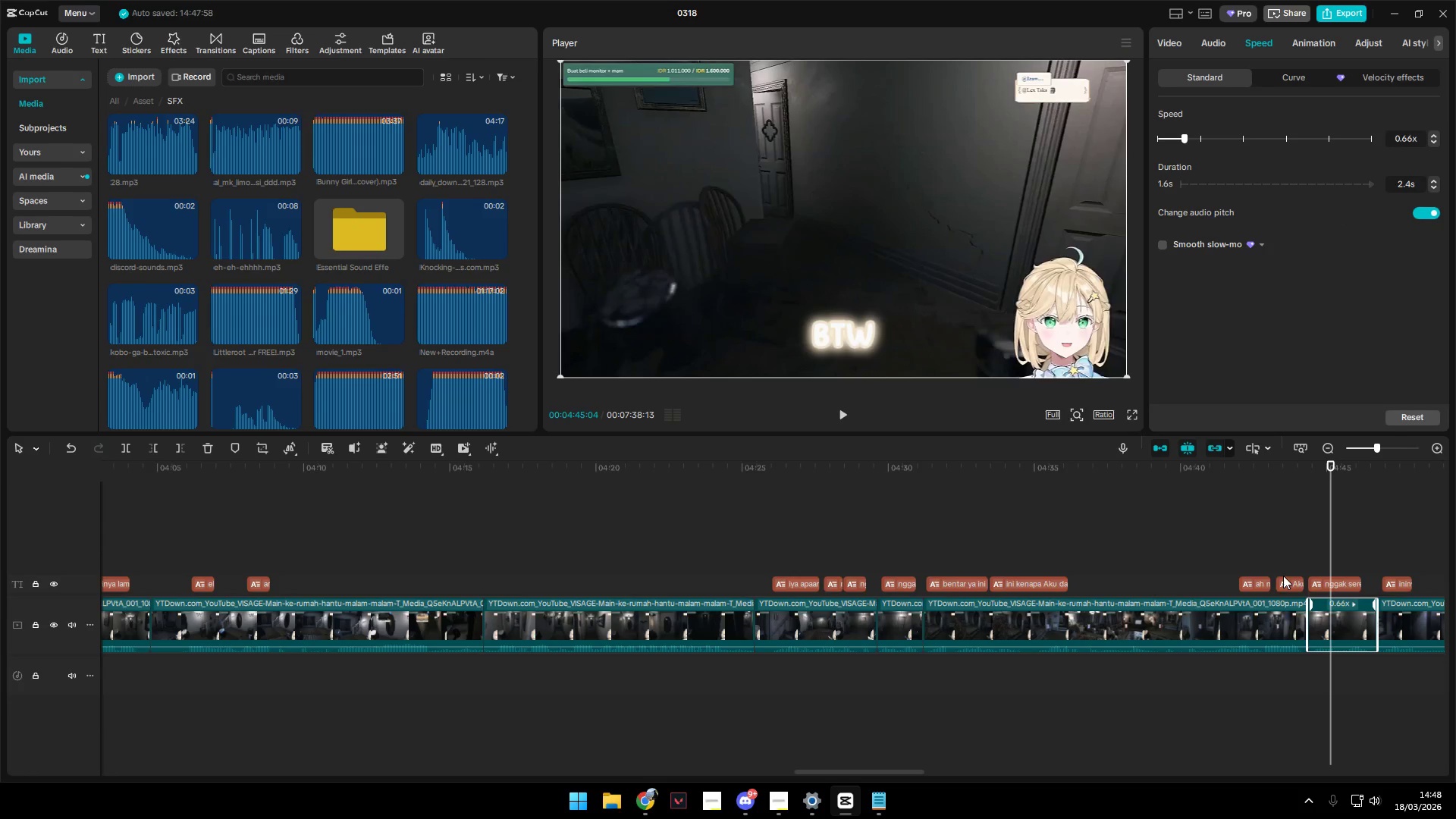 
left_click([1305, 563])
 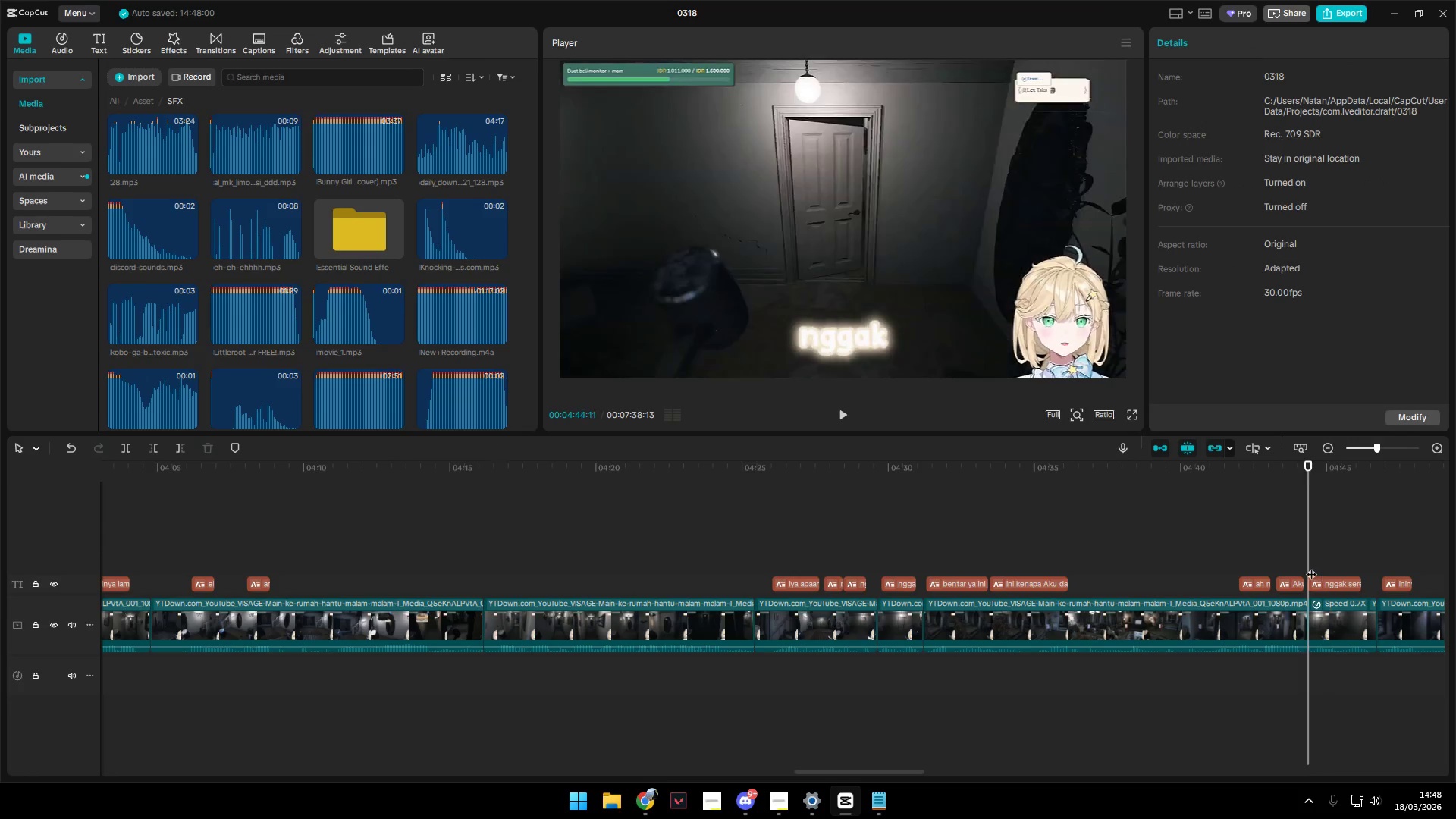 
key(Space)
 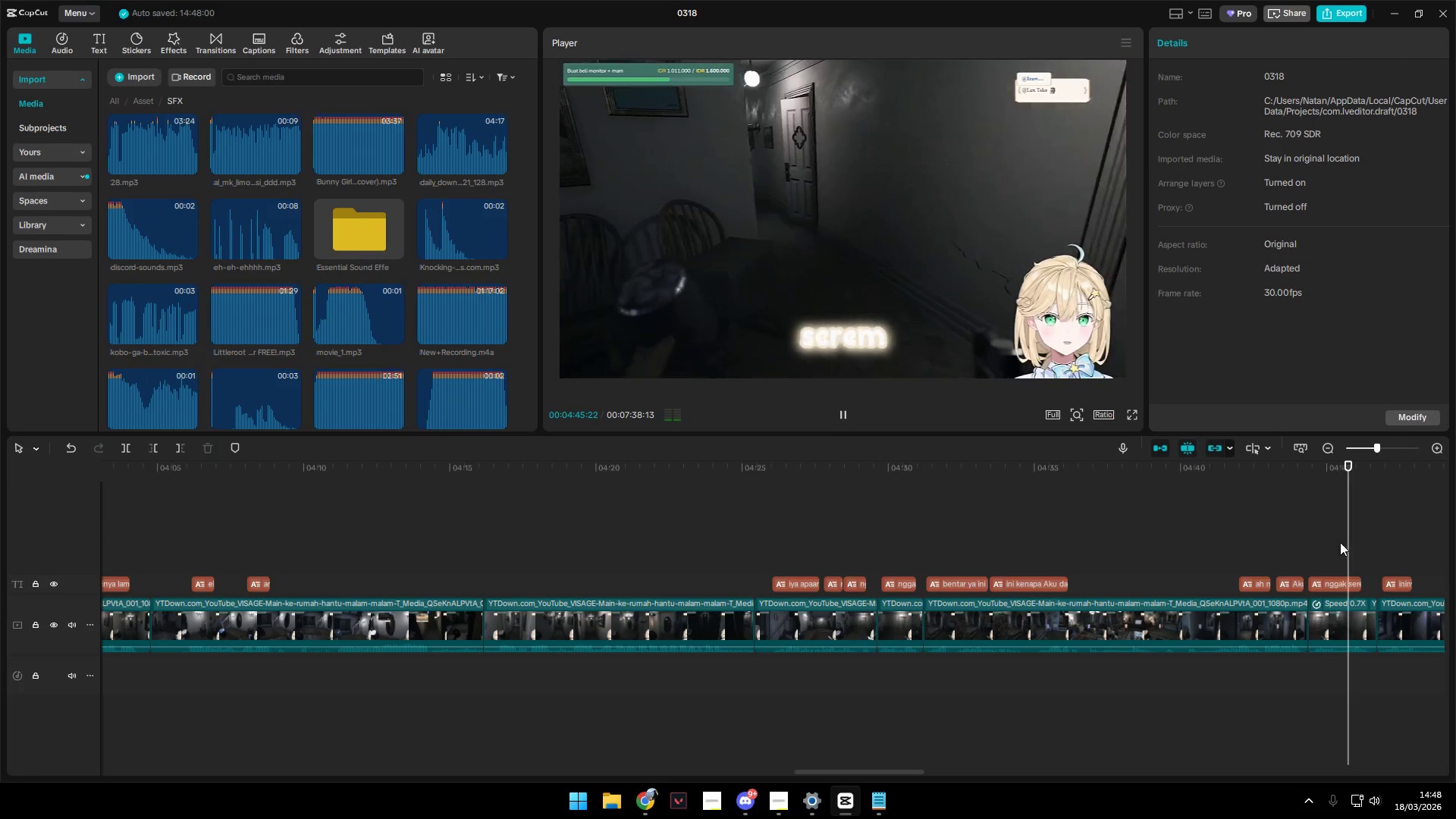 
key(Space)
 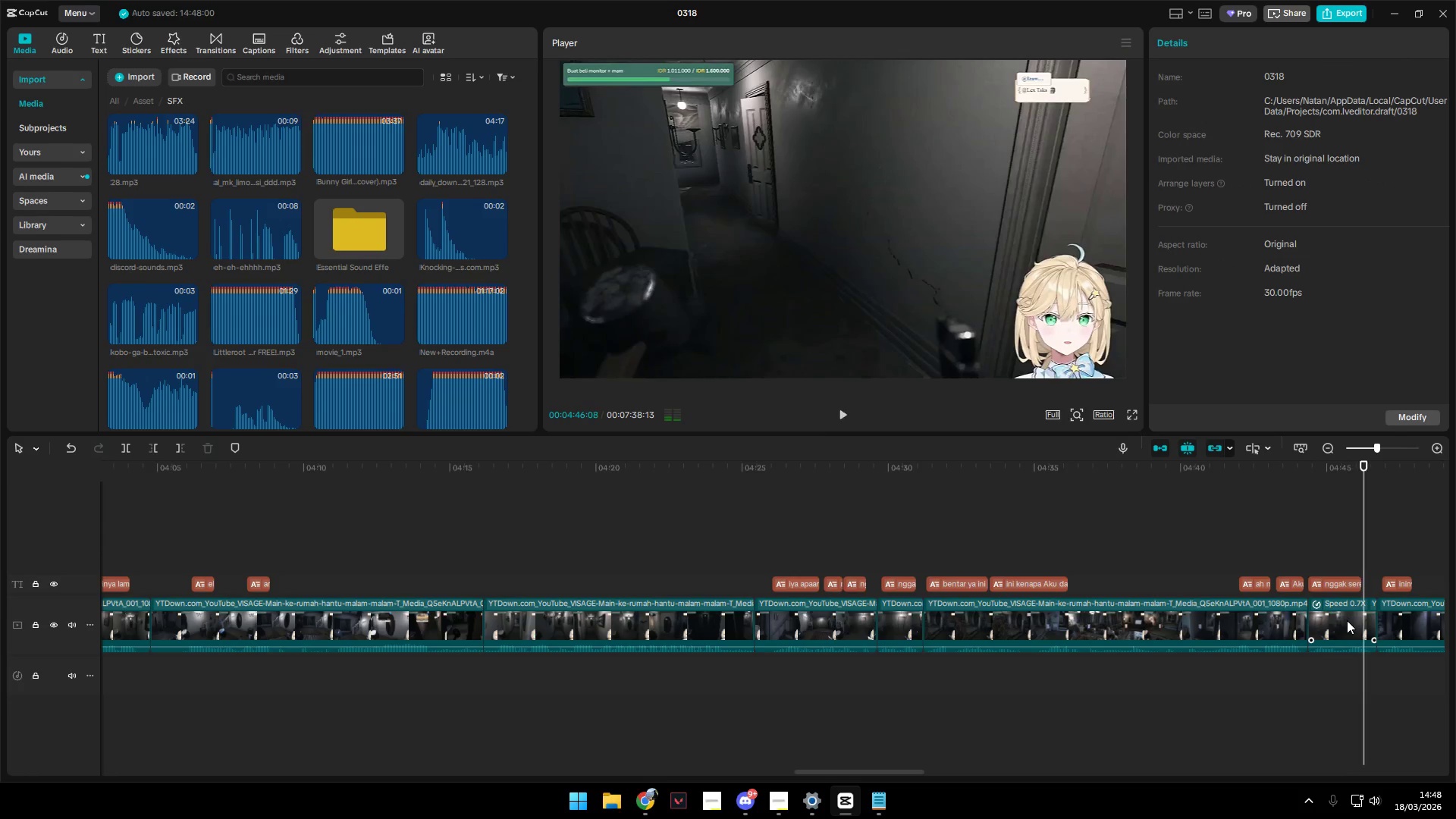 
left_click([1347, 620])
 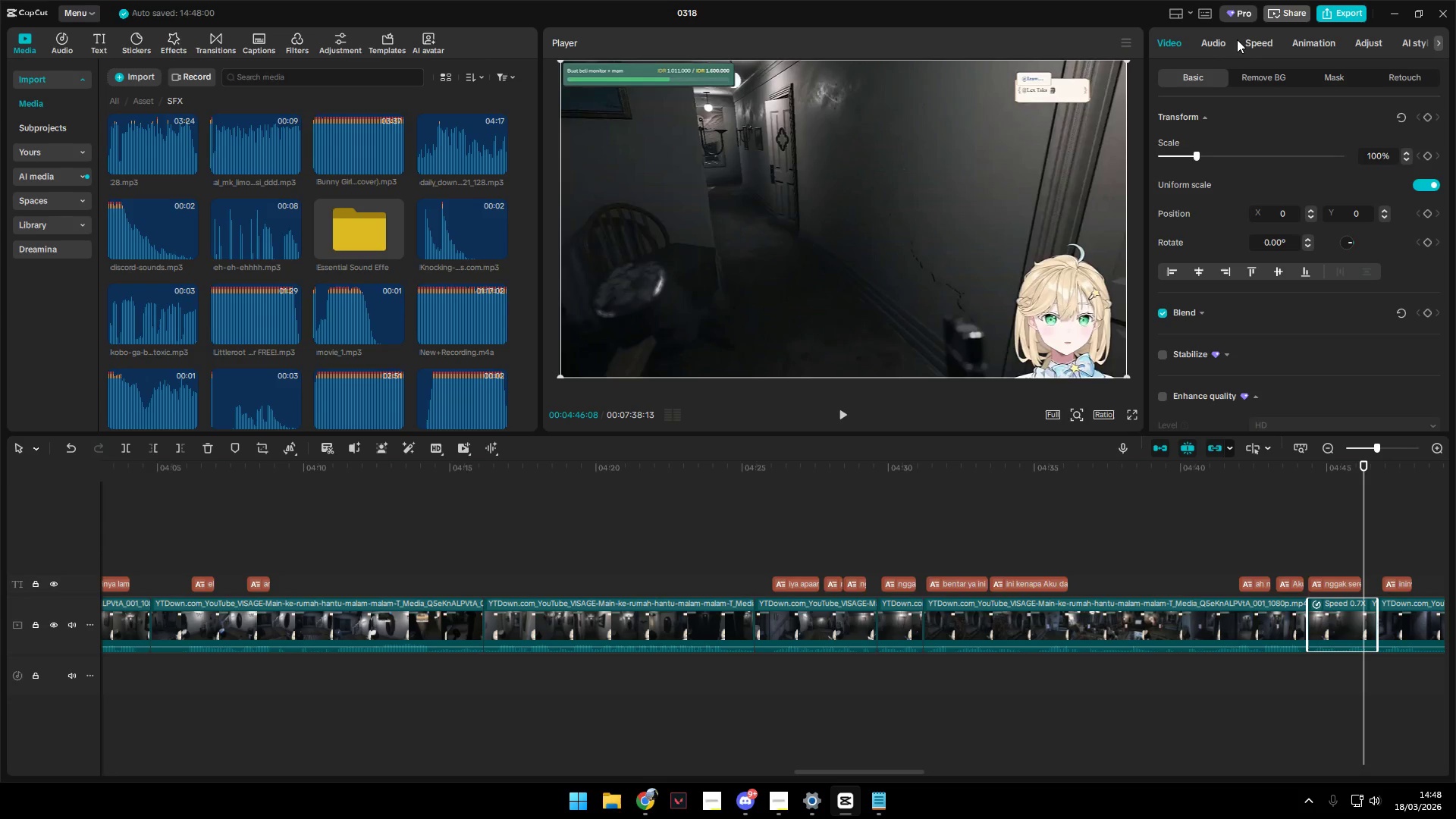 
left_click([1256, 39])
 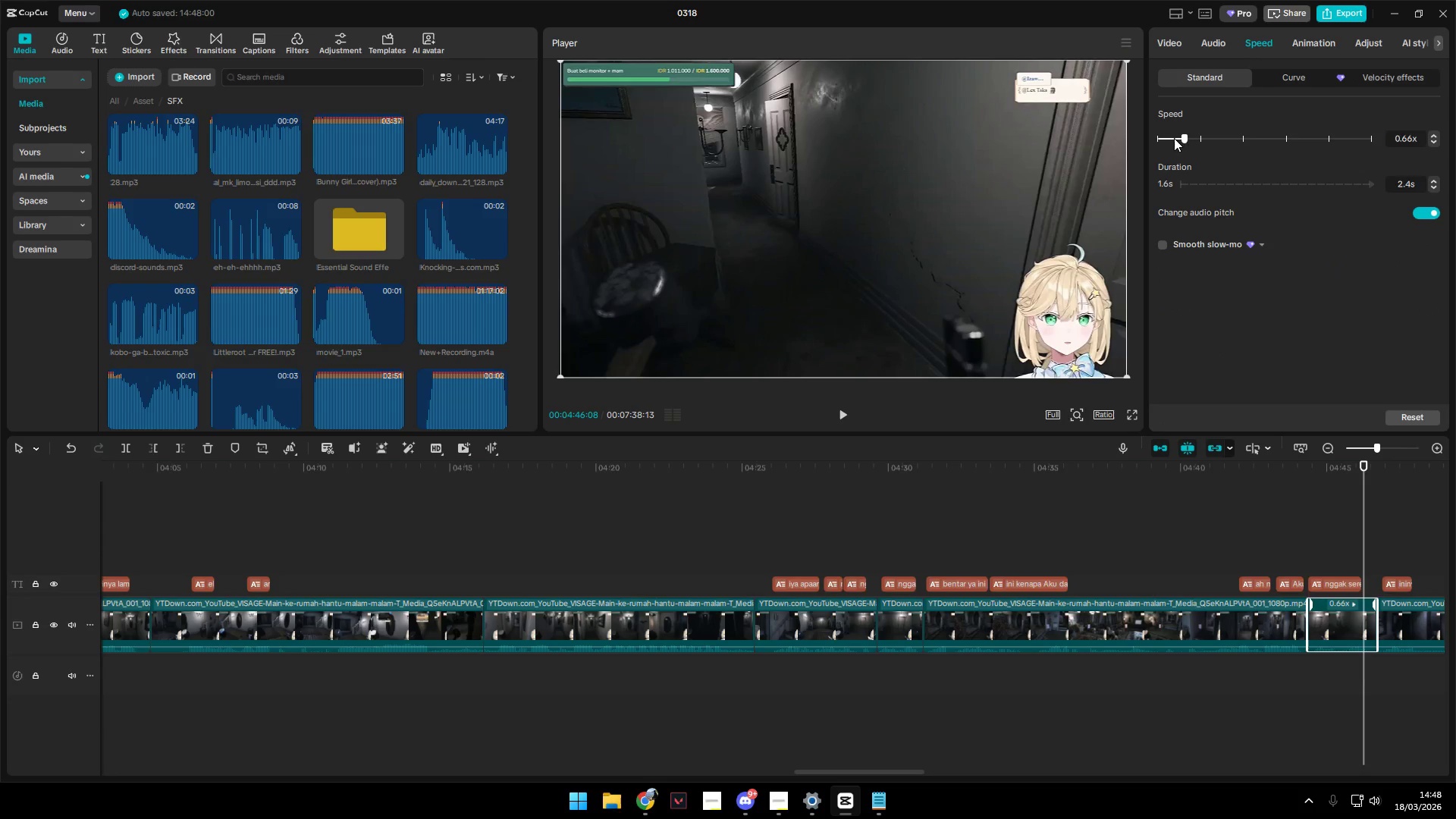 
double_click([1167, 139])
 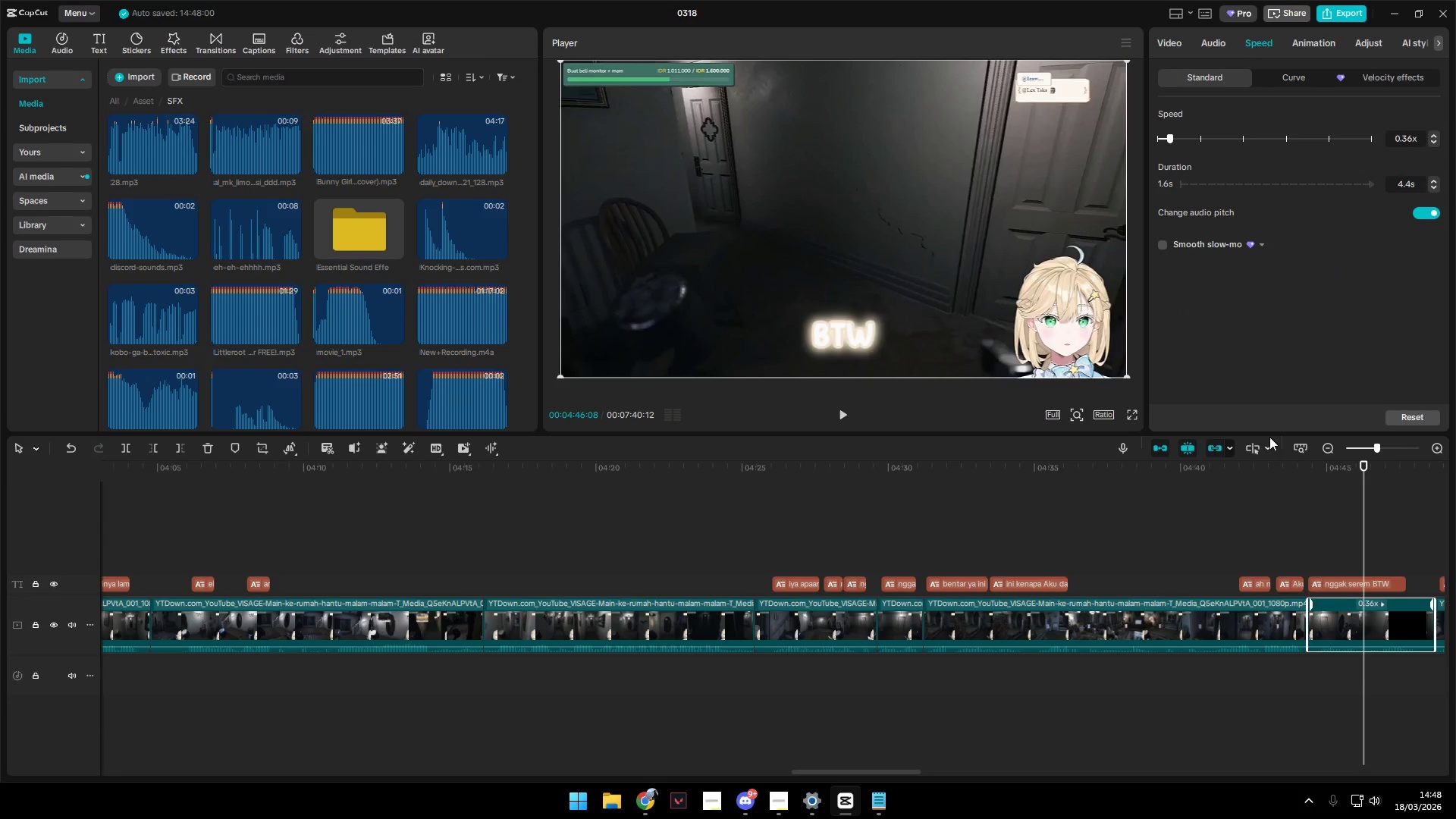 
left_click([1256, 555])
 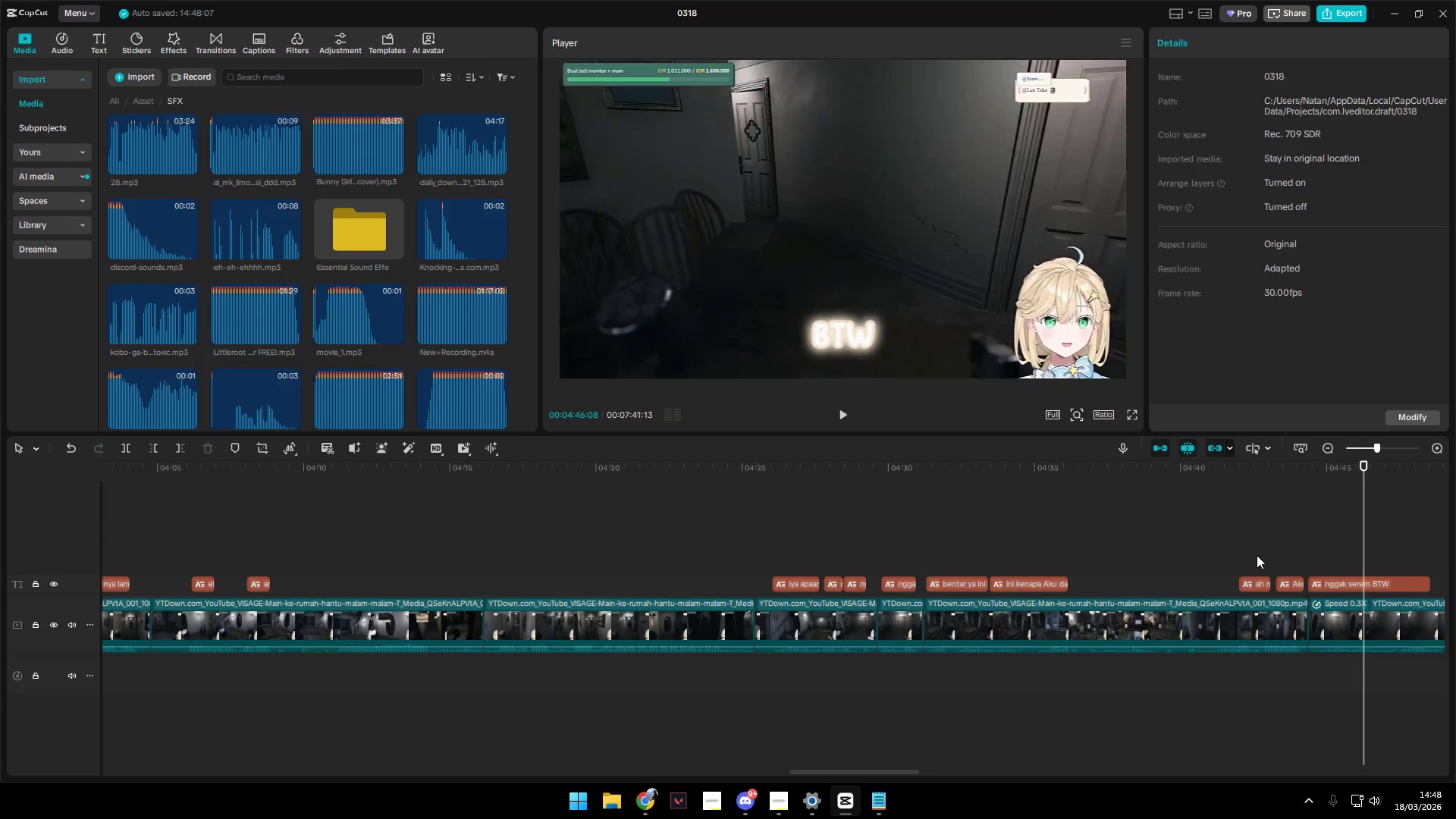 
key(Space)
 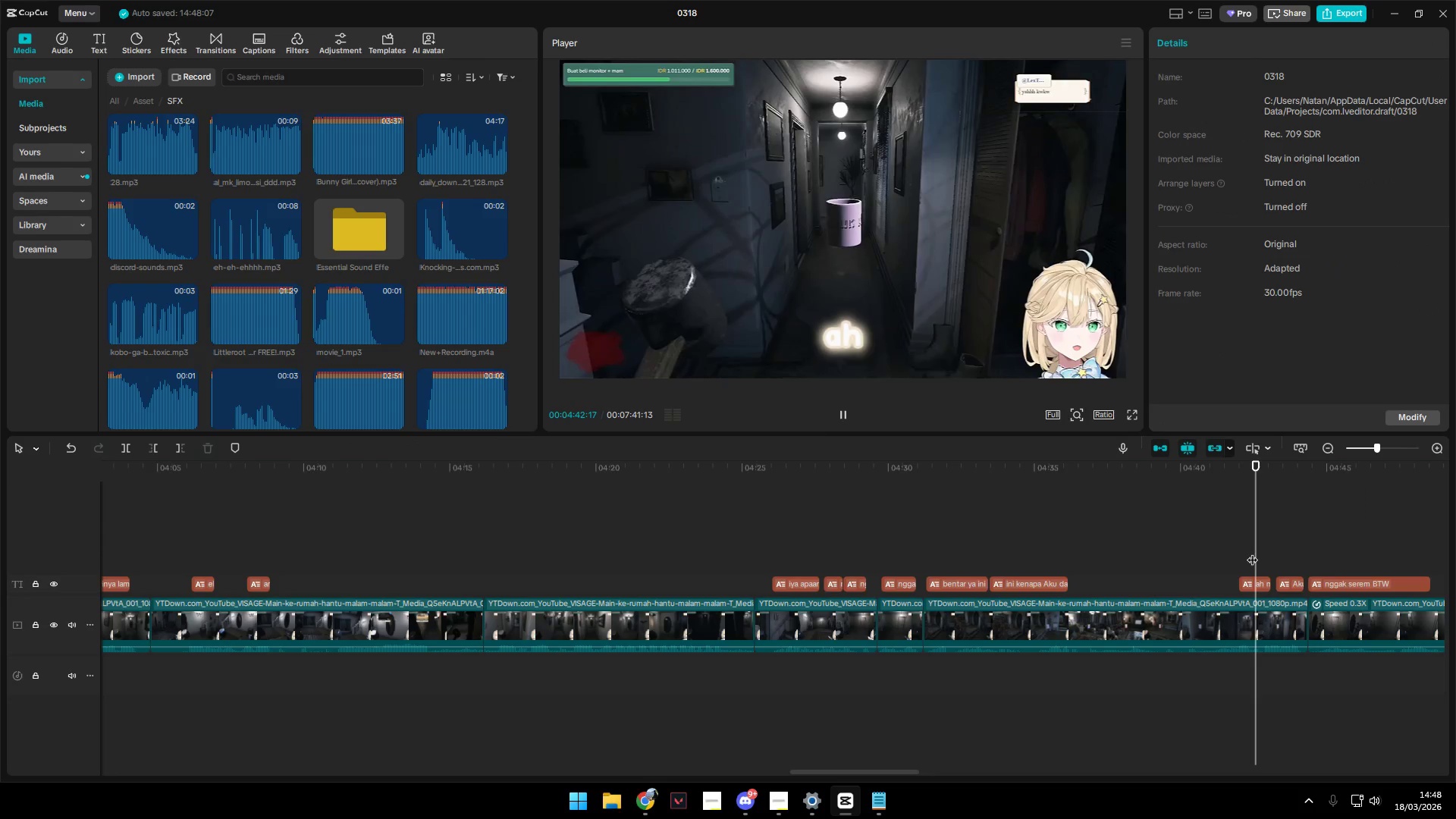 
key(Space)
 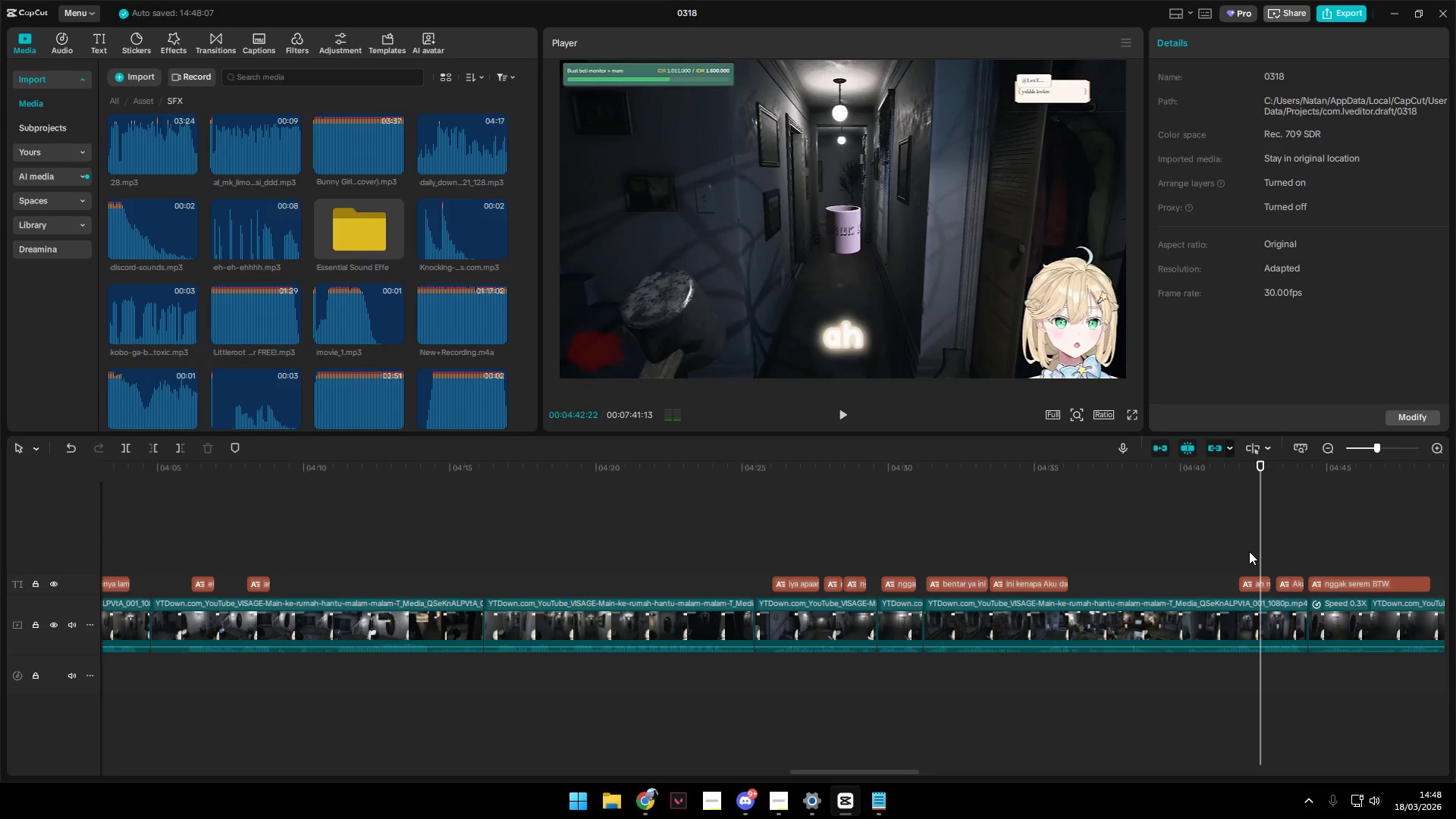 
key(Space)
 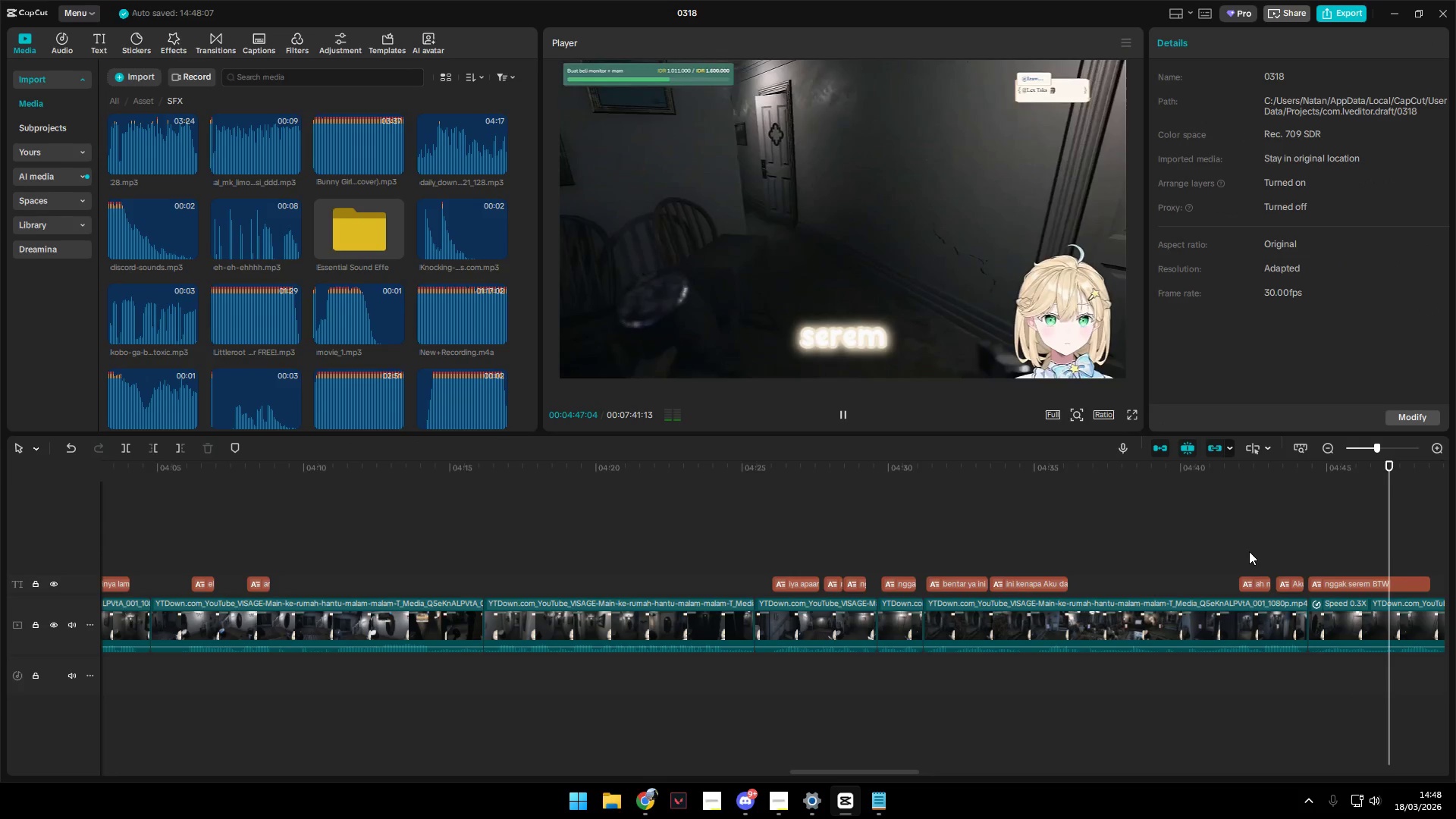 
wait(6.09)
 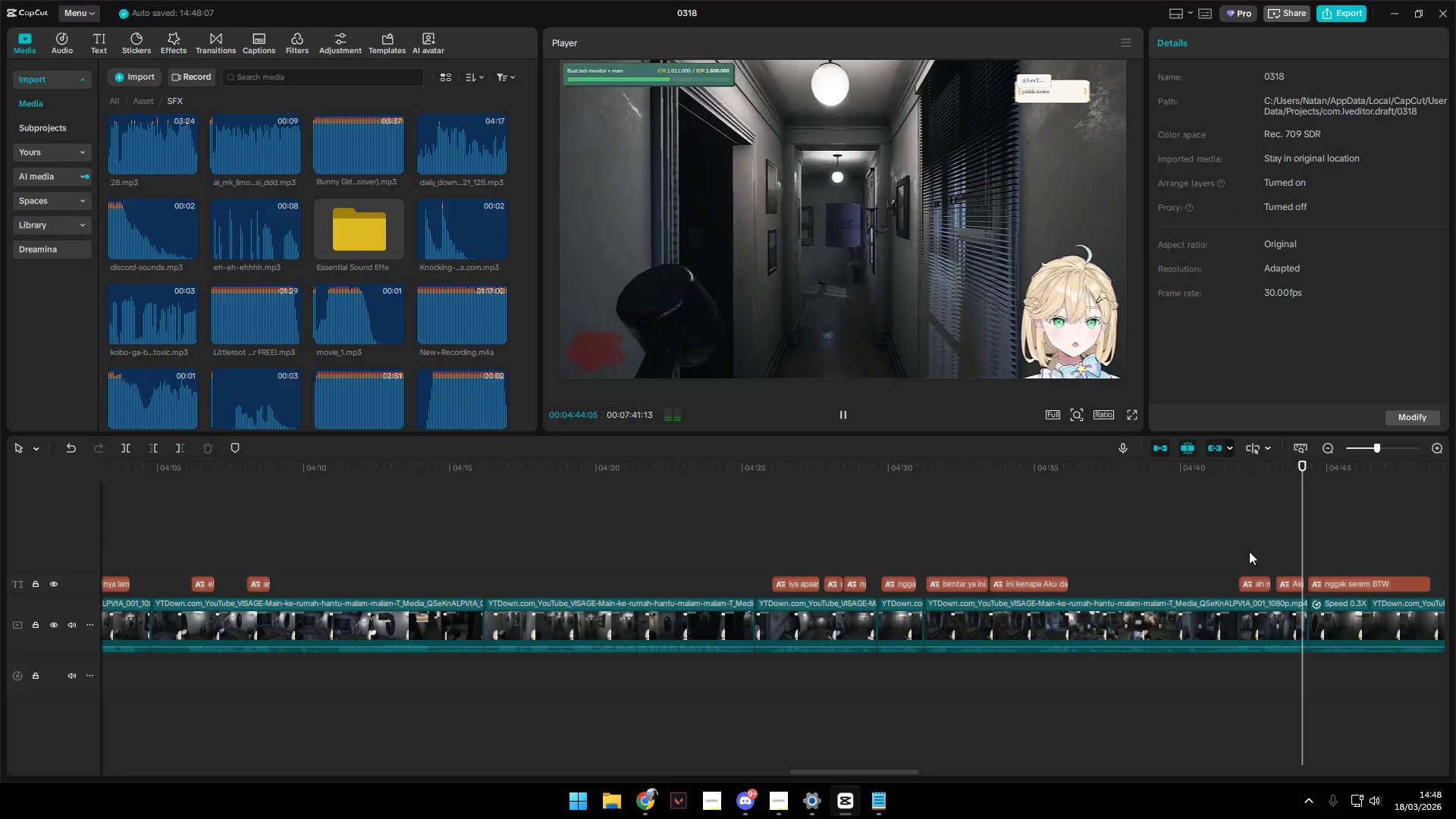 
key(Space)
 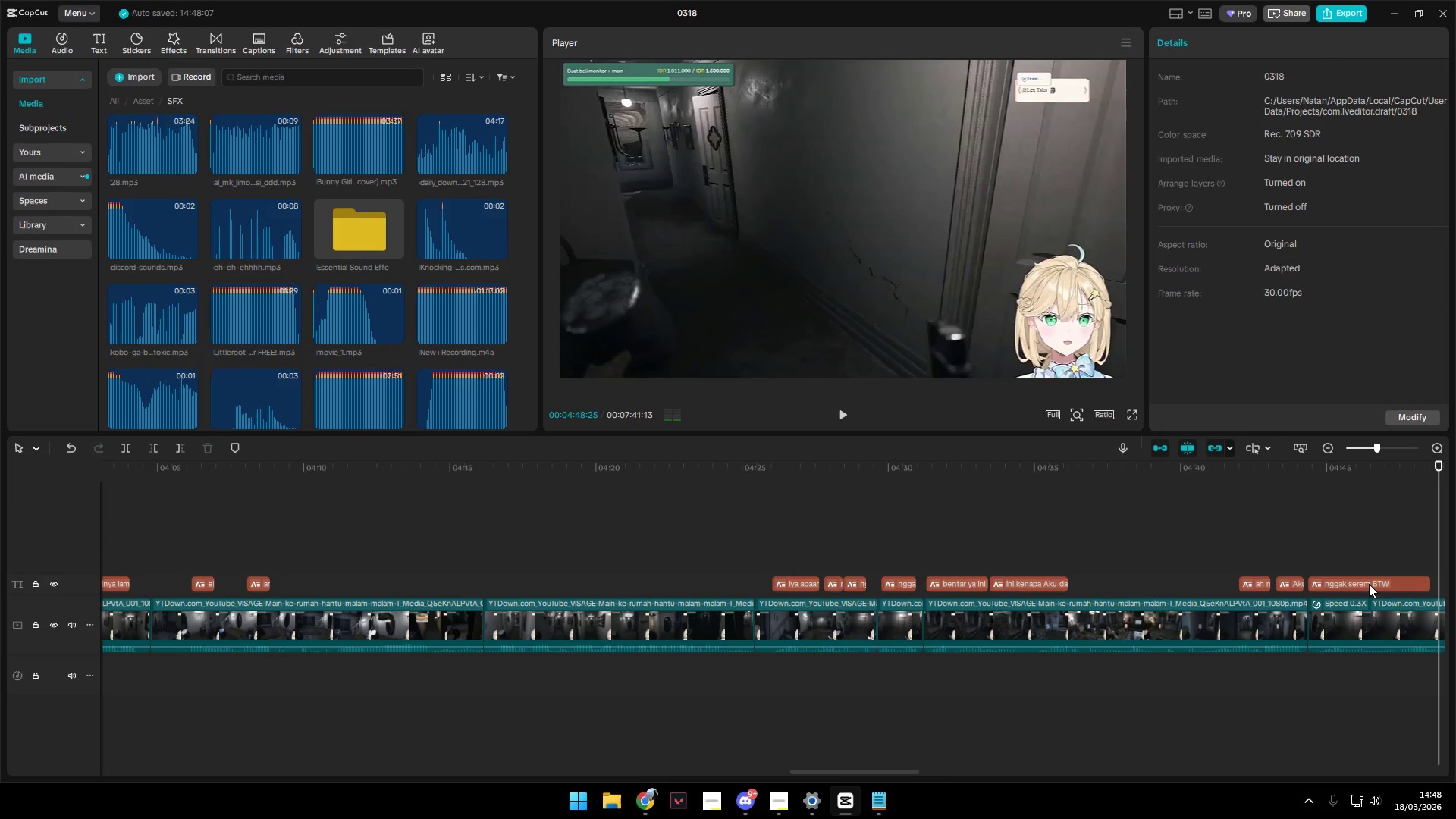 
left_click([1369, 584])
 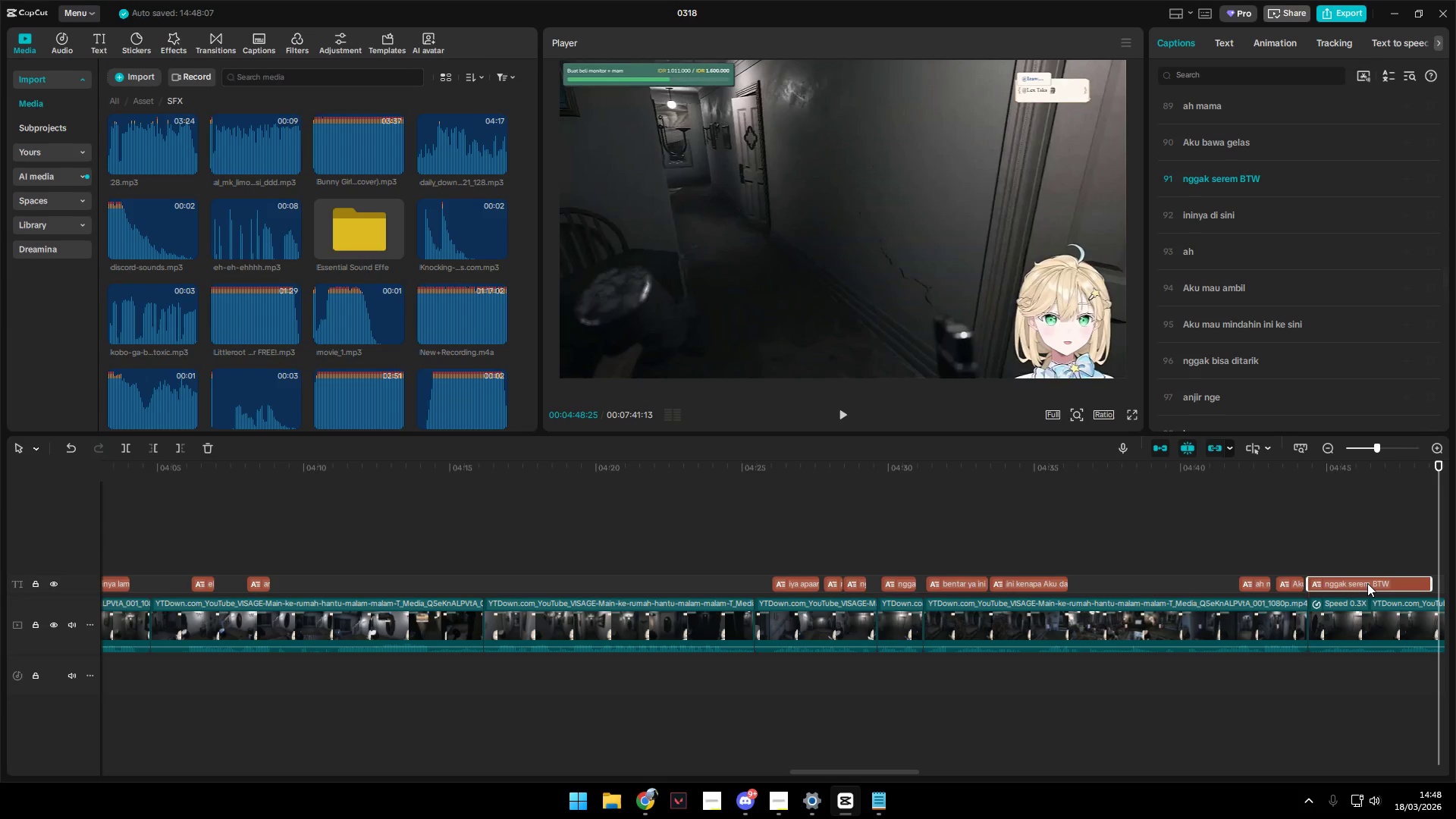 
key(Backspace)
 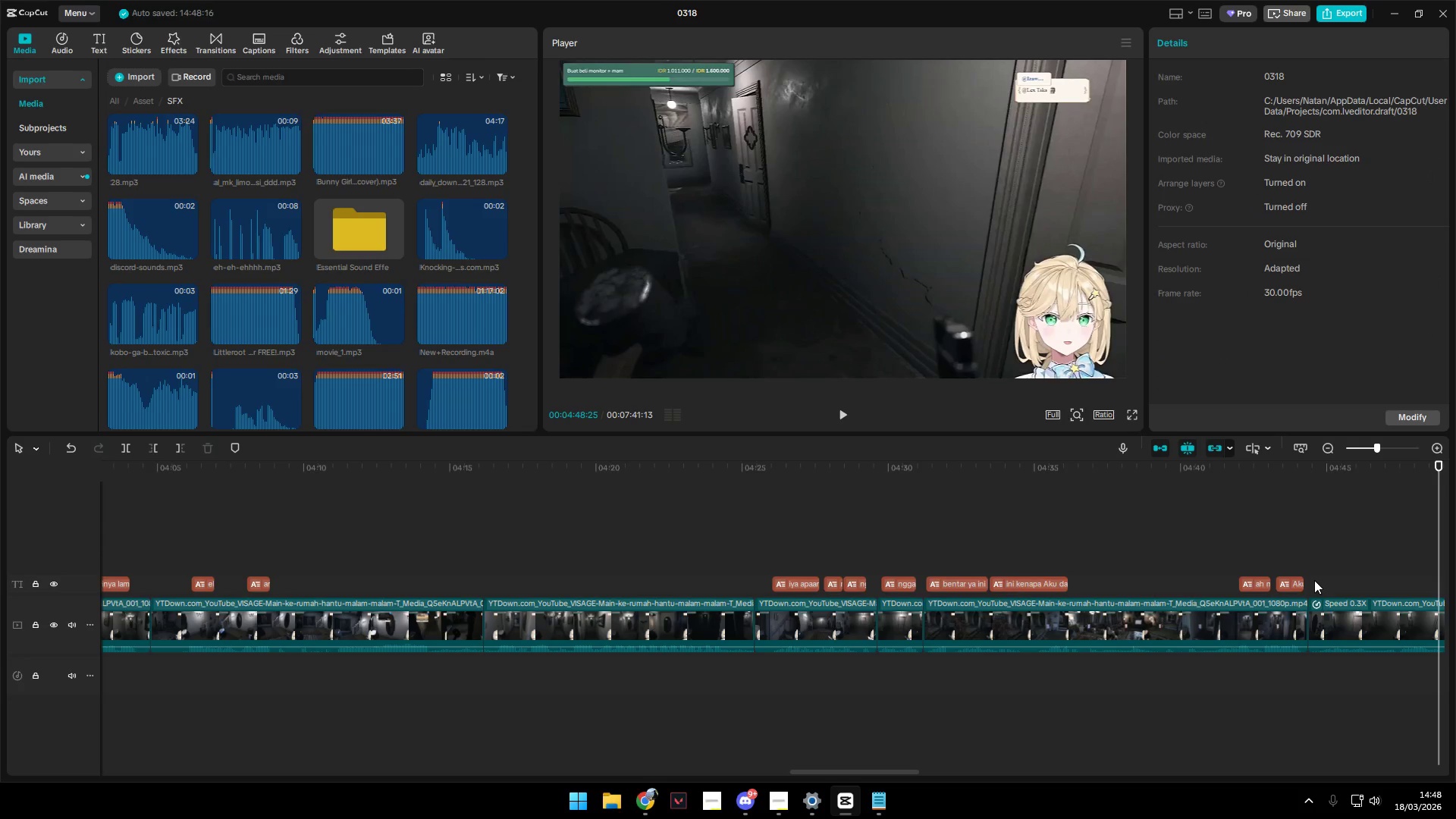 
left_click([1291, 559])
 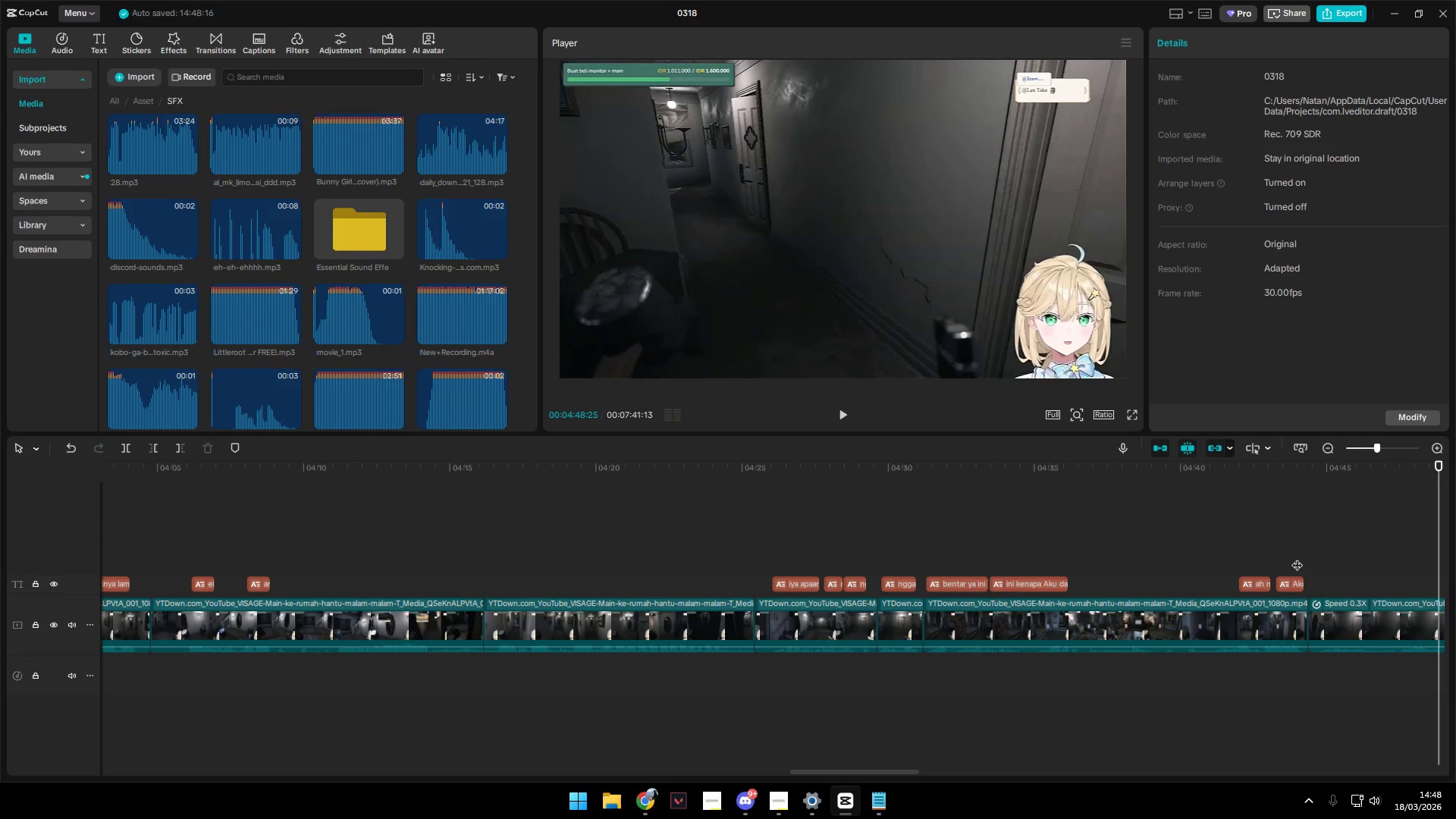 
key(Space)
 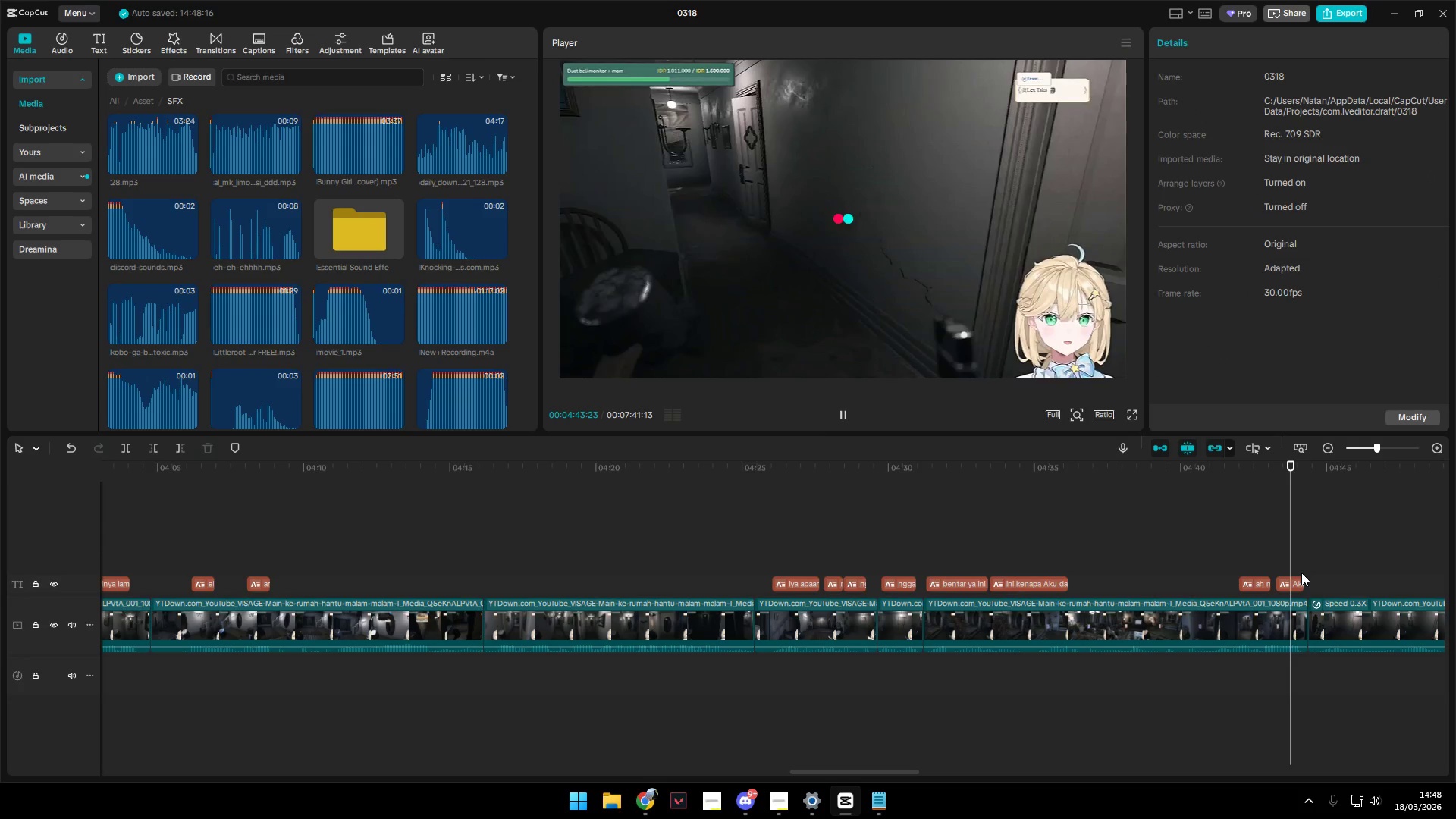 
key(Space)
 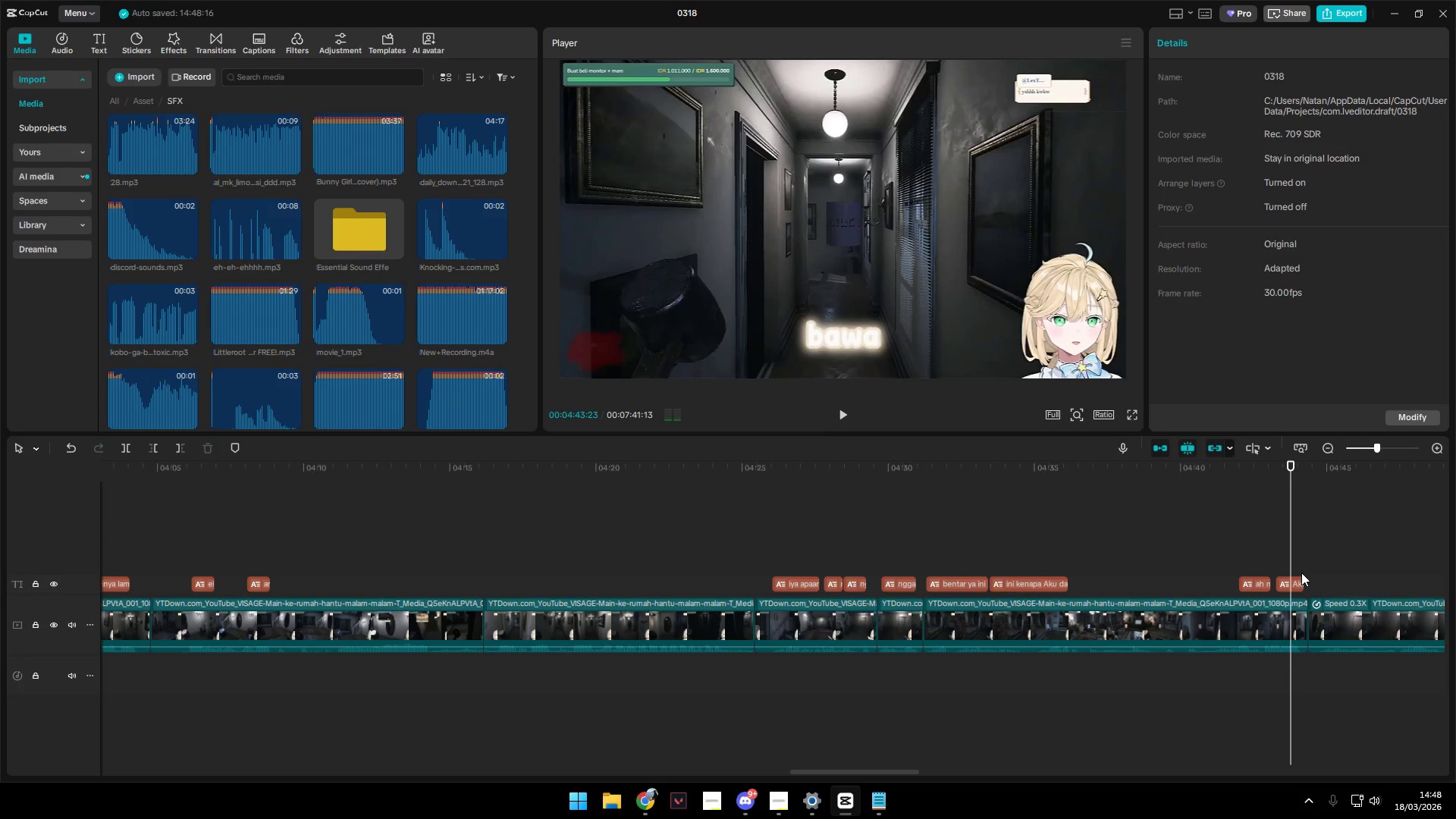 
key(Space)
 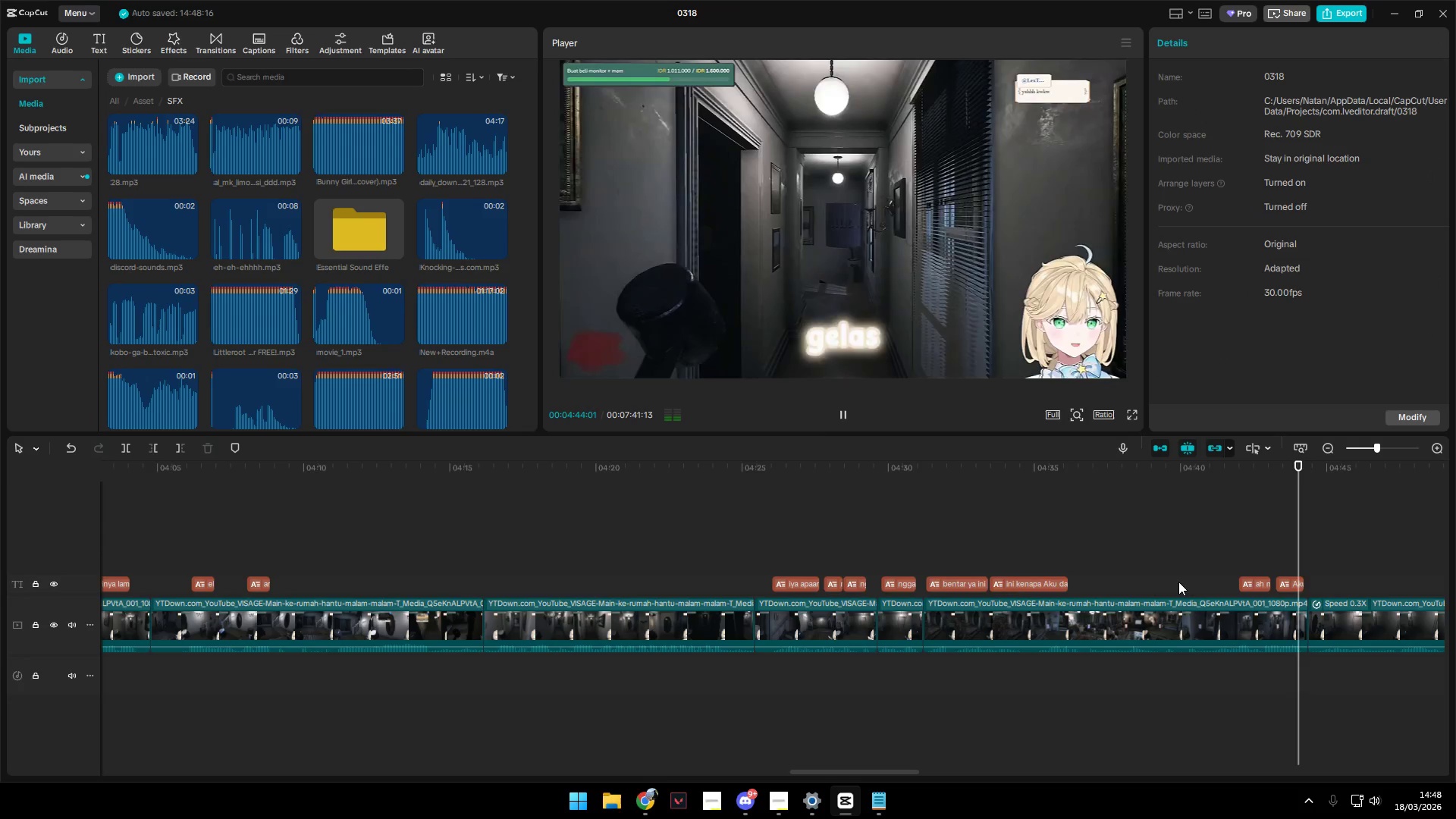 
key(Space)
 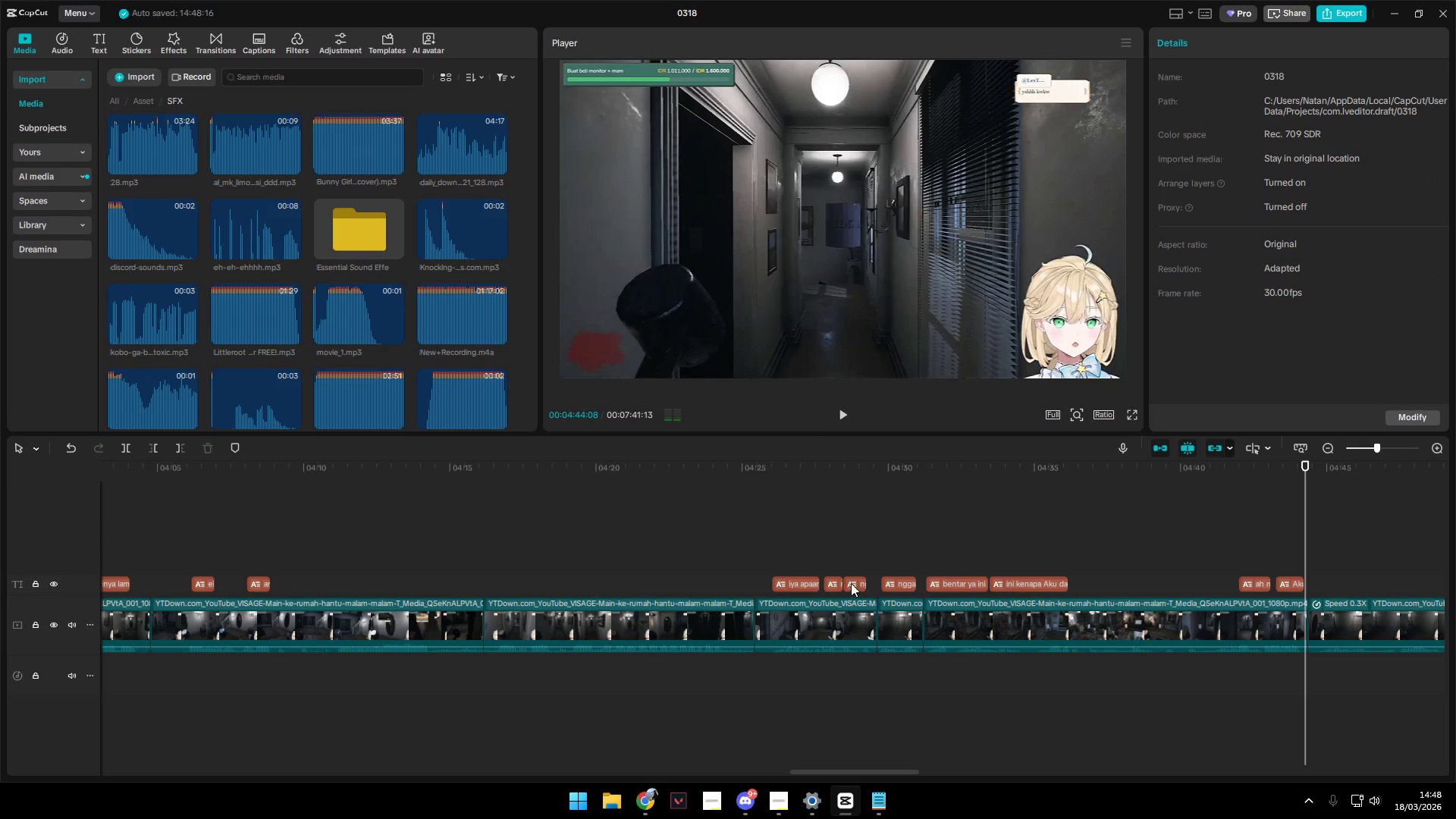 
key(Space)
 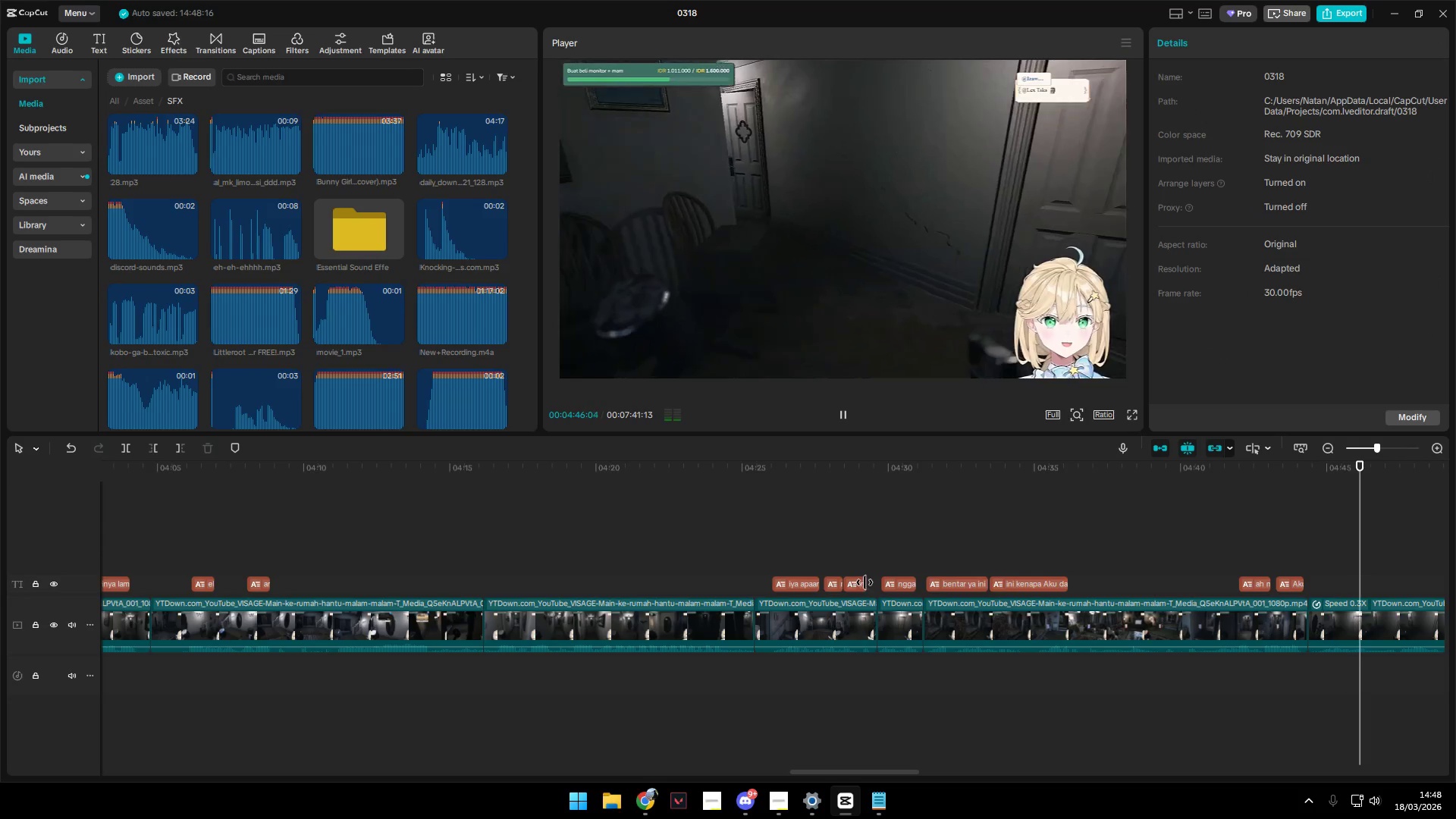 
key(Space)
 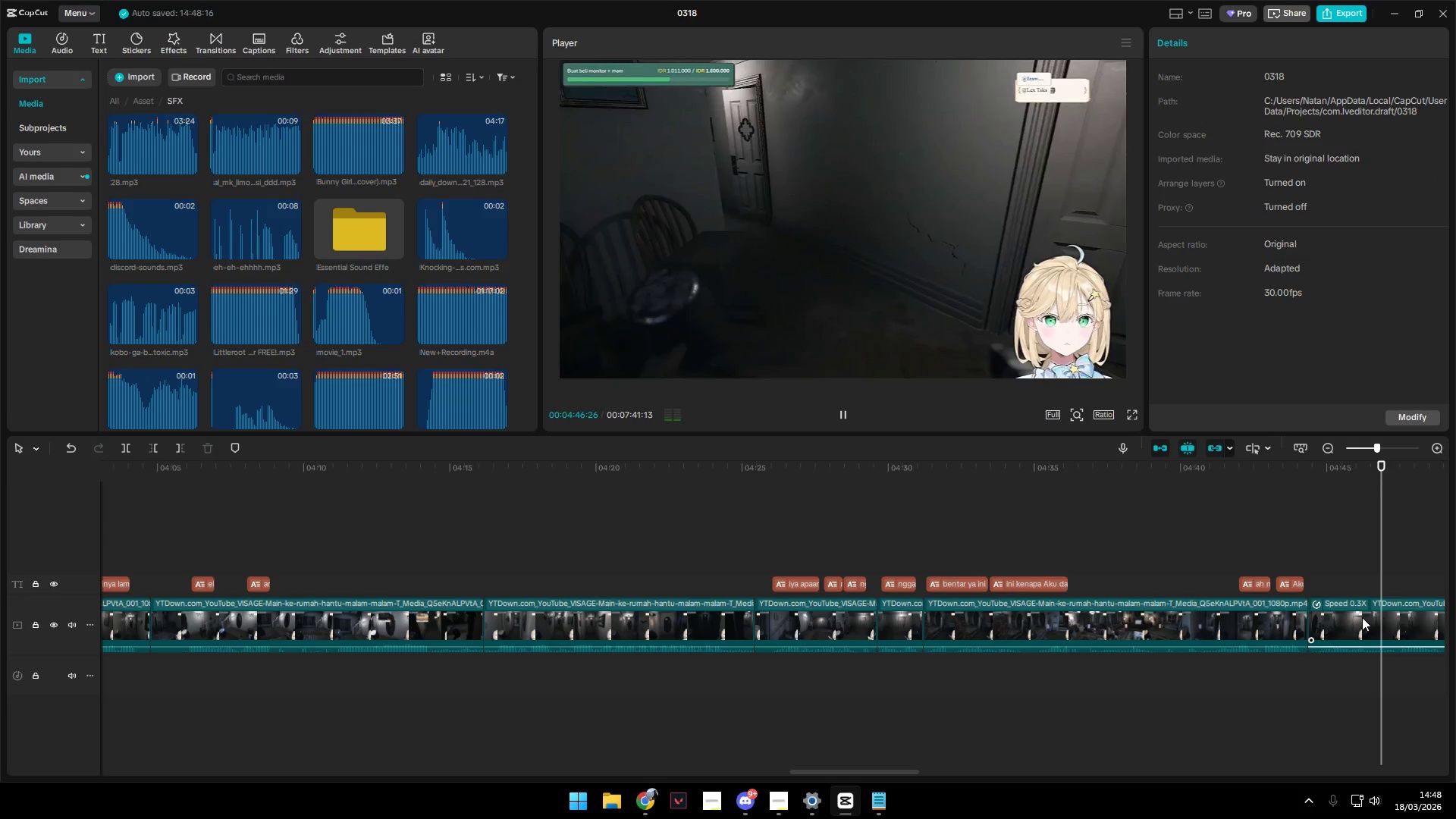 
left_click([1362, 617])
 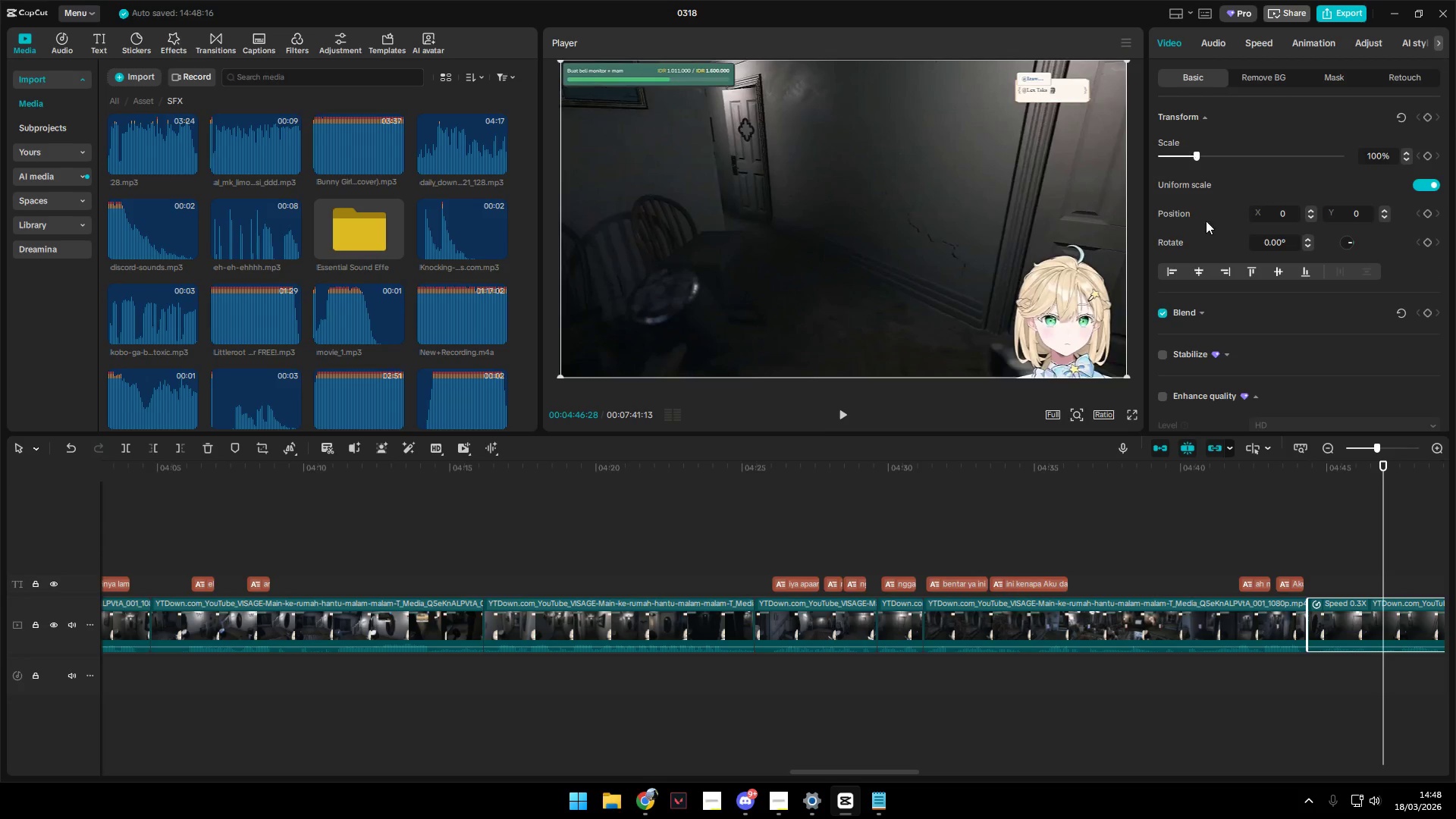 
left_click([1220, 39])
 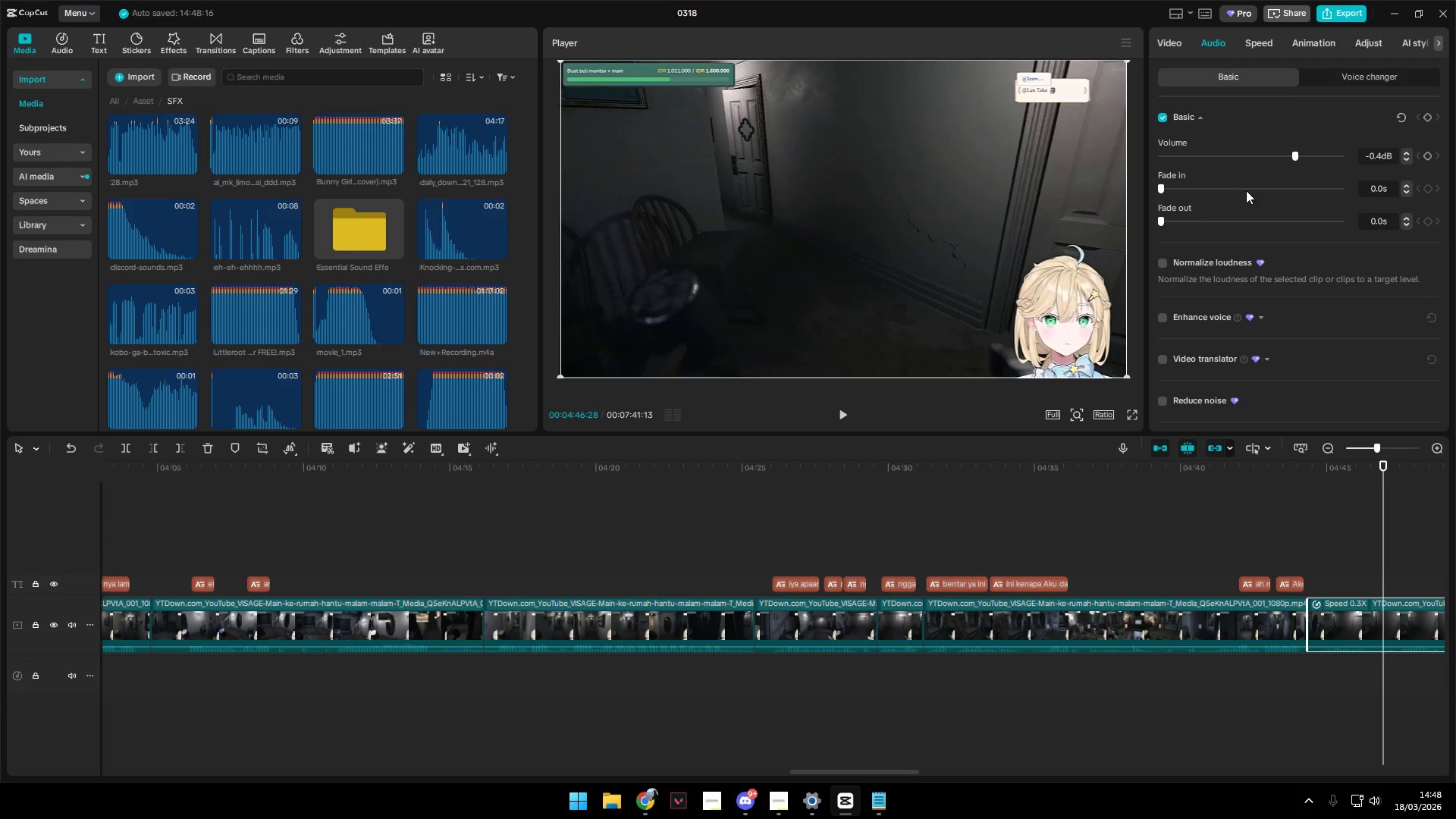 
left_click([1256, 155])
 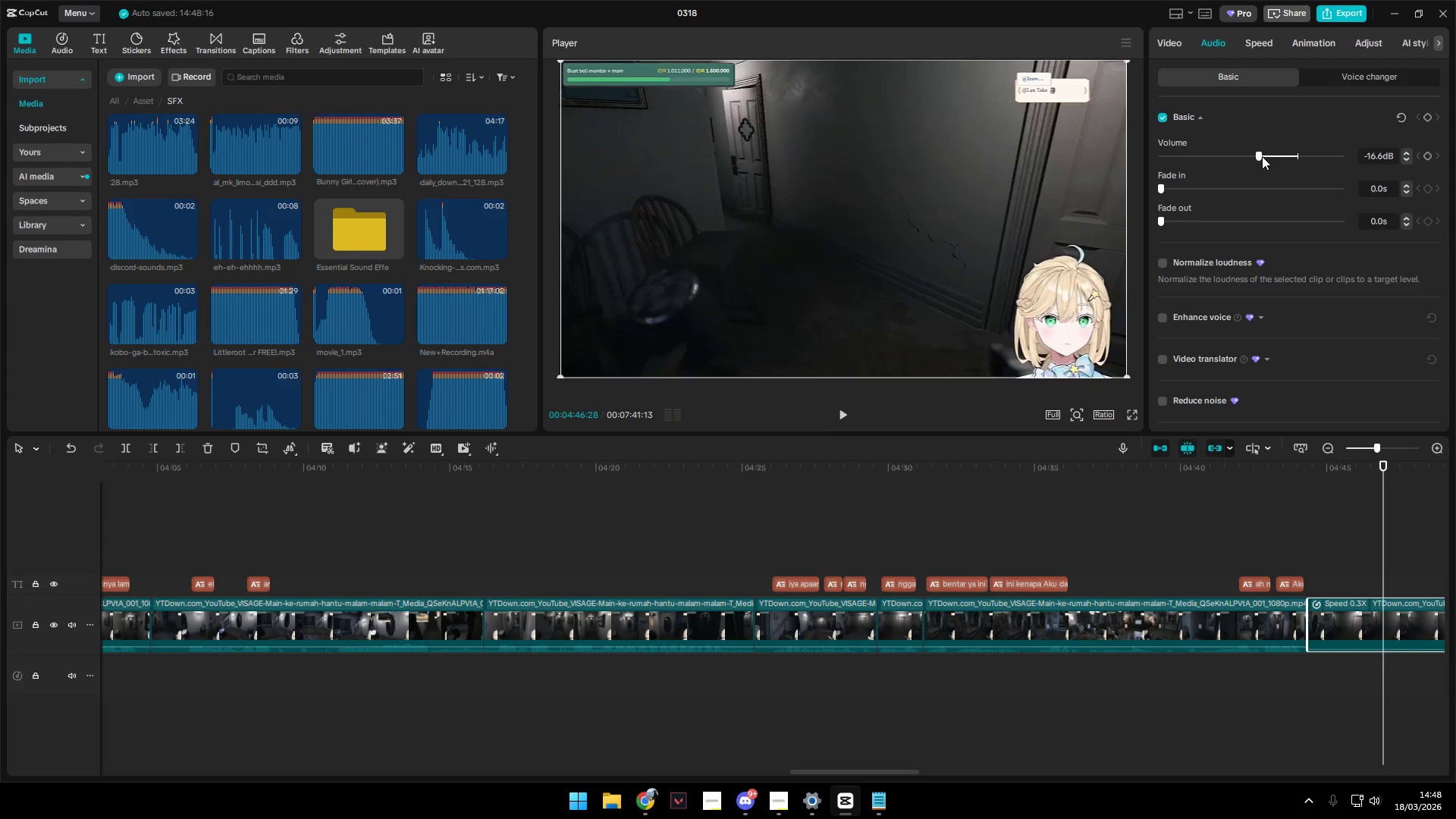 
left_click_drag(start_coordinate=[1263, 156], to_coordinate=[1301, 155])
 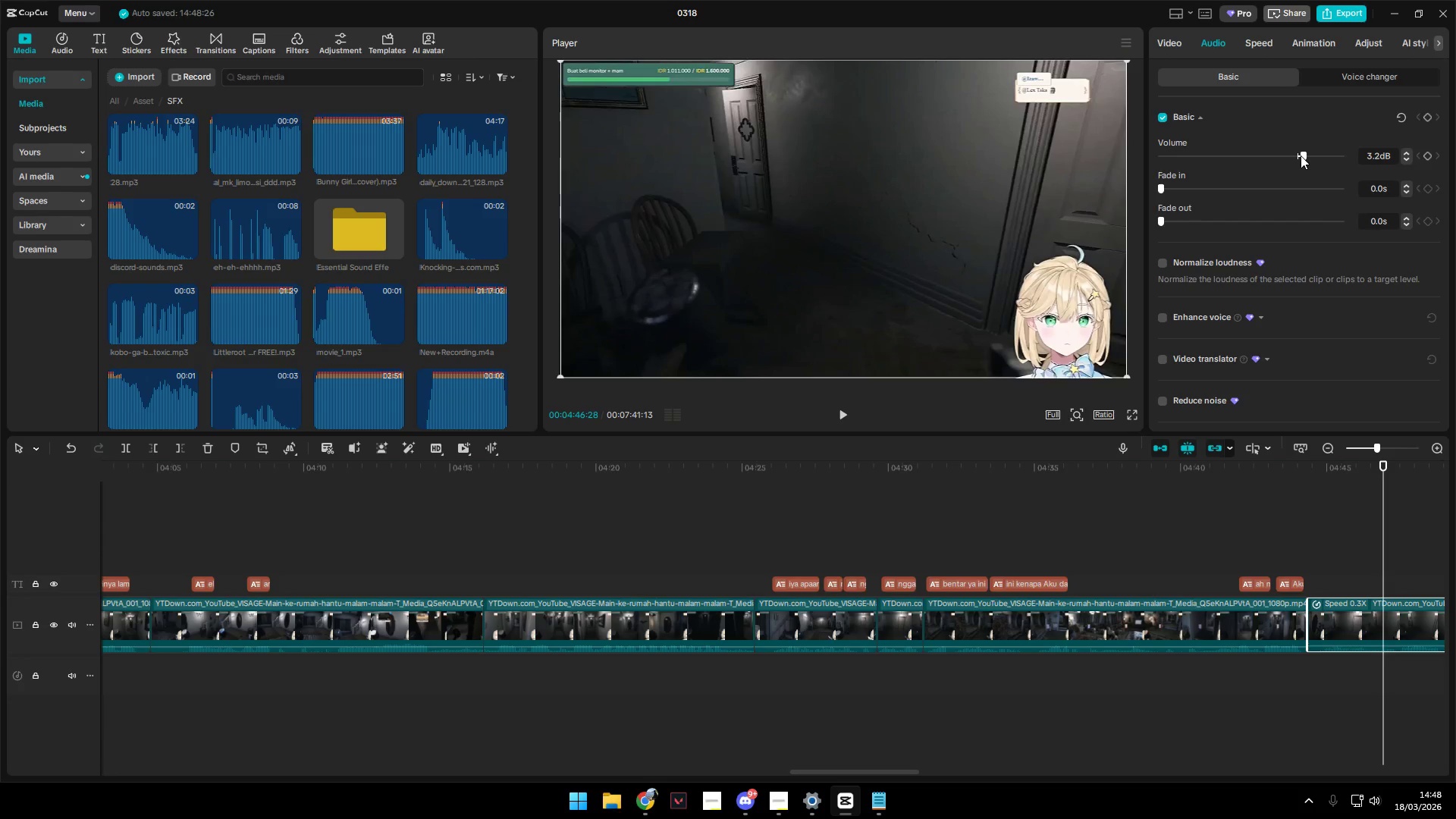 
left_click_drag(start_coordinate=[1301, 155], to_coordinate=[1297, 155])
 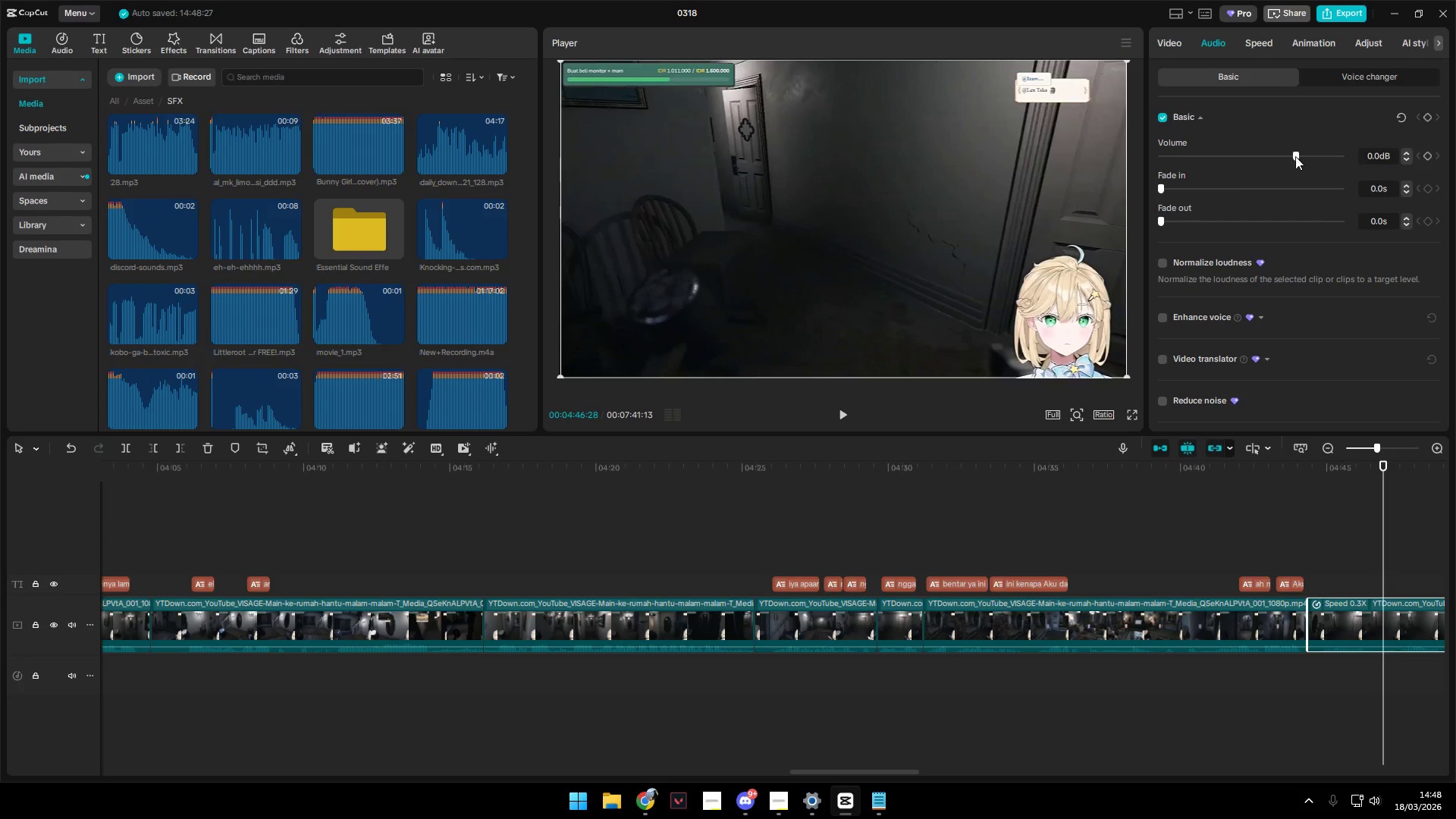 
left_click_drag(start_coordinate=[1298, 152], to_coordinate=[1307, 152])
 